 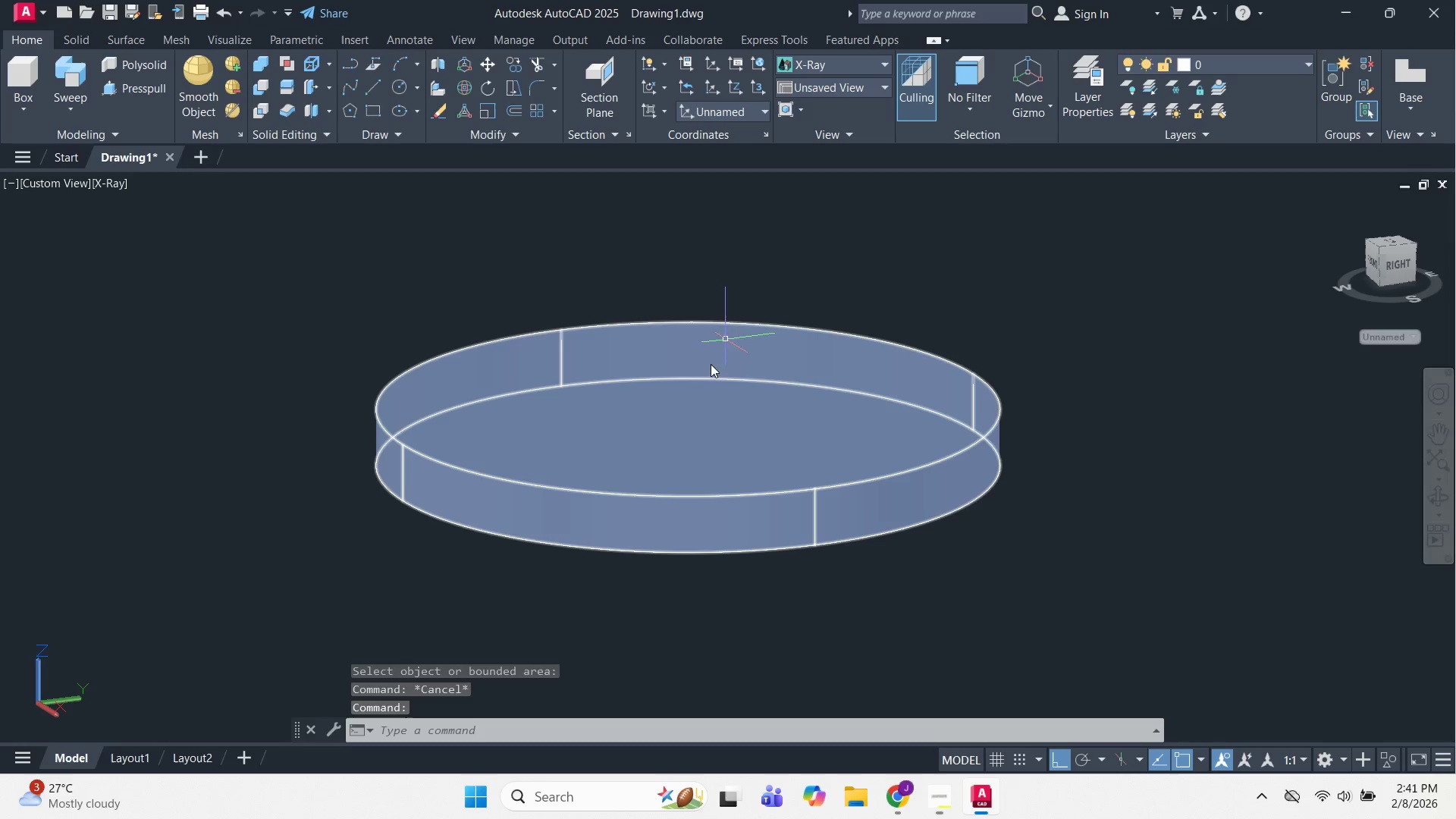 
key(Alt+Tab)
 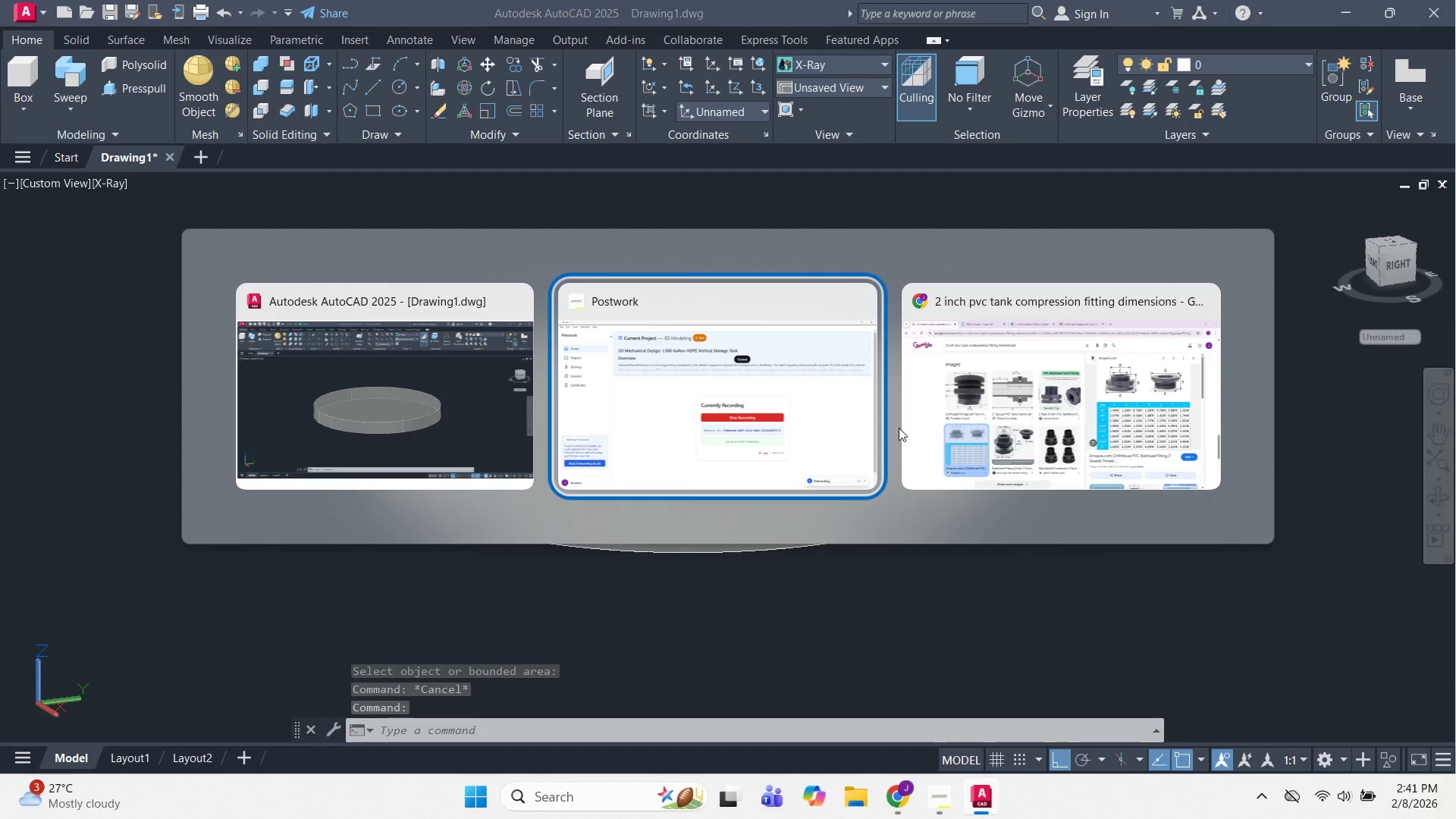 
left_click_drag(start_coordinate=[952, 427], to_coordinate=[957, 425])
 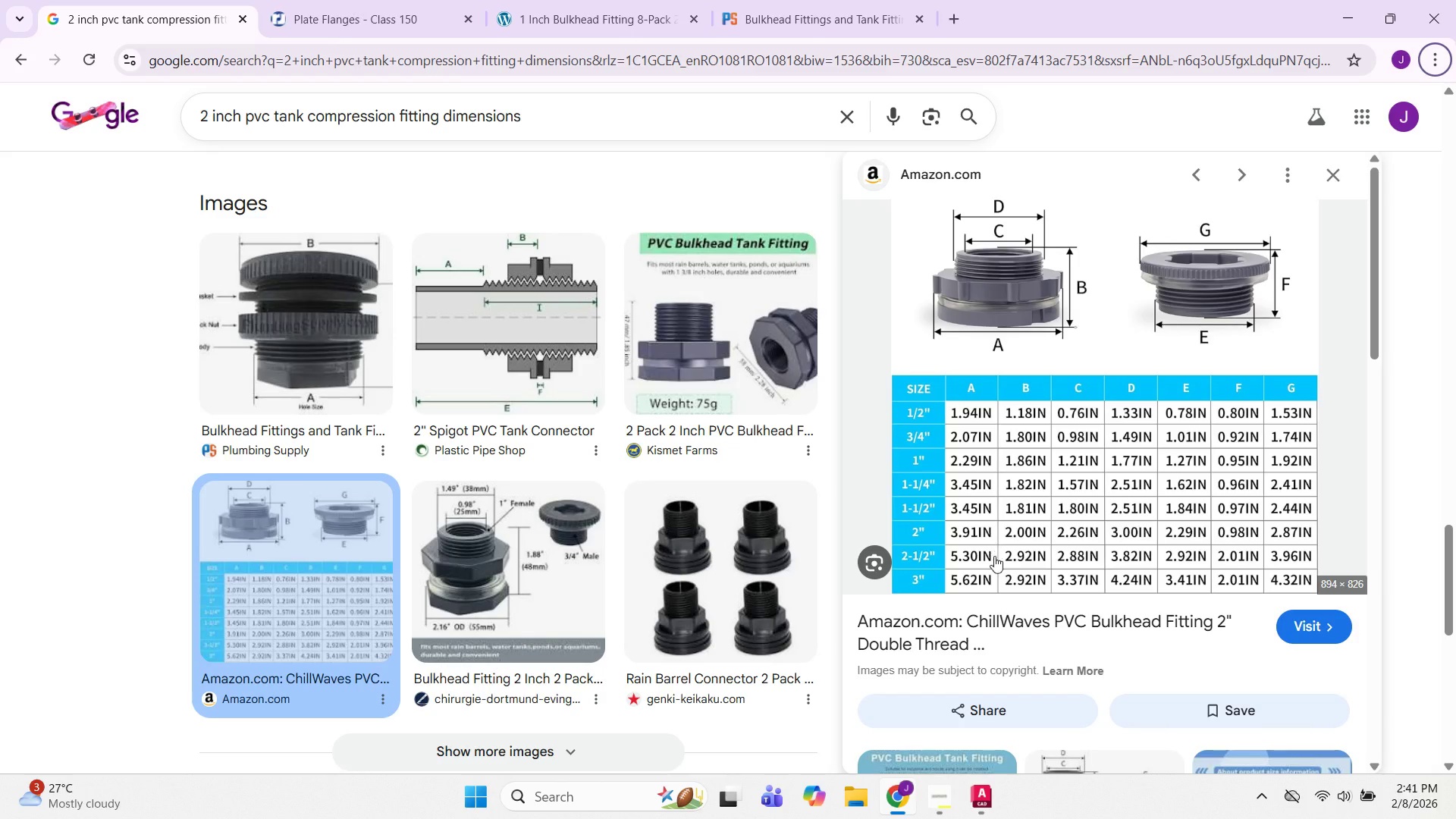 
key(Alt+AltLeft)
 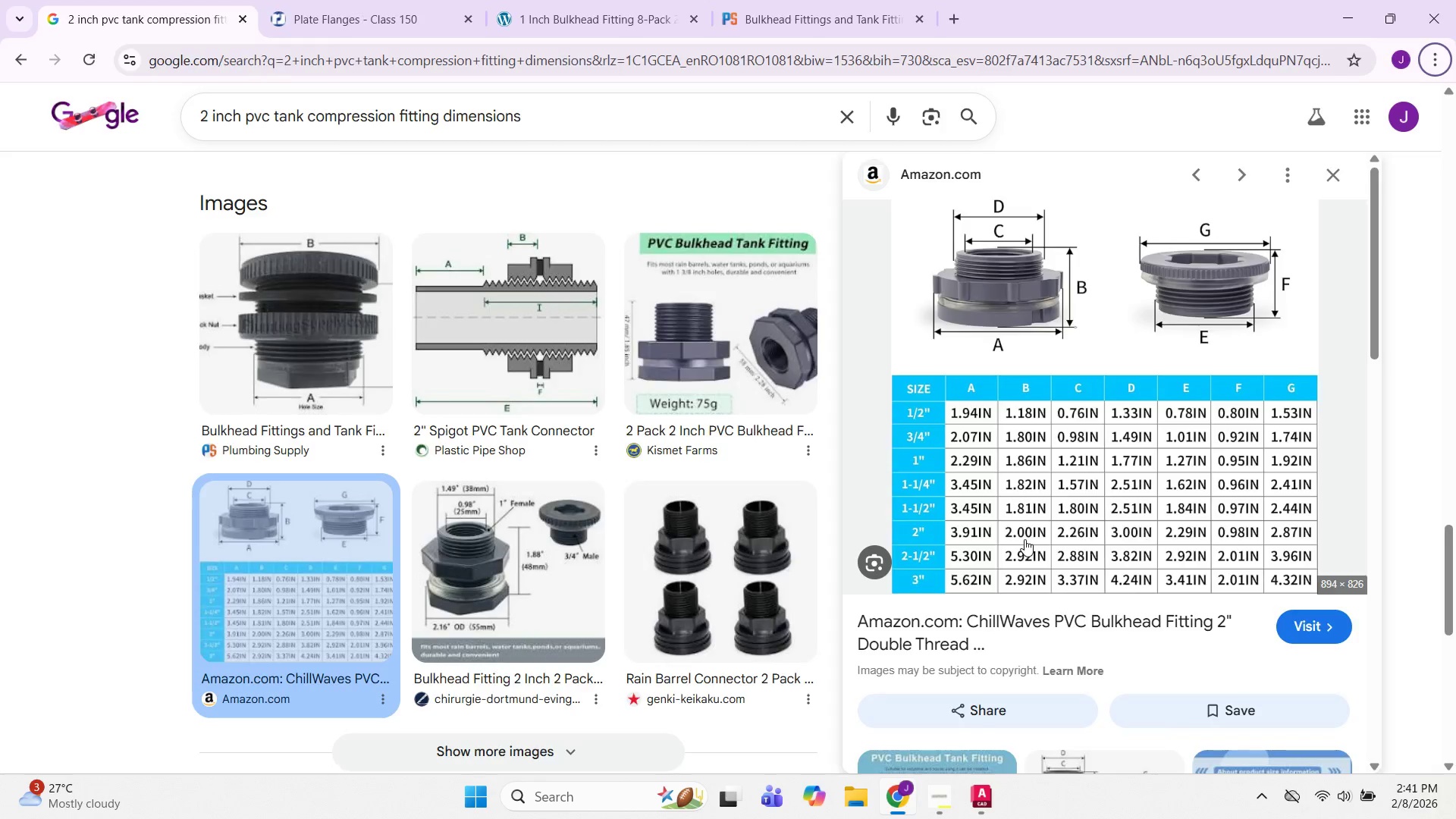 
key(Alt+Tab)
 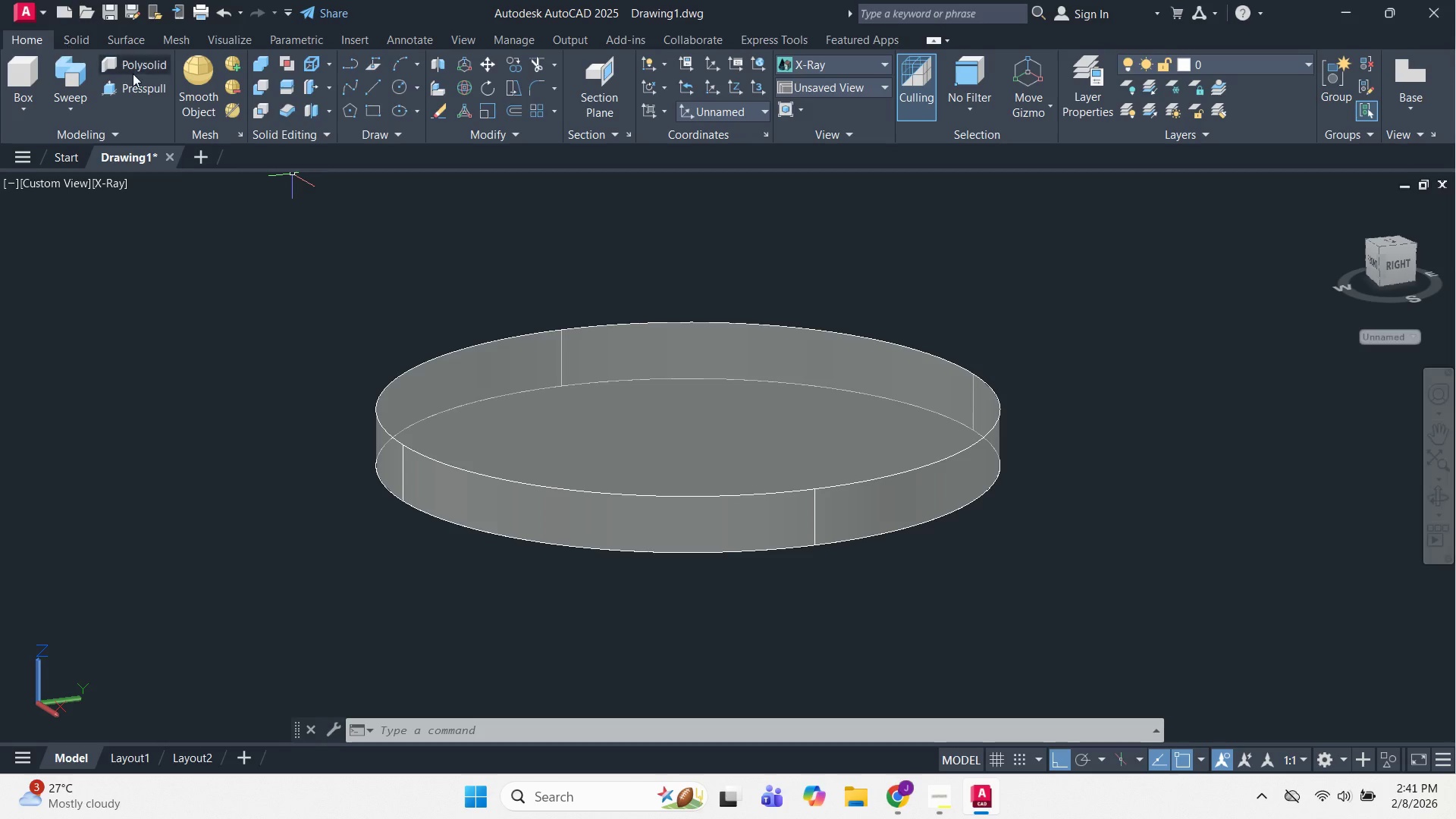 
key(Alt+AltLeft)
 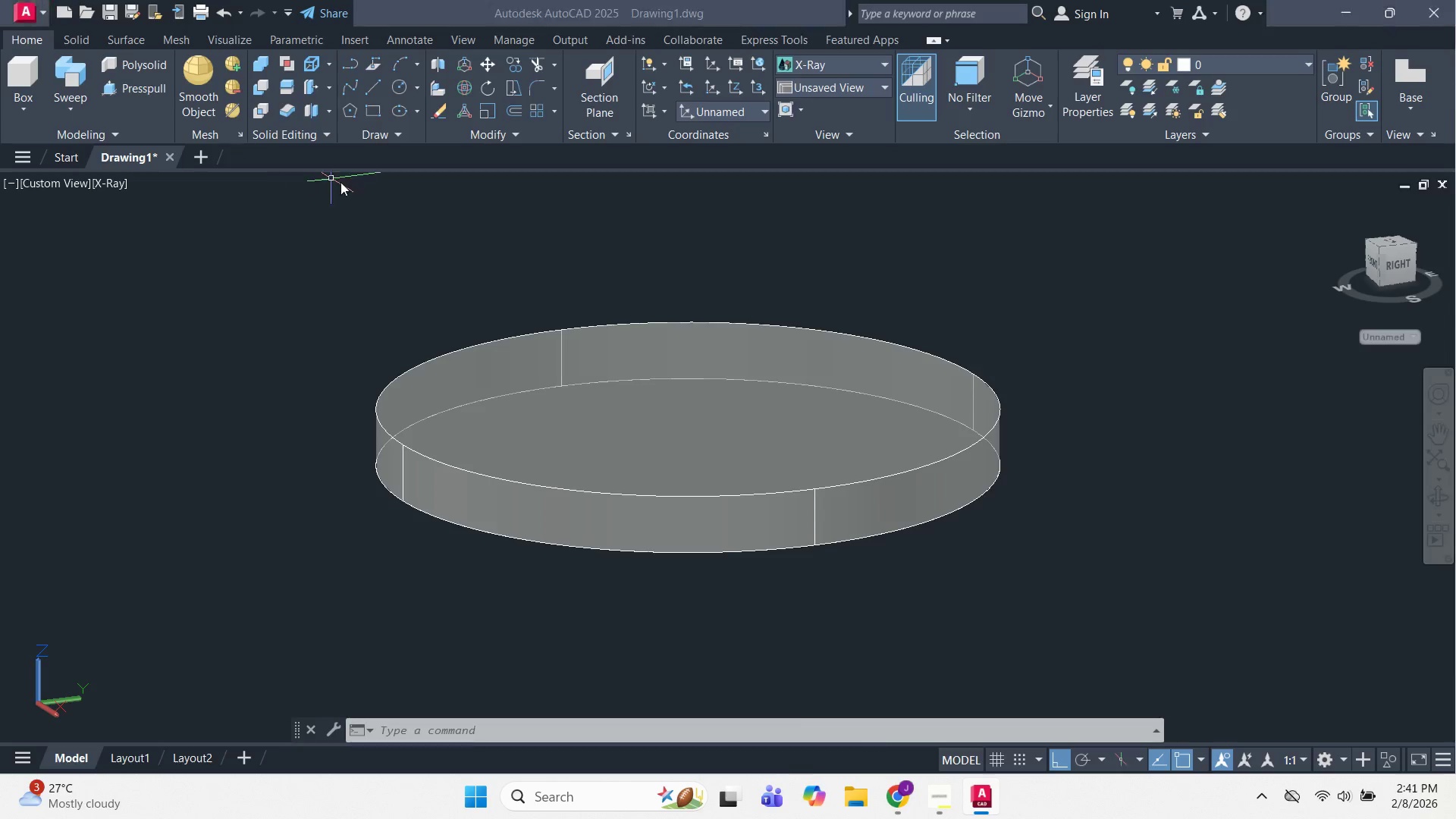 
key(Alt+Tab)
 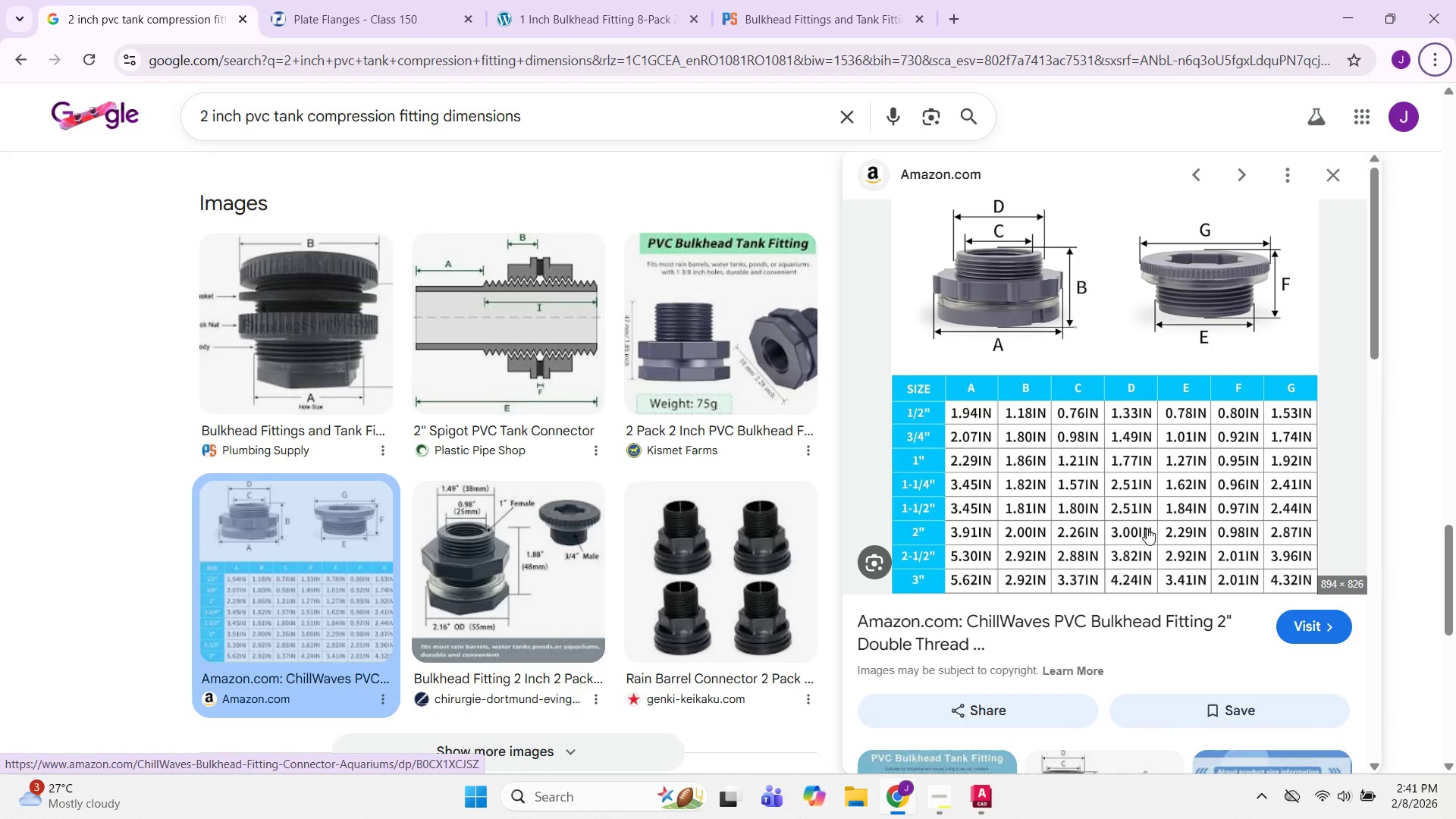 
key(Alt+AltLeft)
 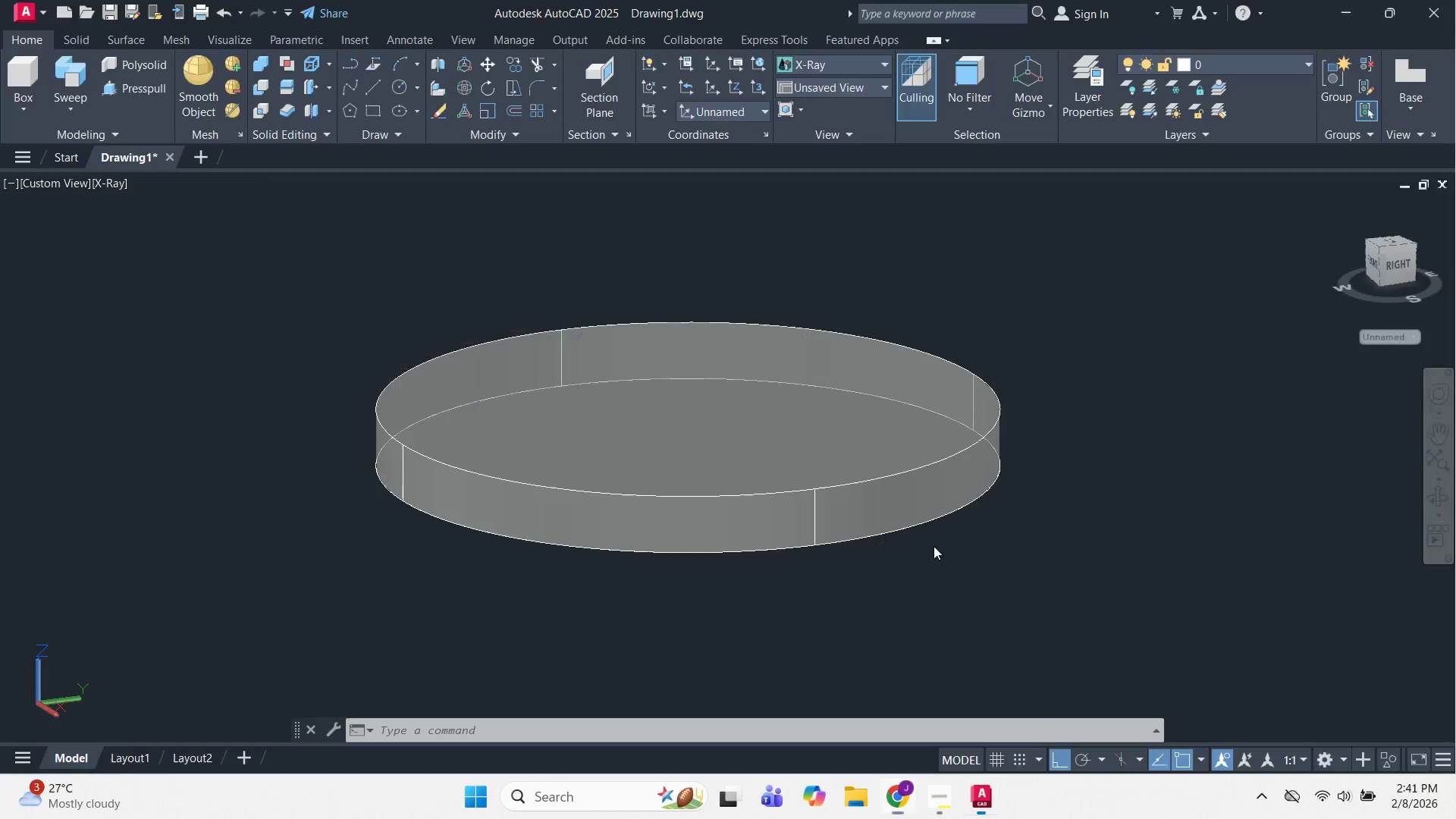 
key(Alt+Tab)
 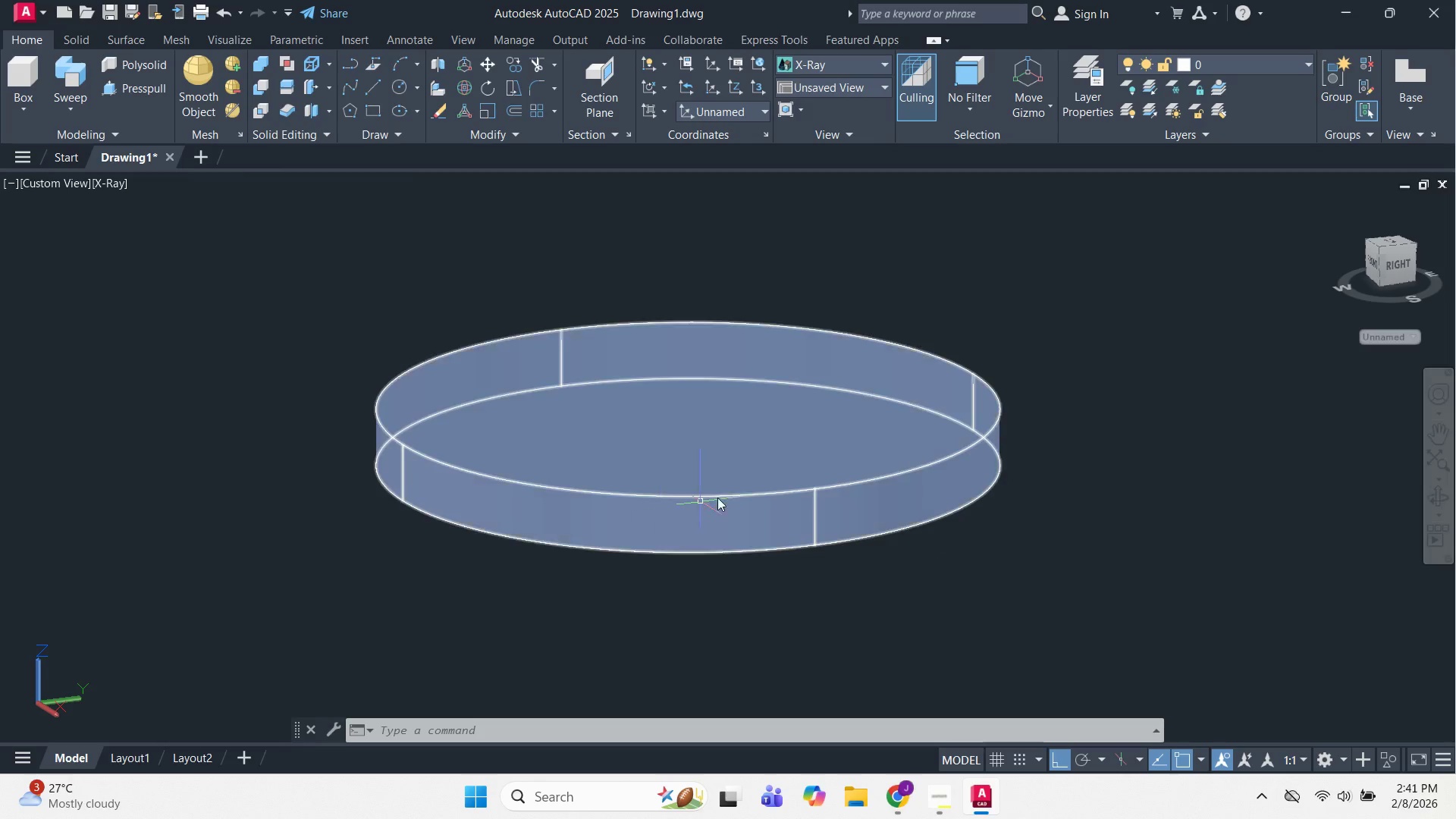 
key(Alt+AltLeft)
 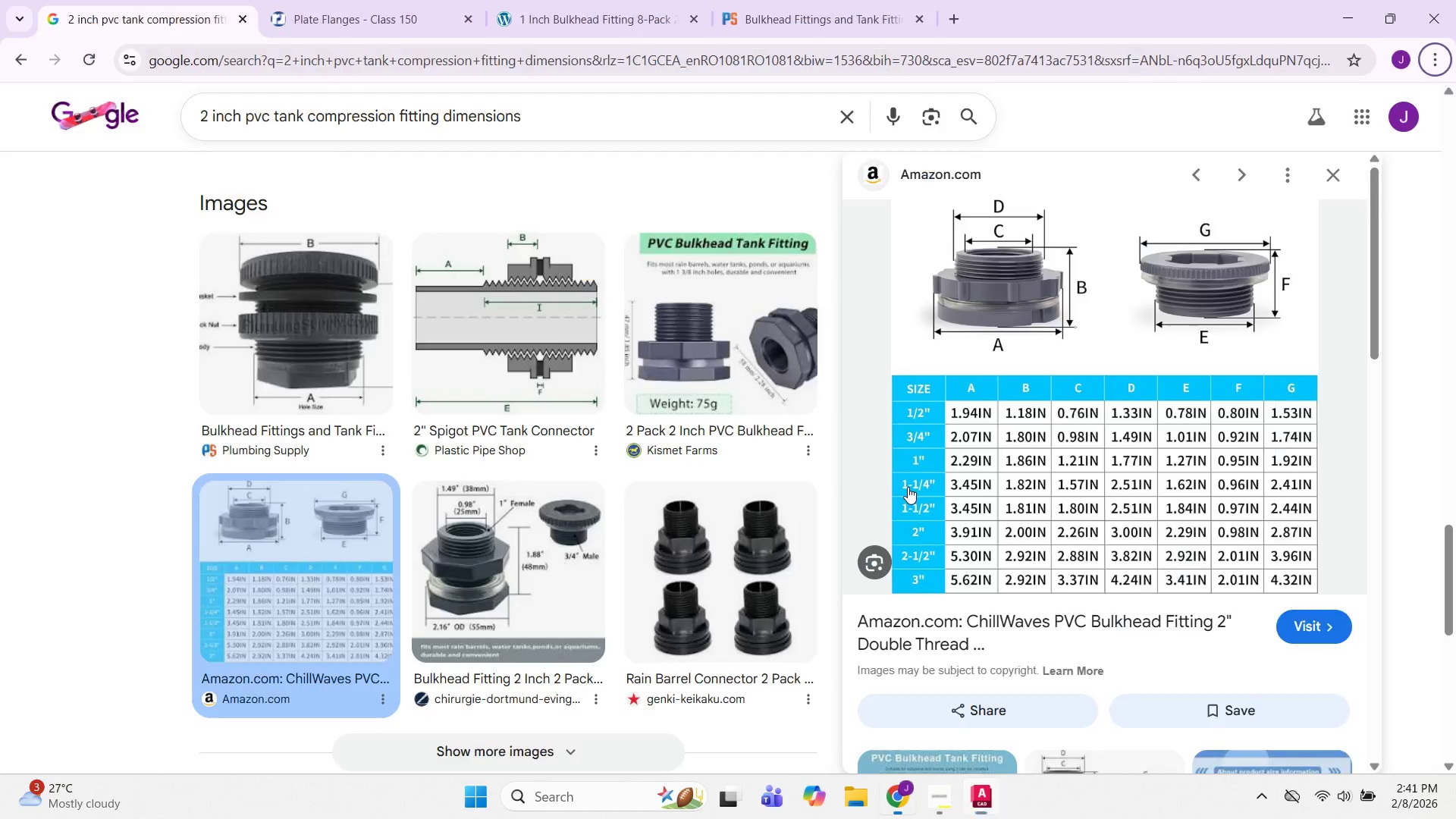 
key(Alt+Tab)
 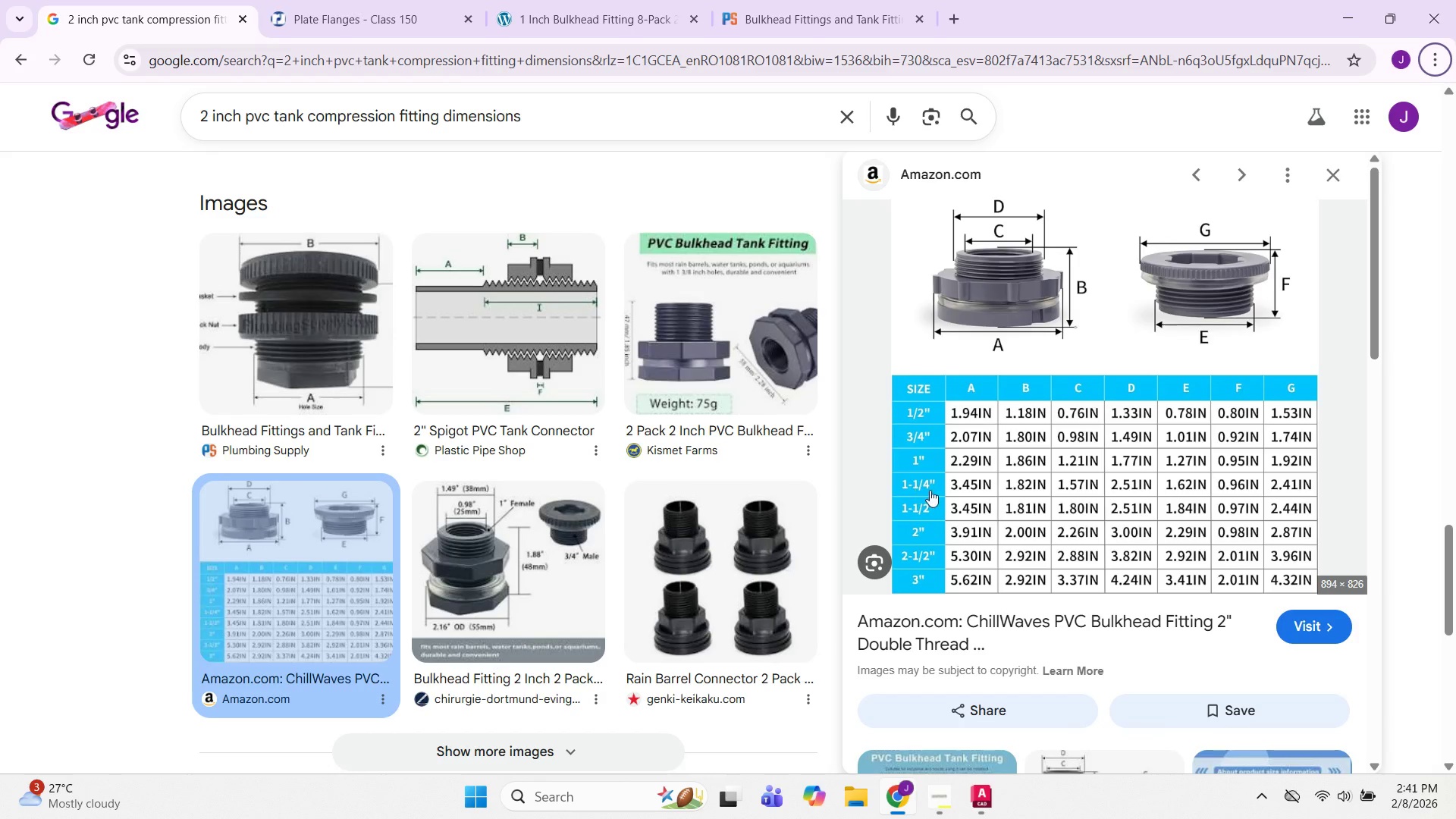 
key(Alt+AltLeft)
 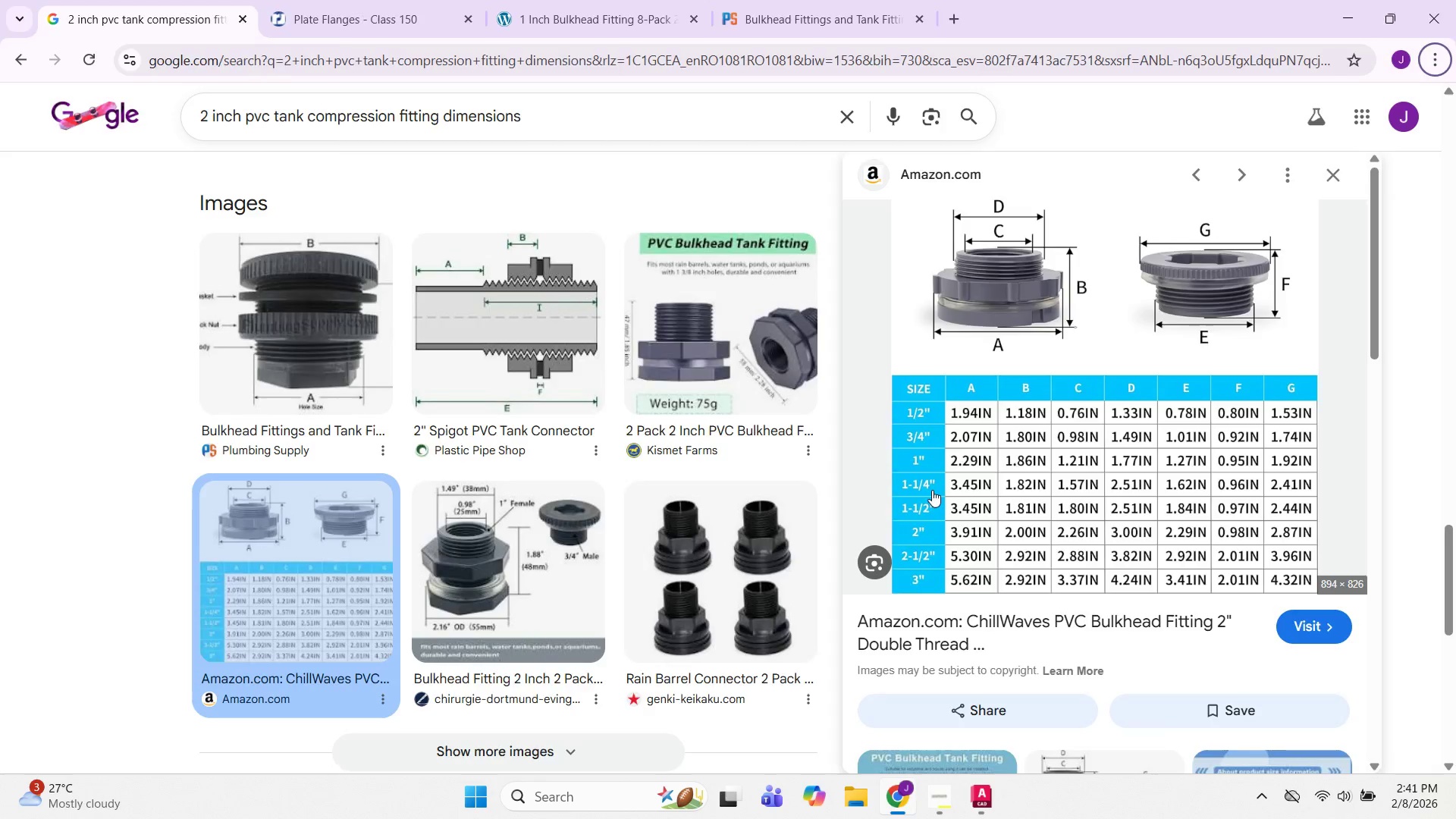 
key(Alt+Tab)
 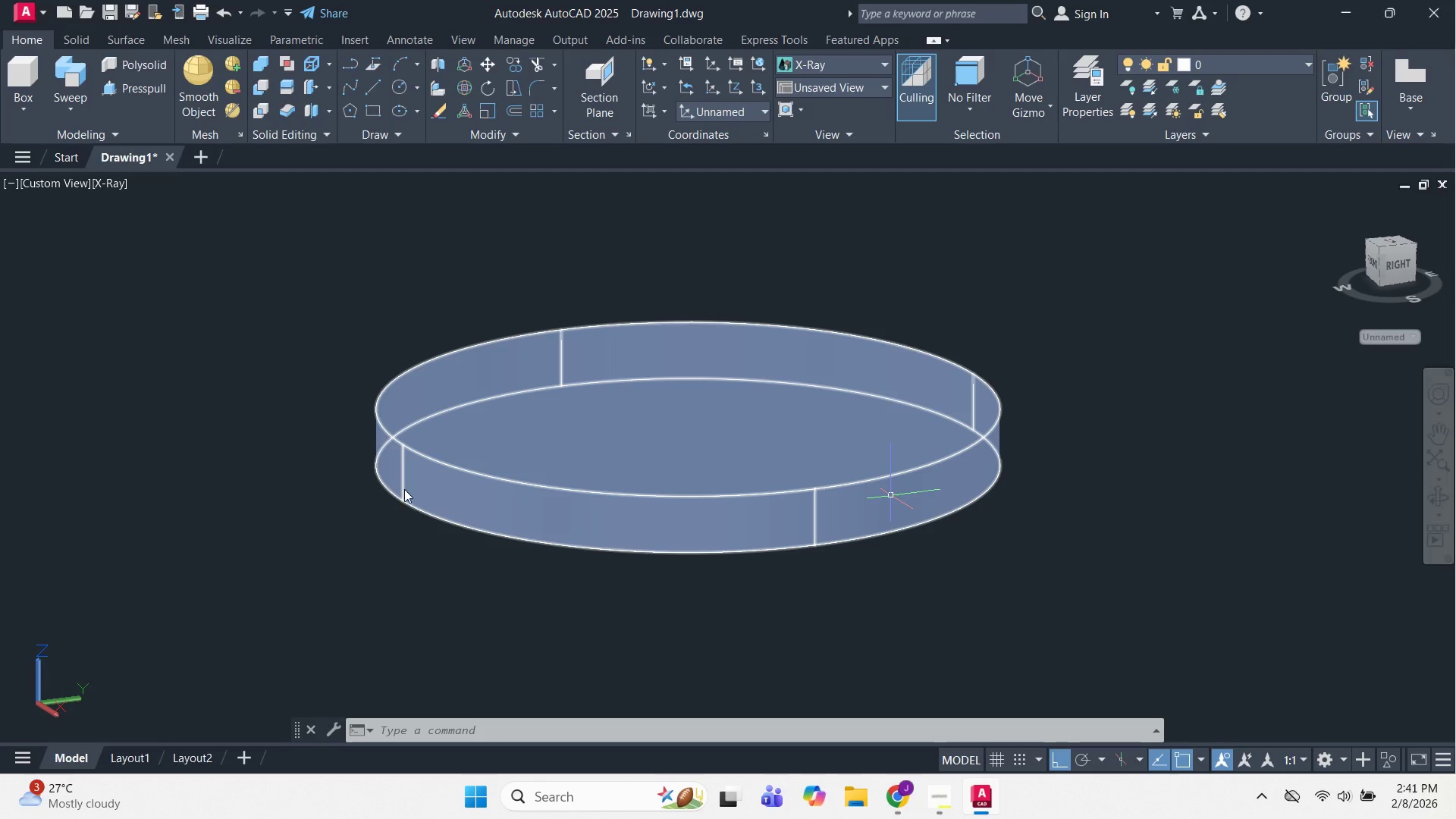 
key(Escape)
 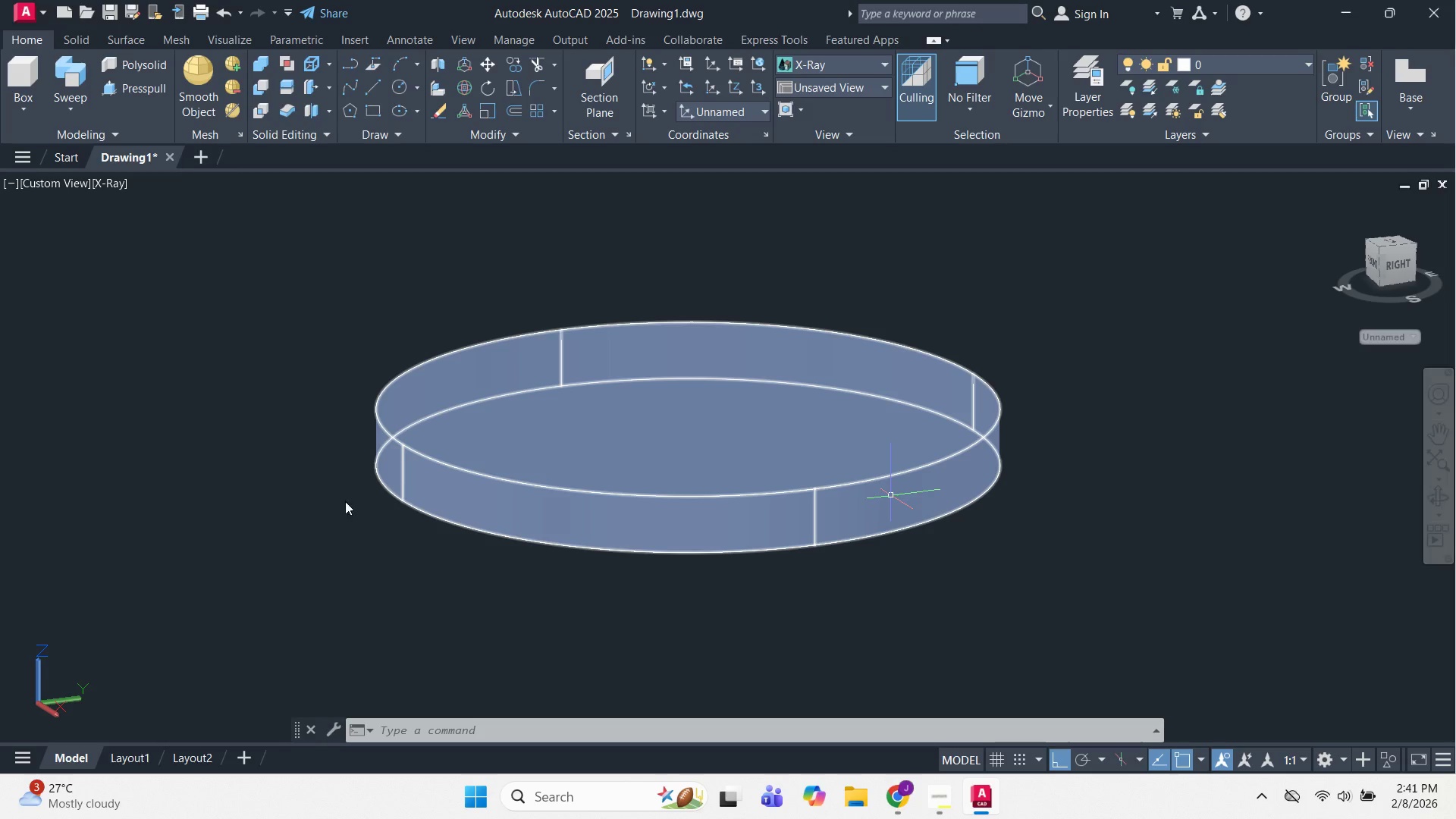 
key(Escape)
 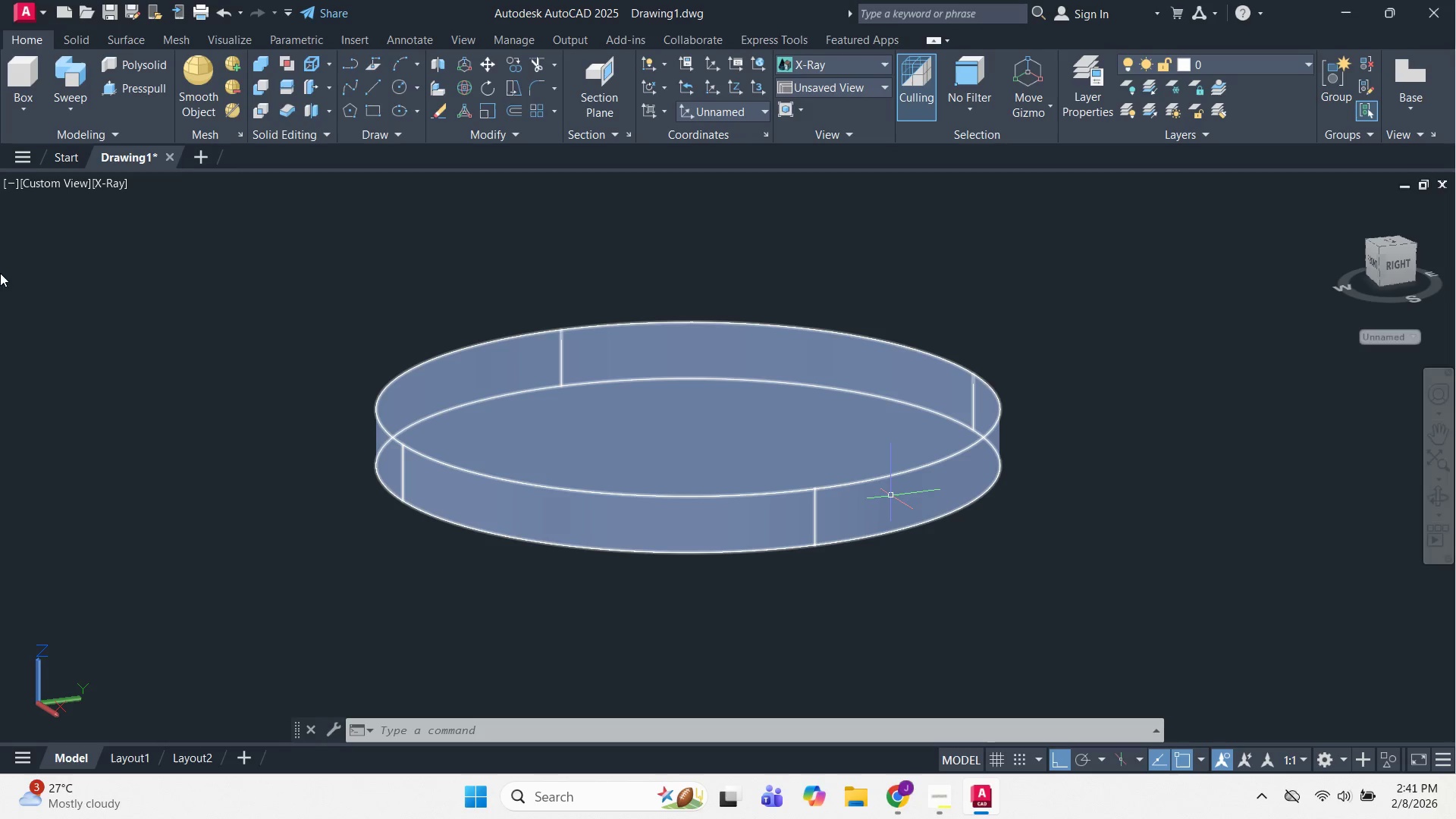 
key(Escape)
 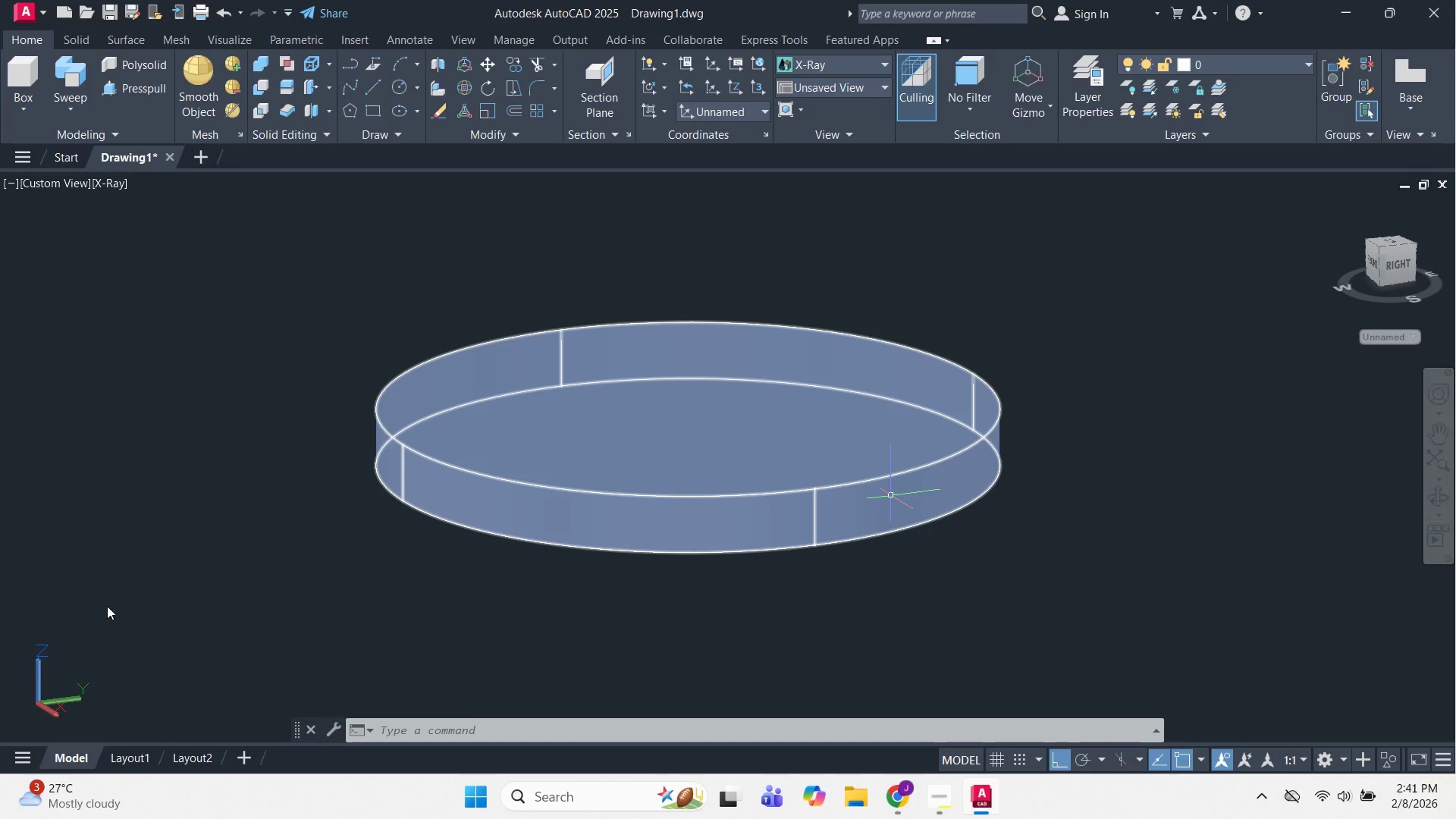 
key(Escape)
 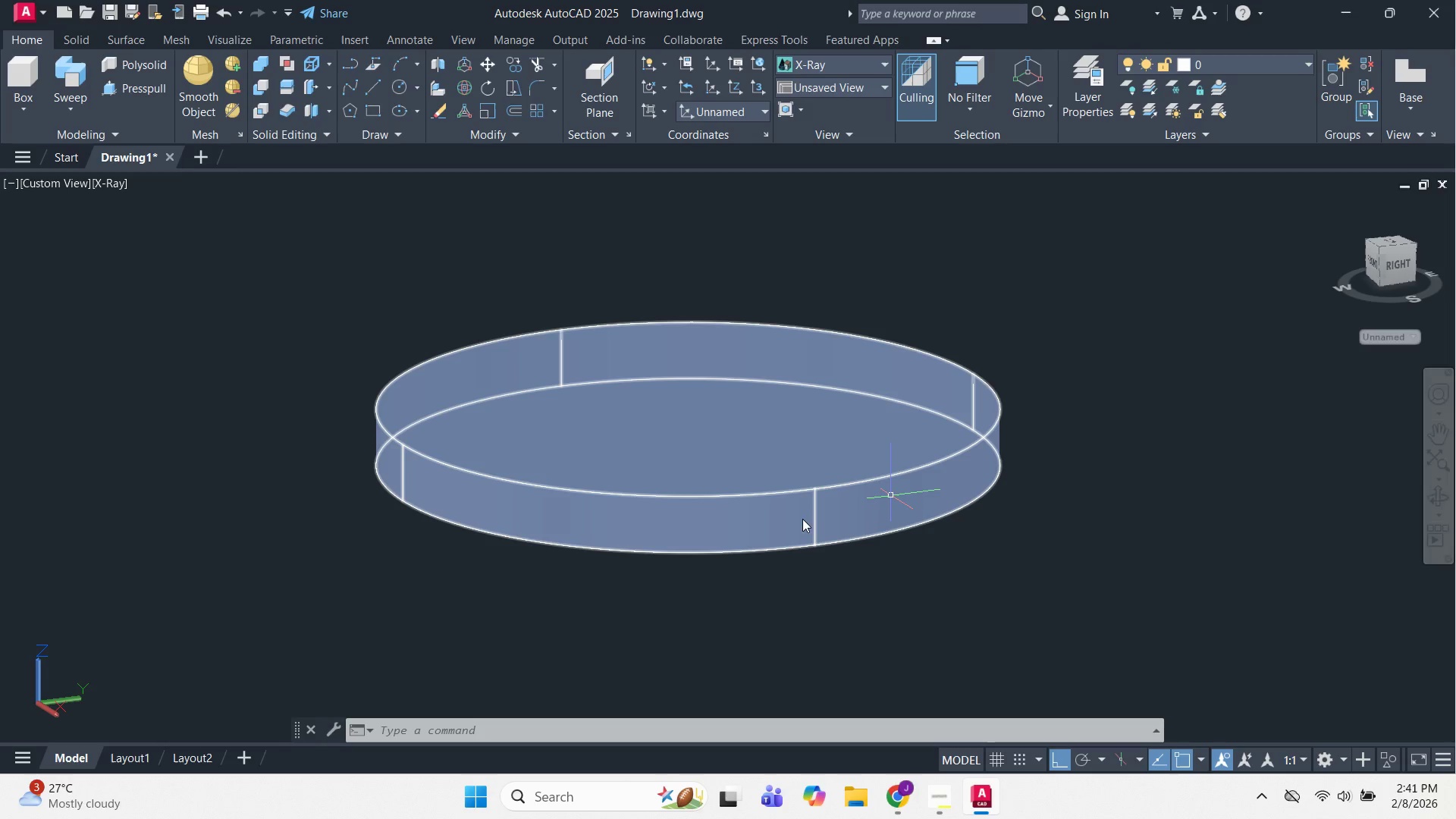 
key(Escape)
 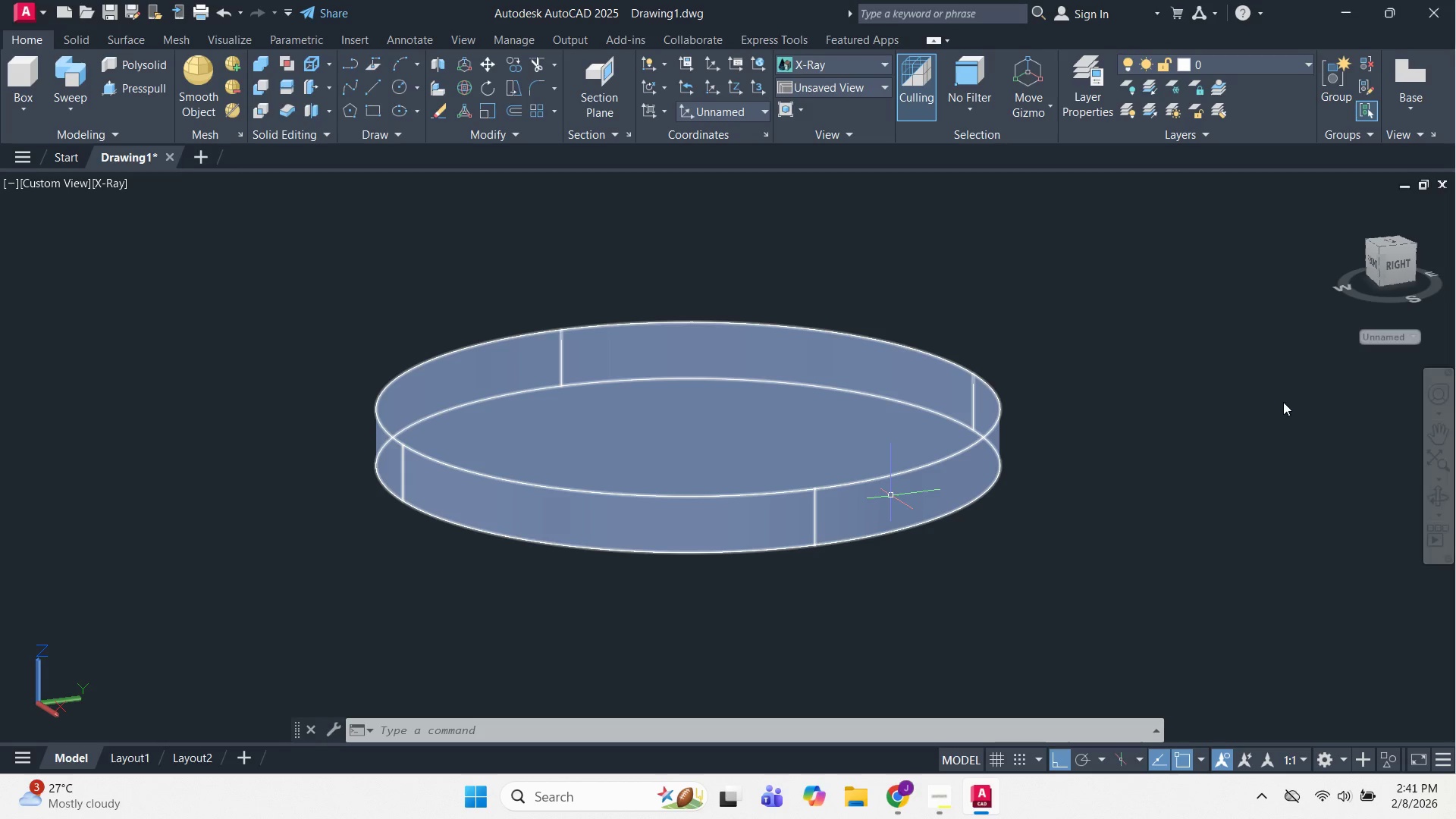 
key(Escape)
 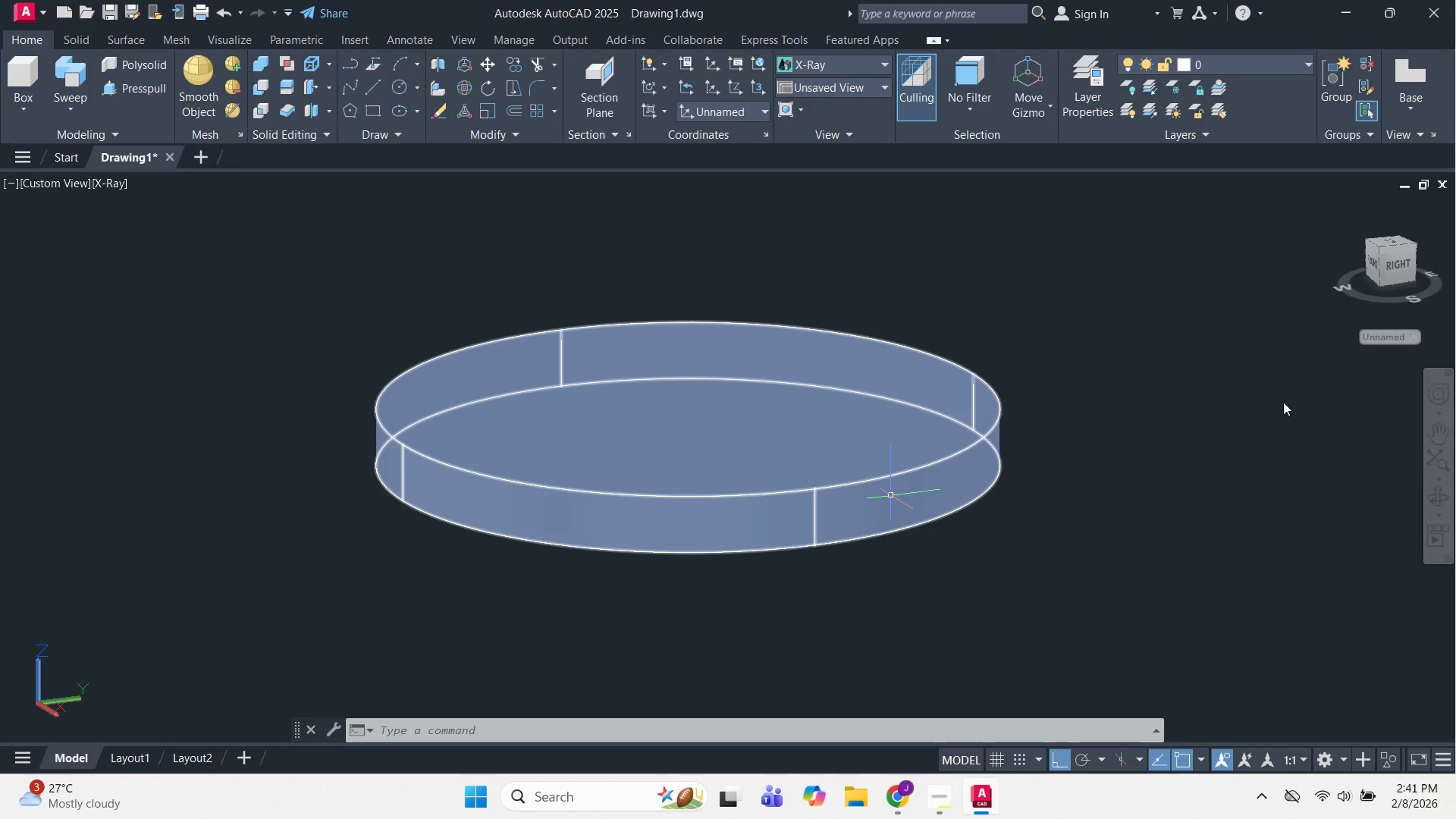 
left_click([1283, 402])
 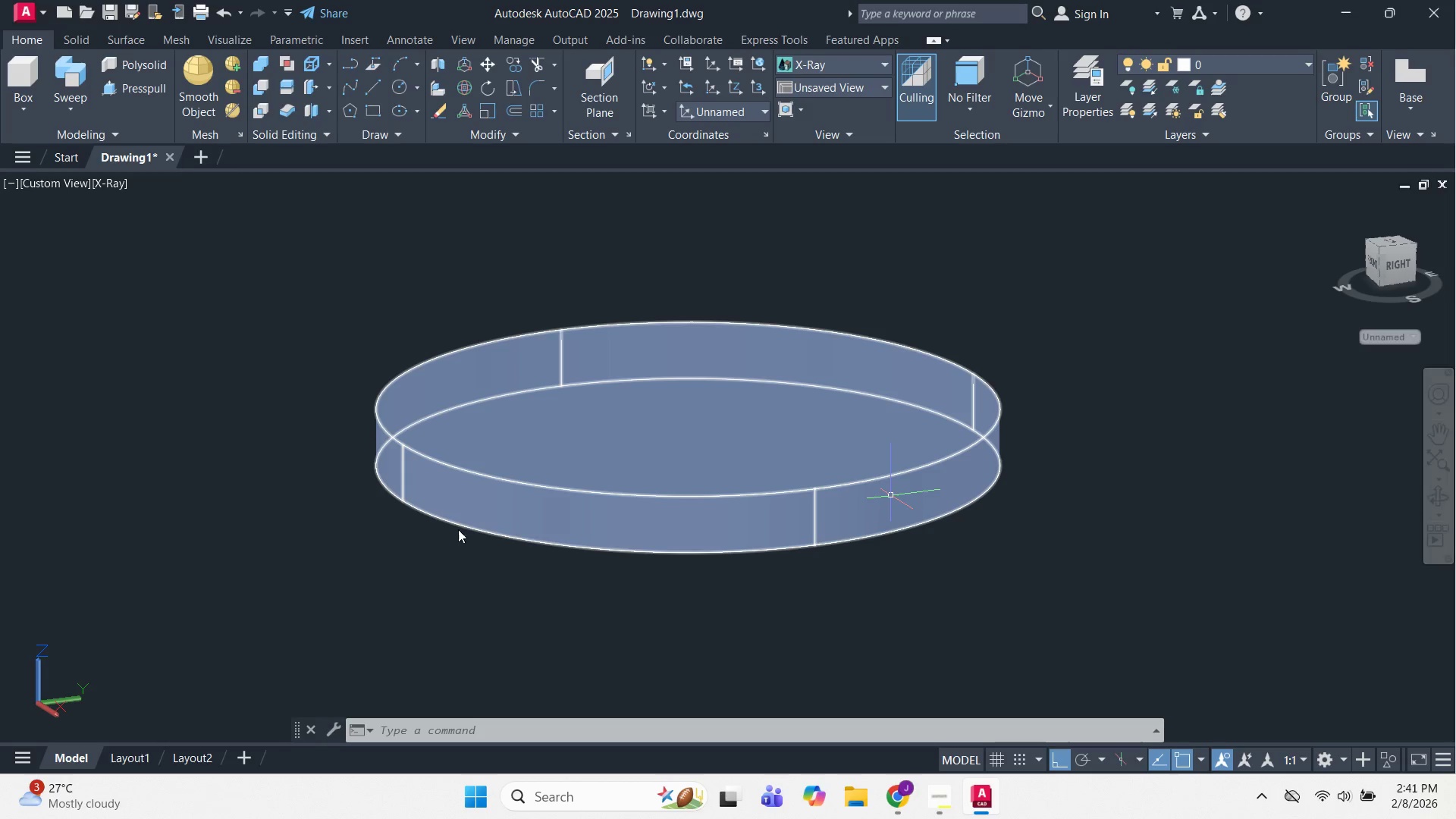 
key(Escape)
 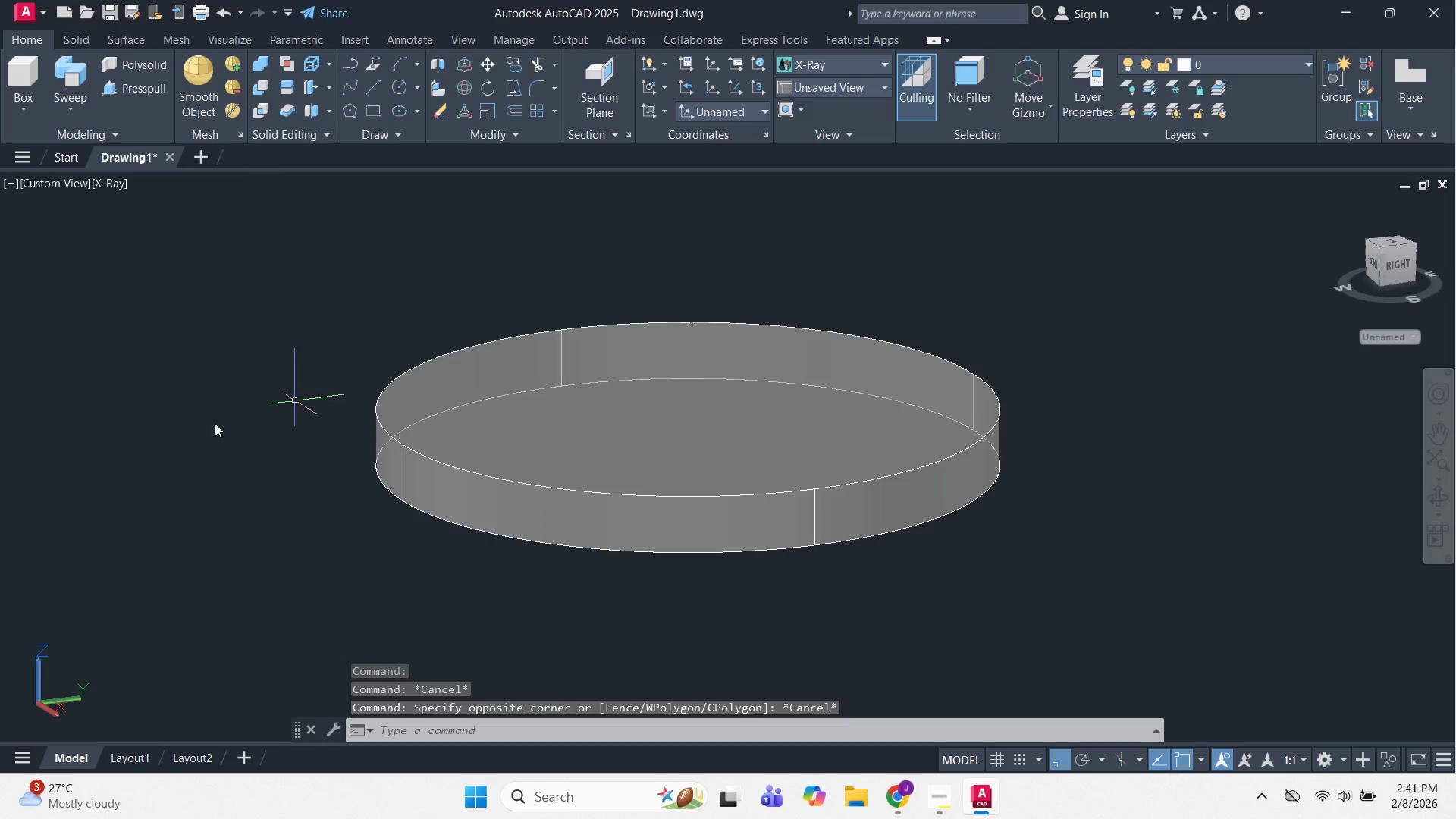 
key(Escape)
 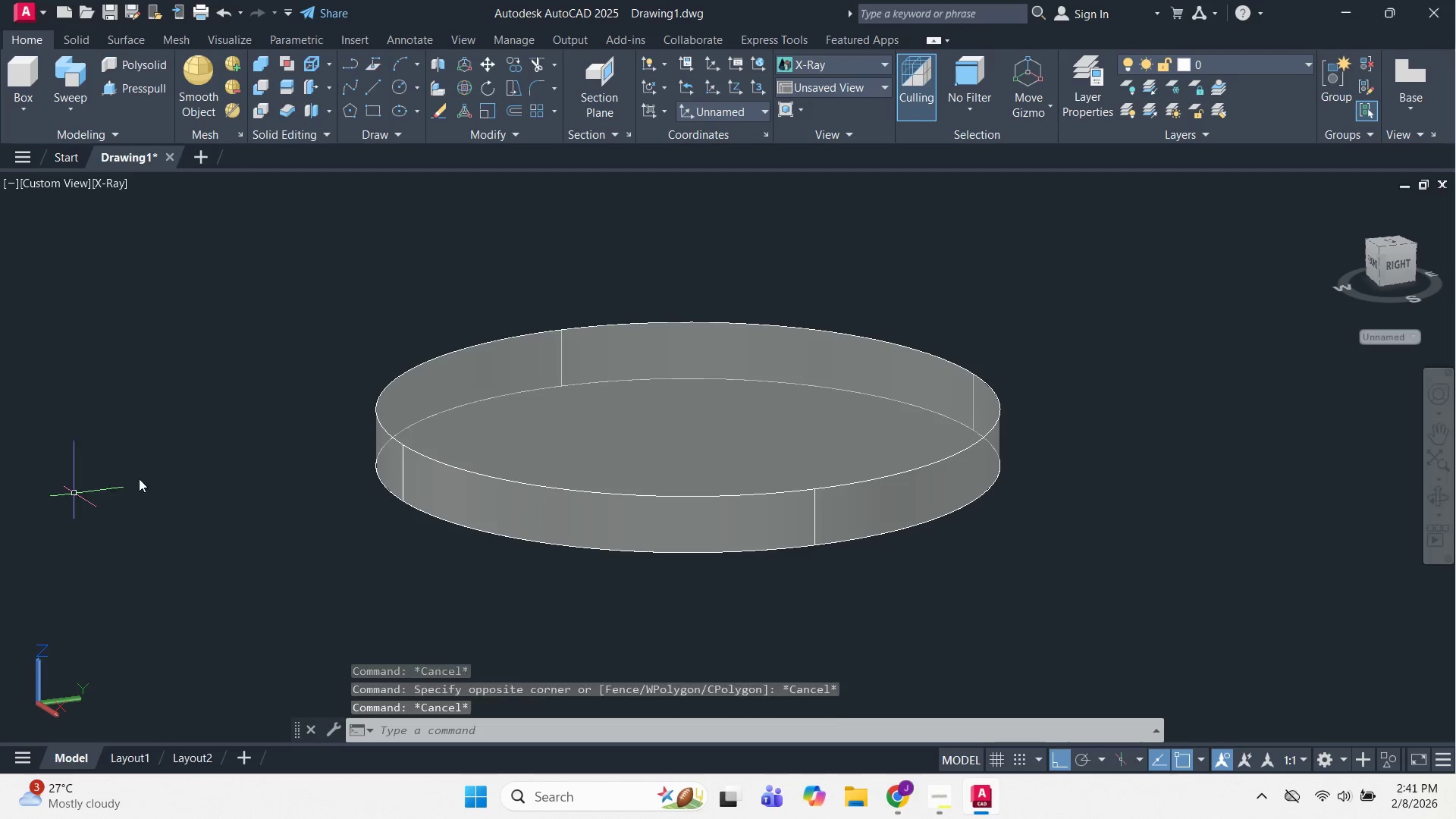 
key(Escape)
 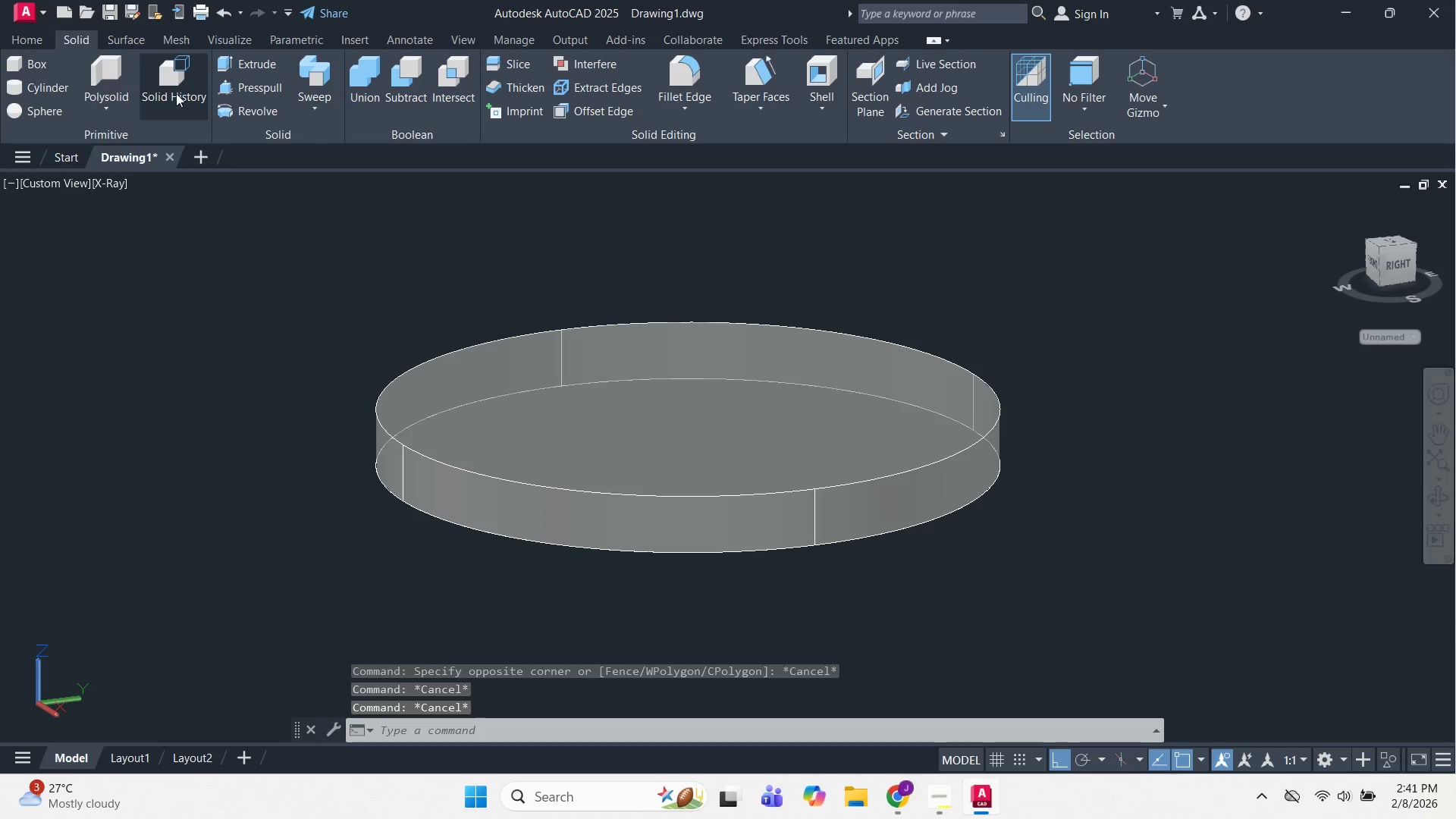 
left_click([42, 42])
 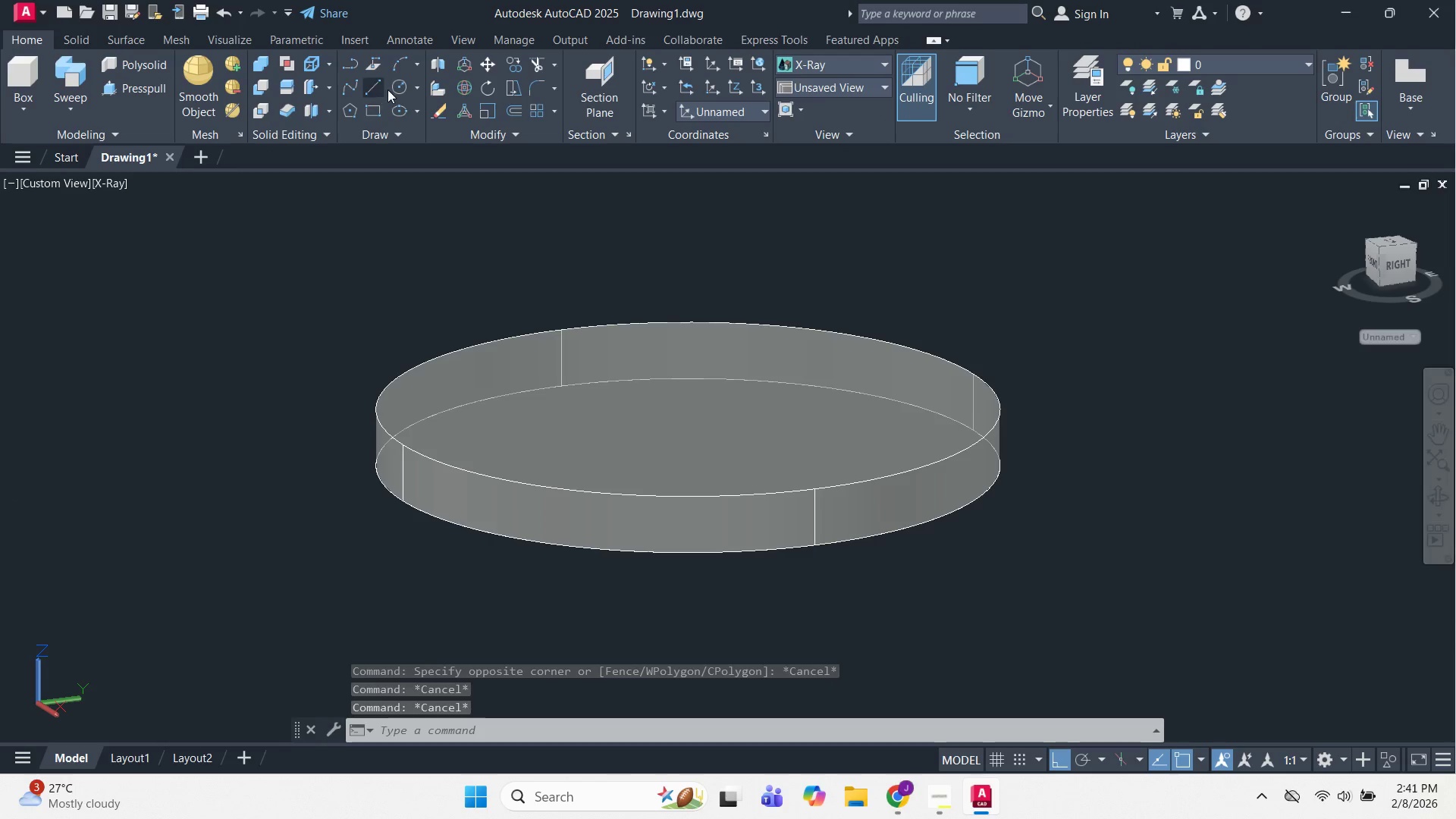 
left_click([394, 88])
 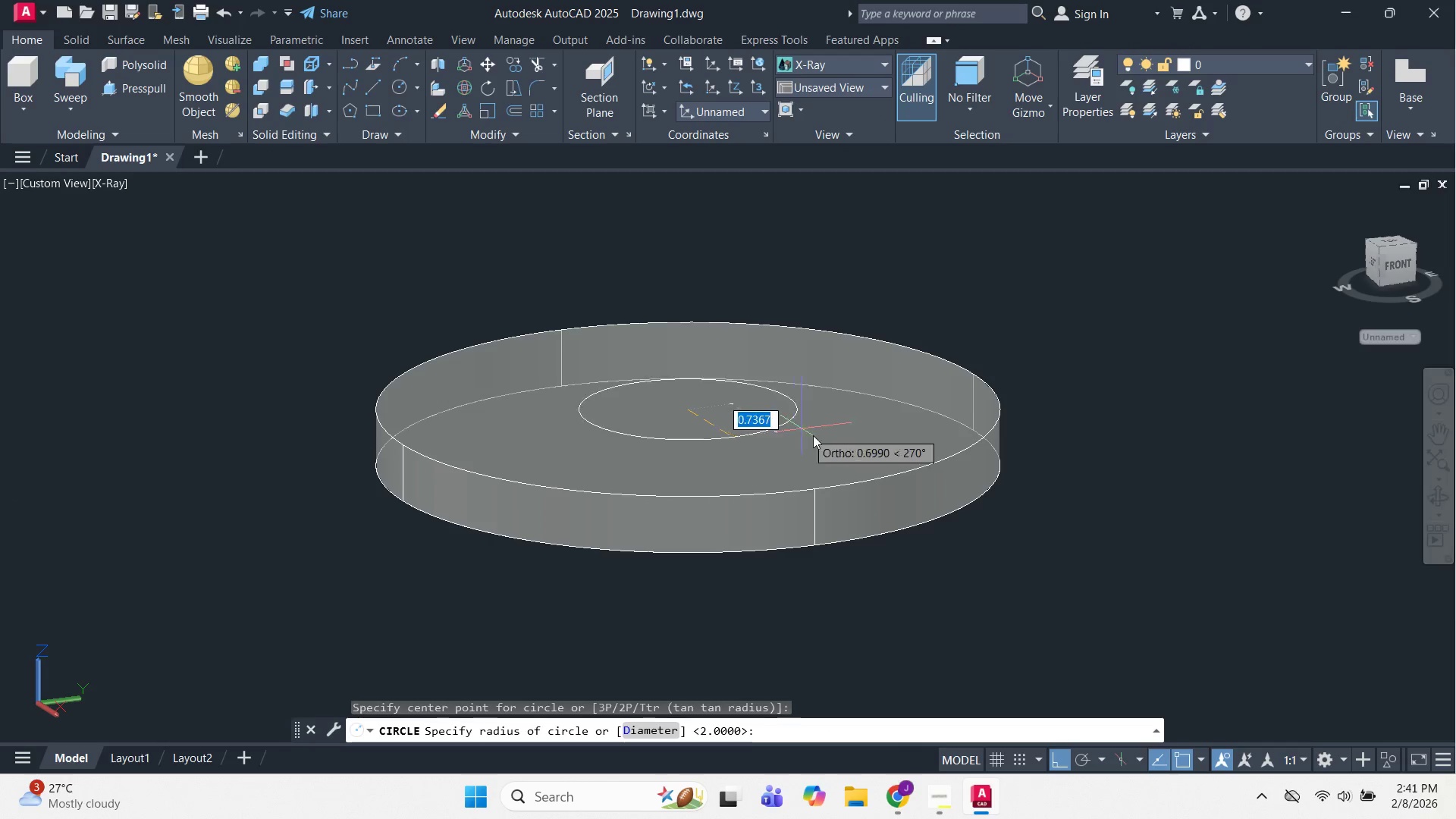 
key(D)
 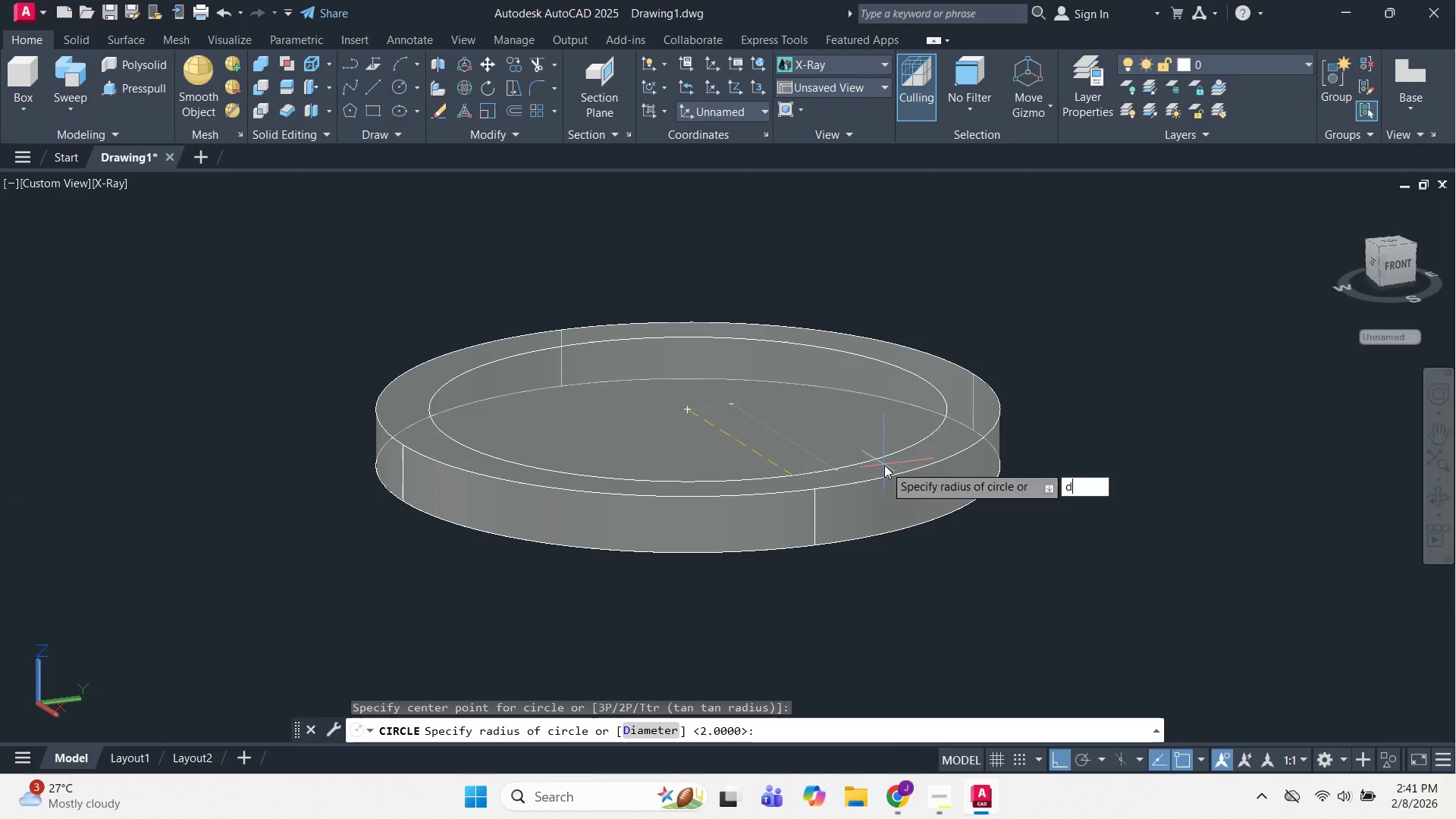 
key(Space)
 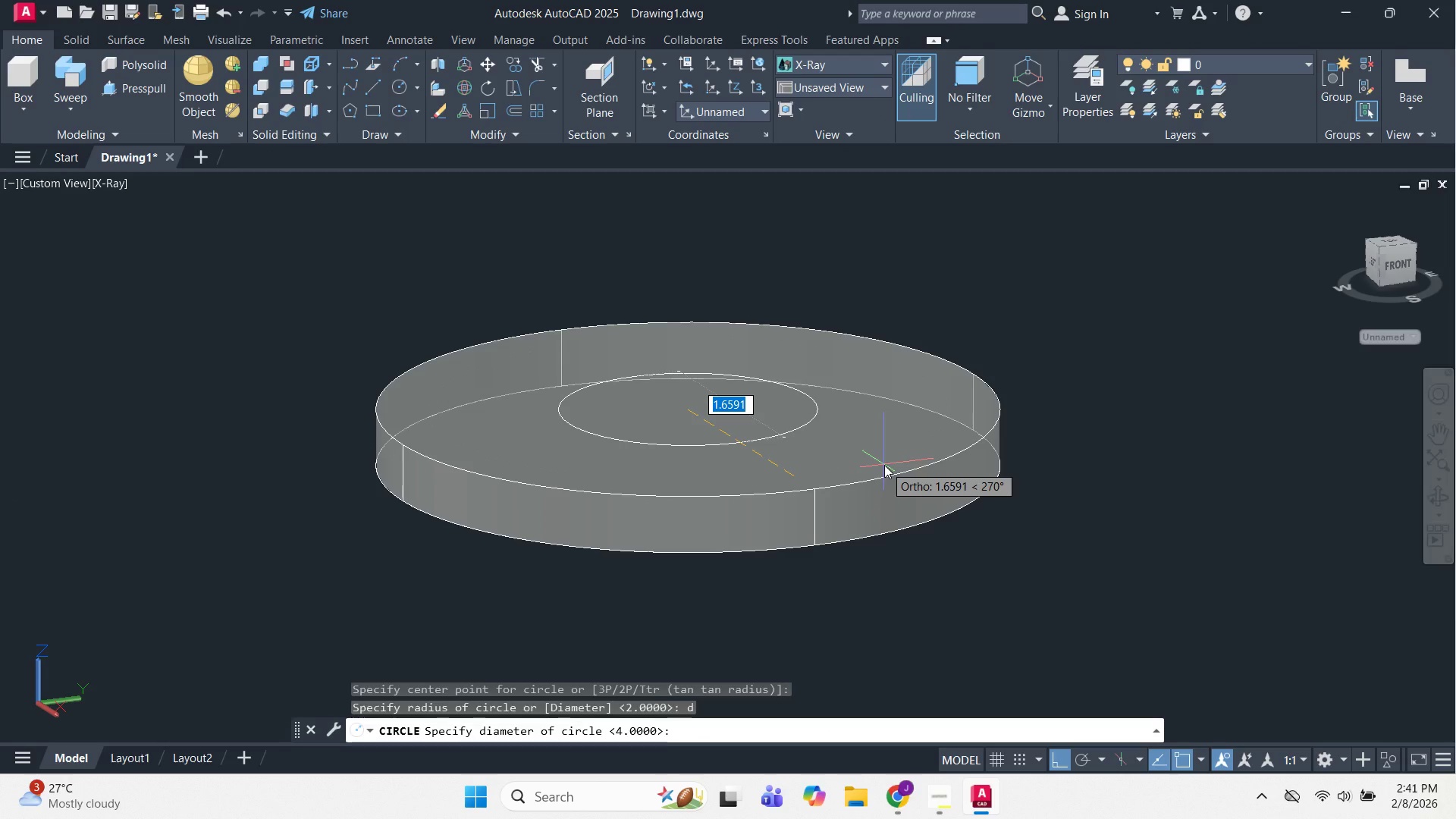 
key(Numpad3)
 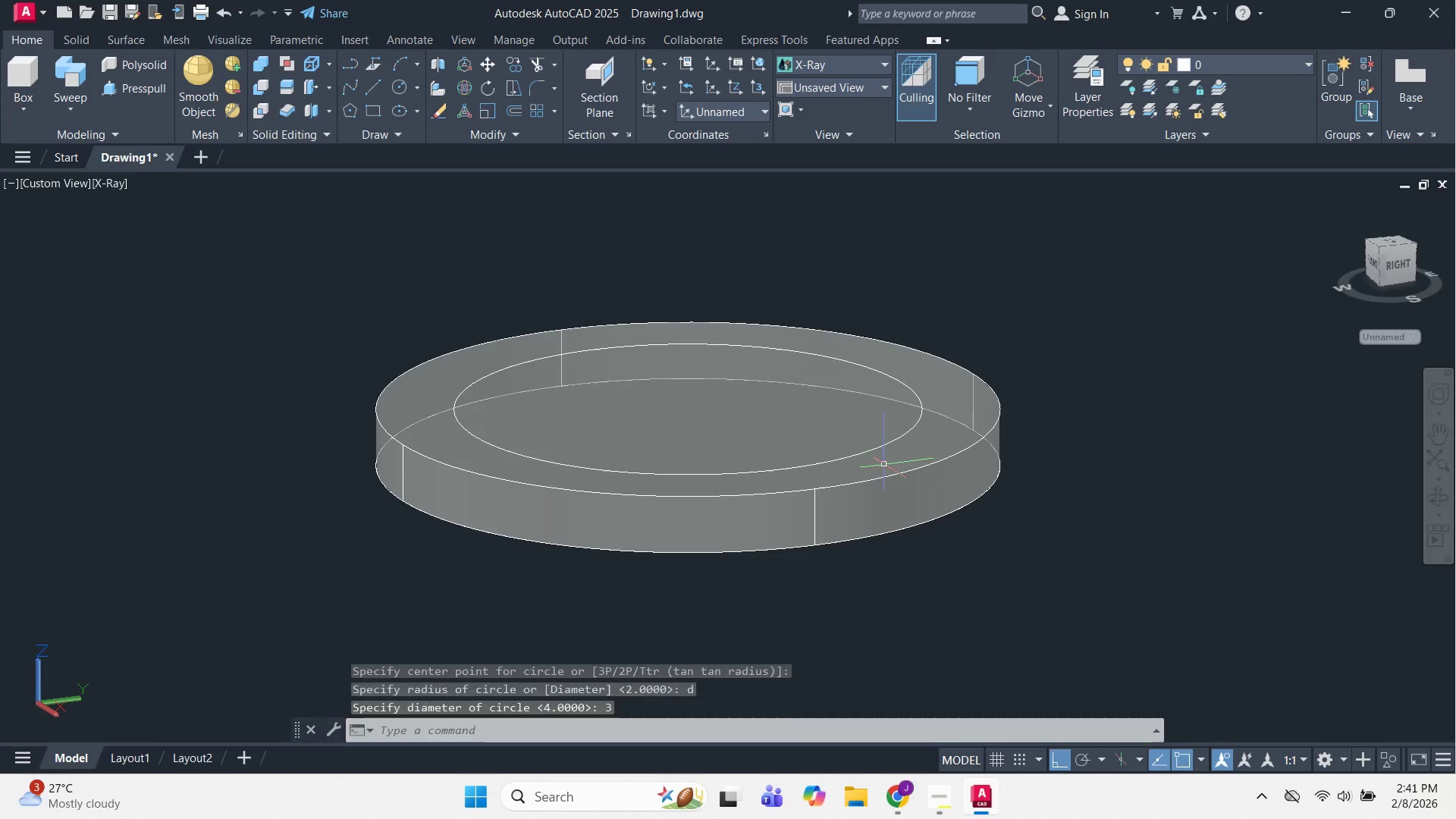 
key(NumpadEnter)
 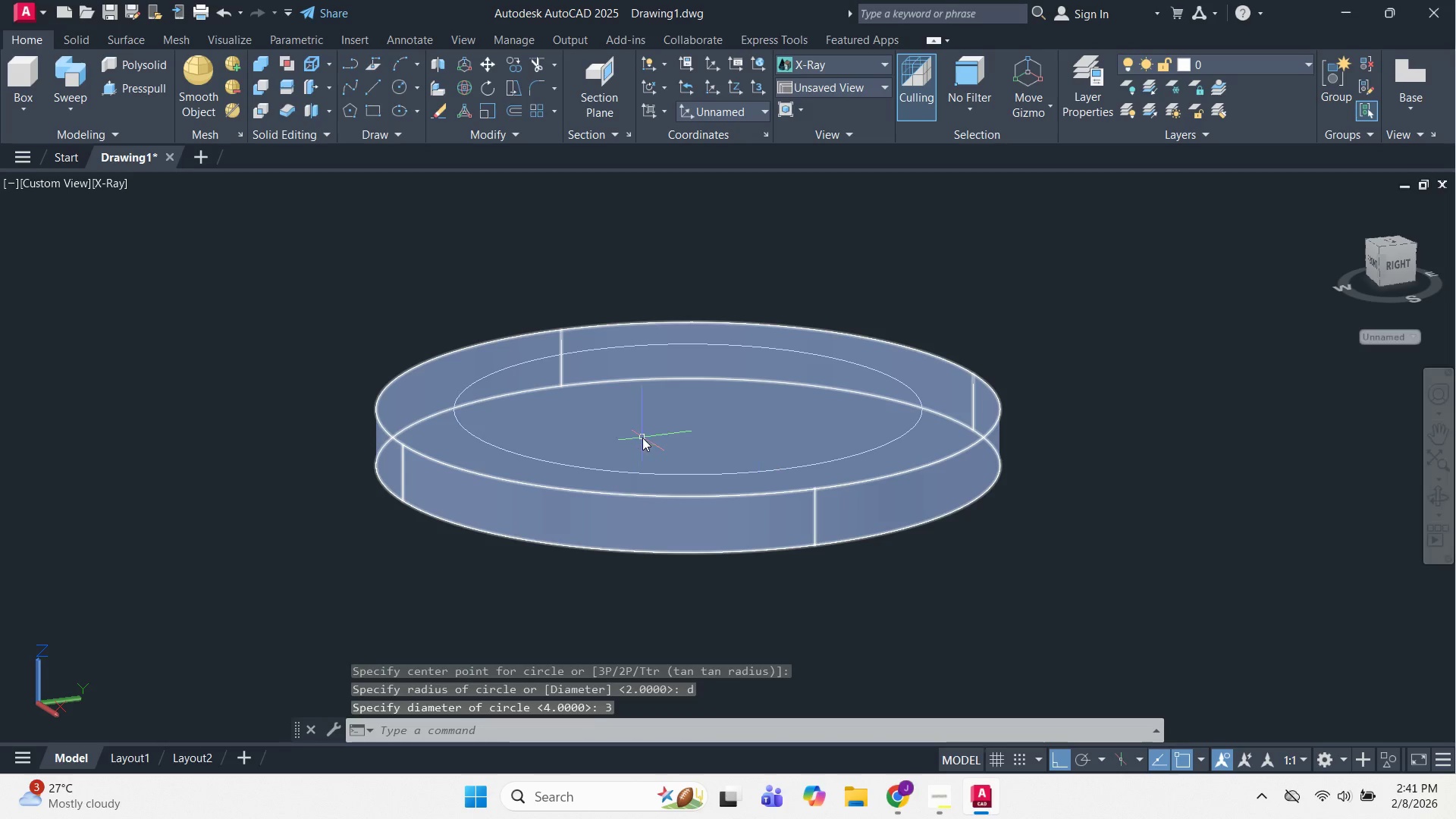 
key(Escape)
 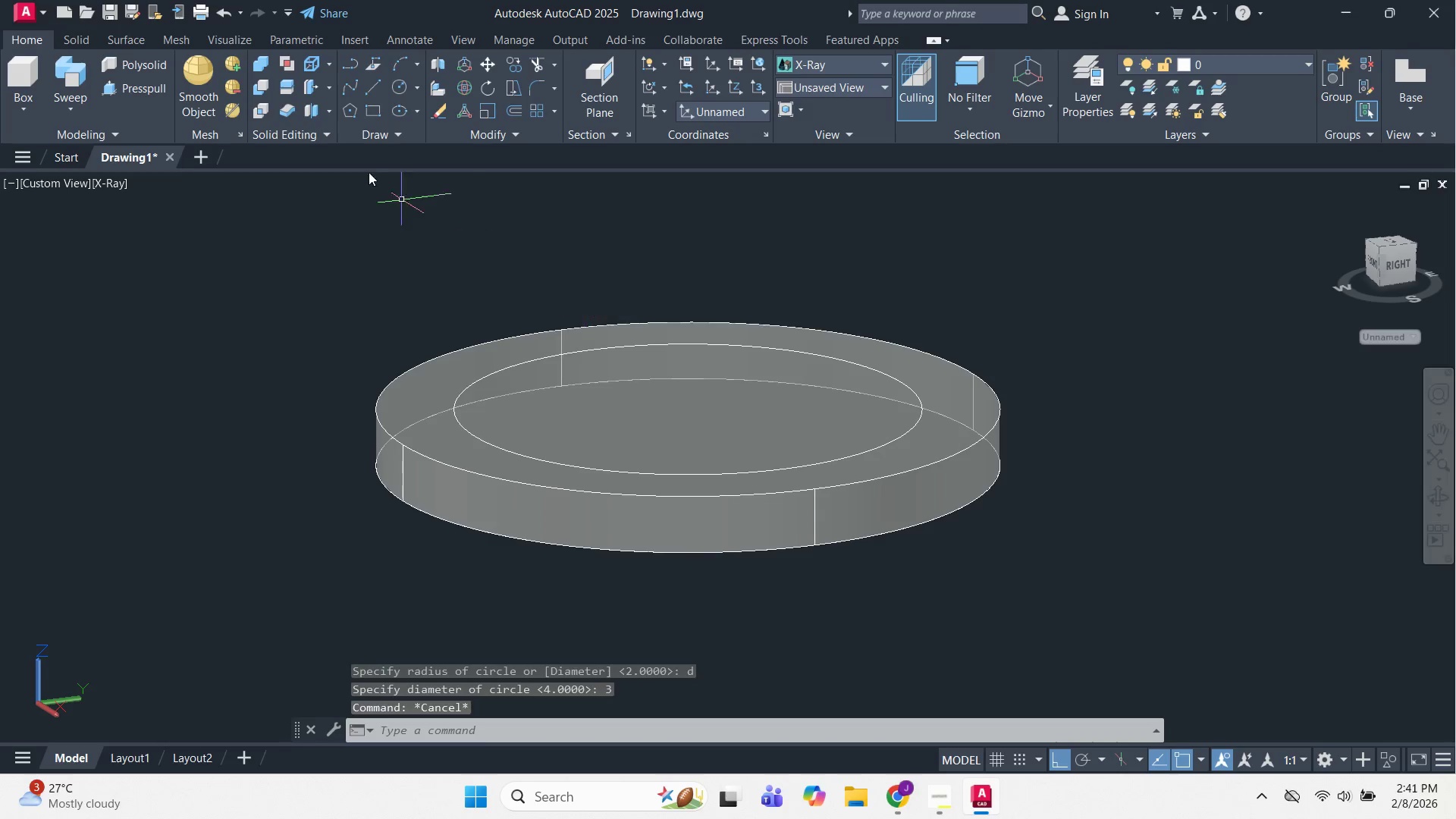 
key(Escape)
 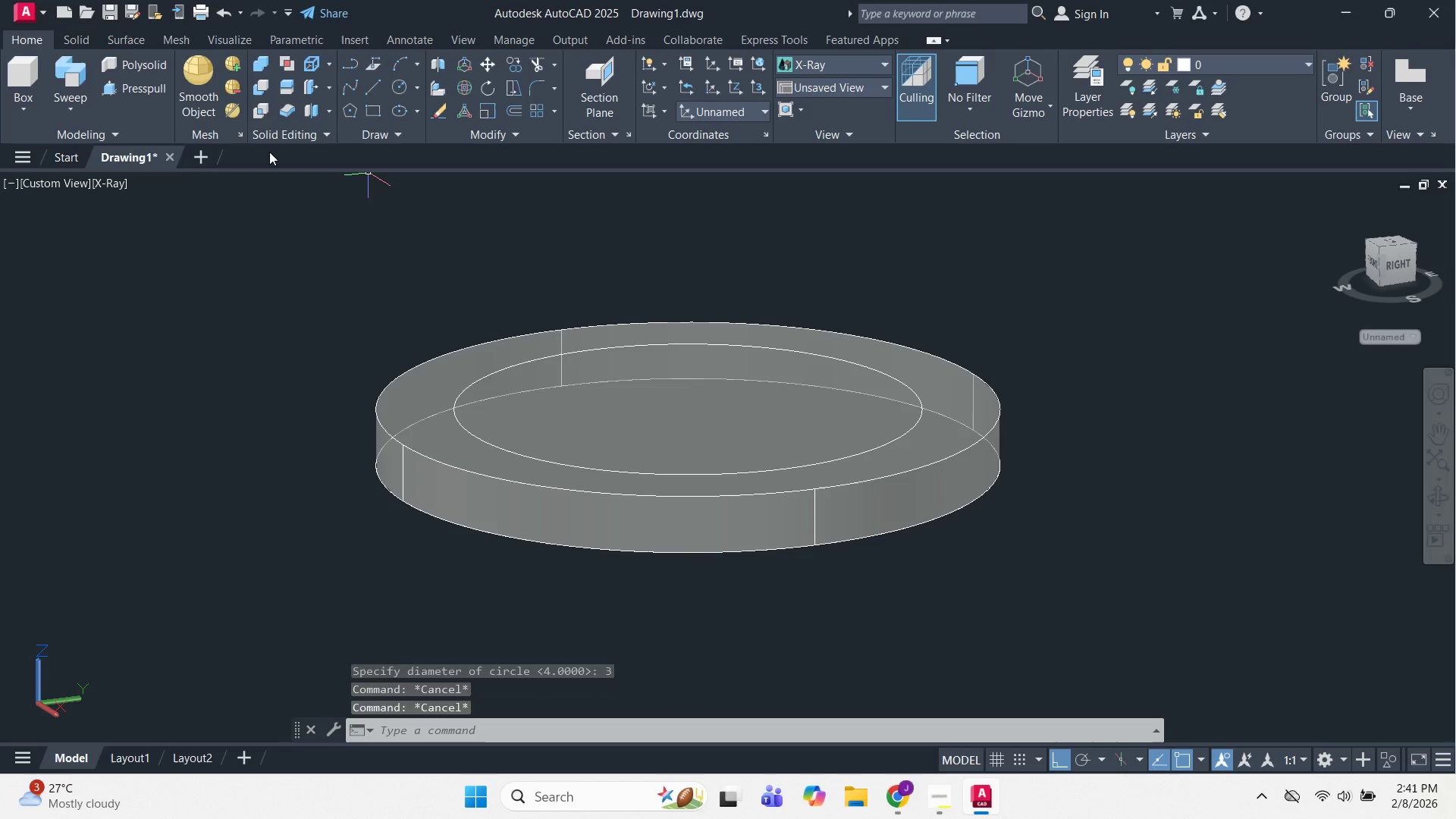 
key(Escape)
 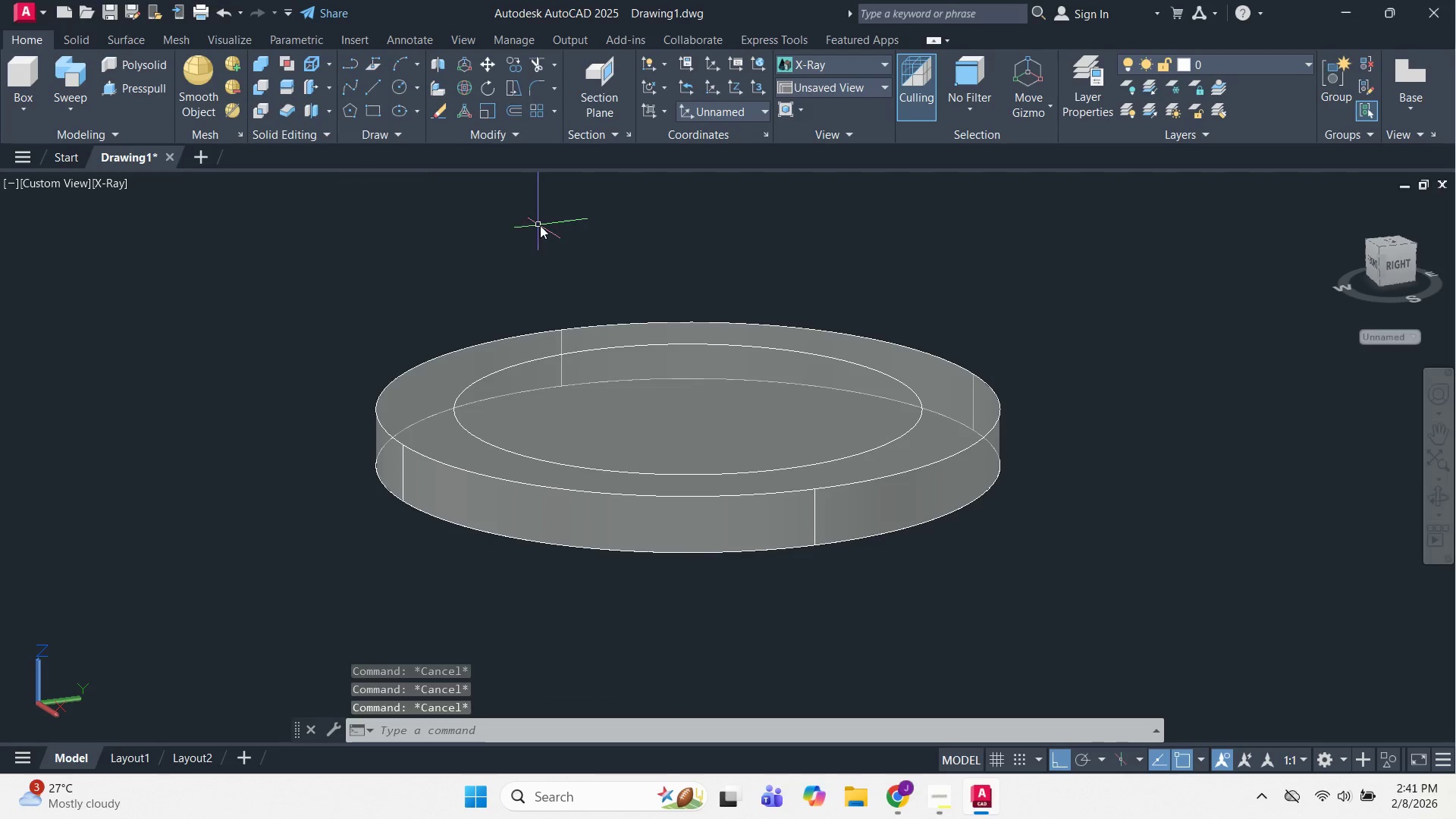 
key(Escape)
 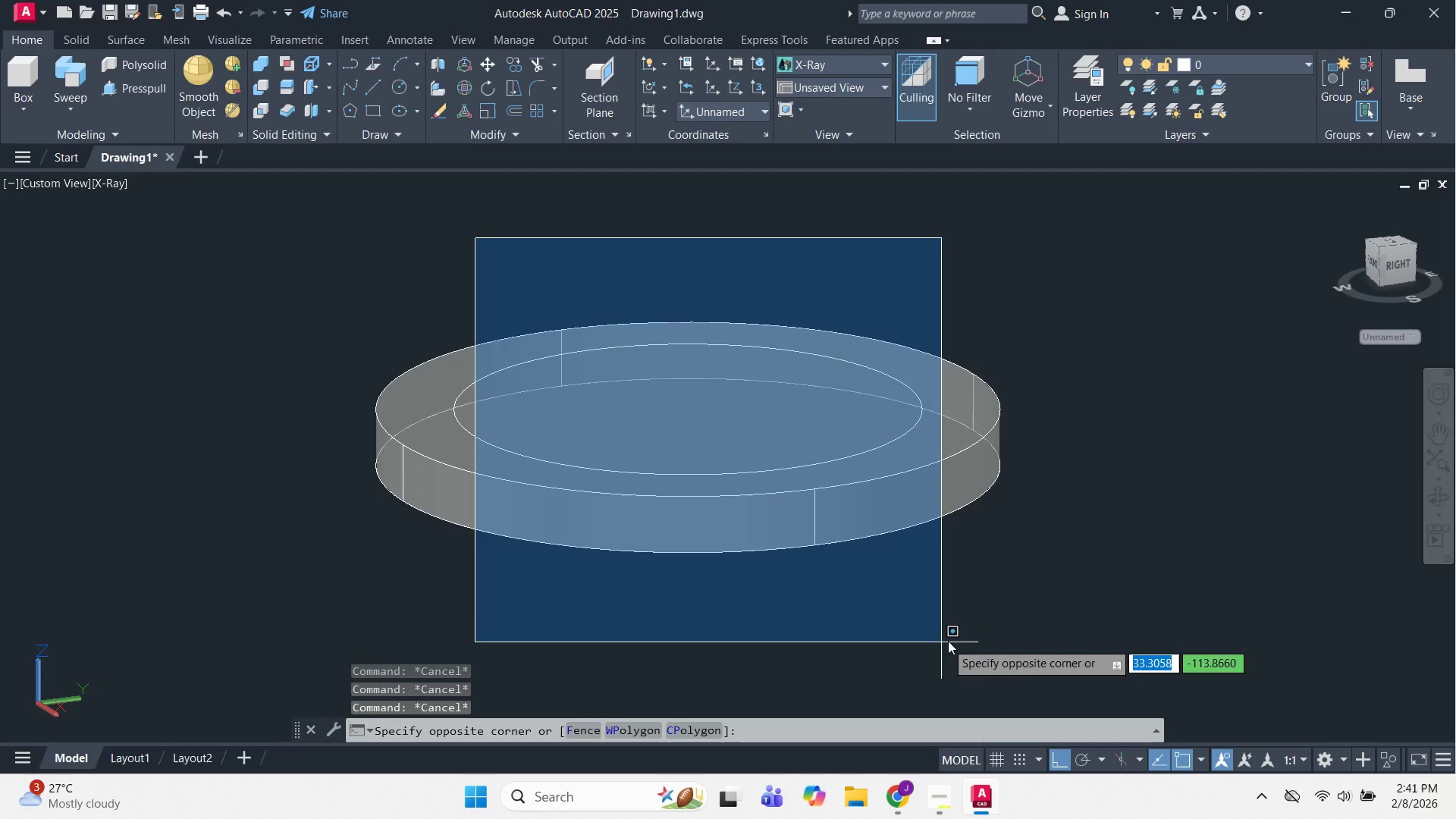 
key(Escape)
 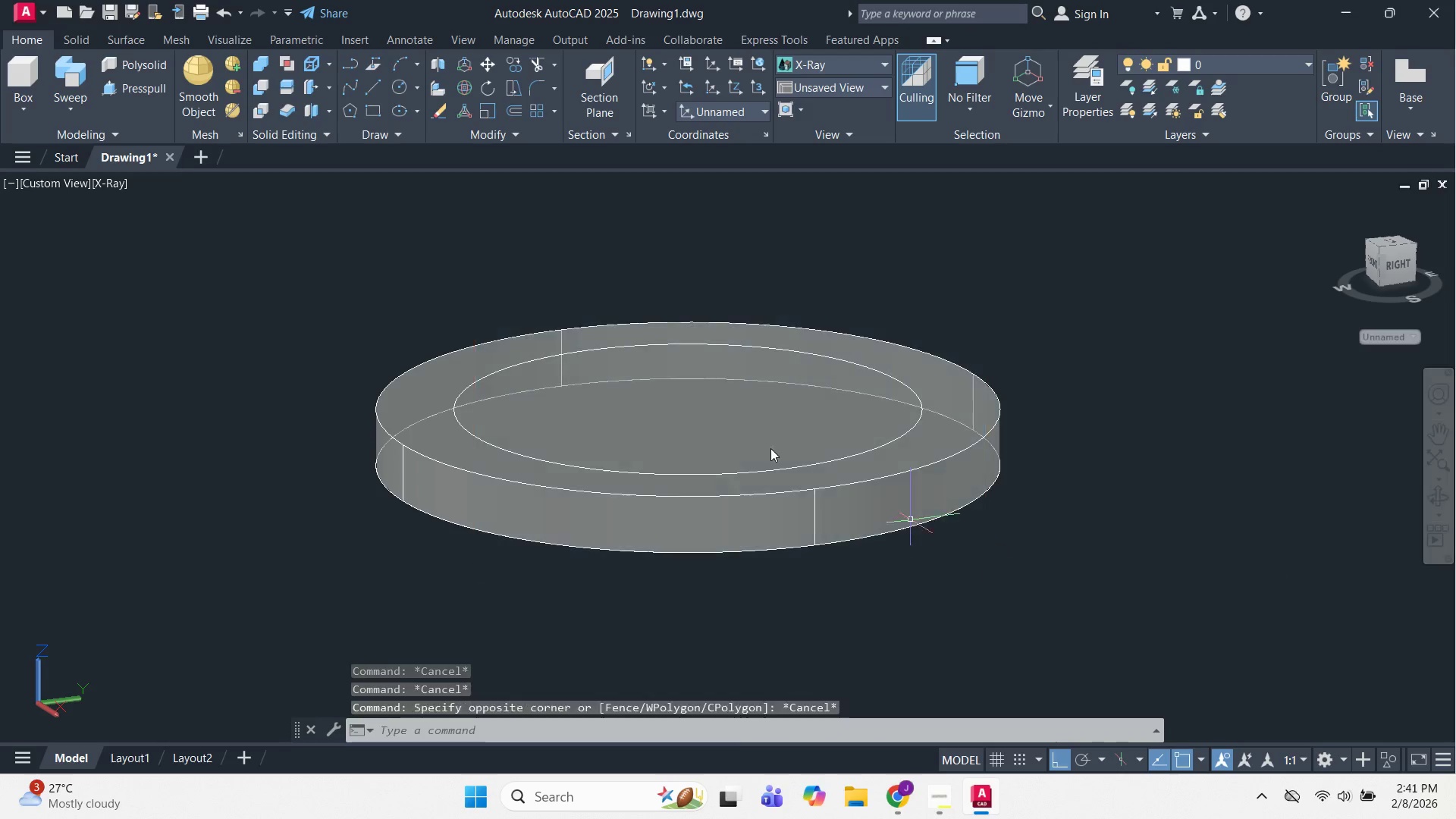 
key(Escape)
 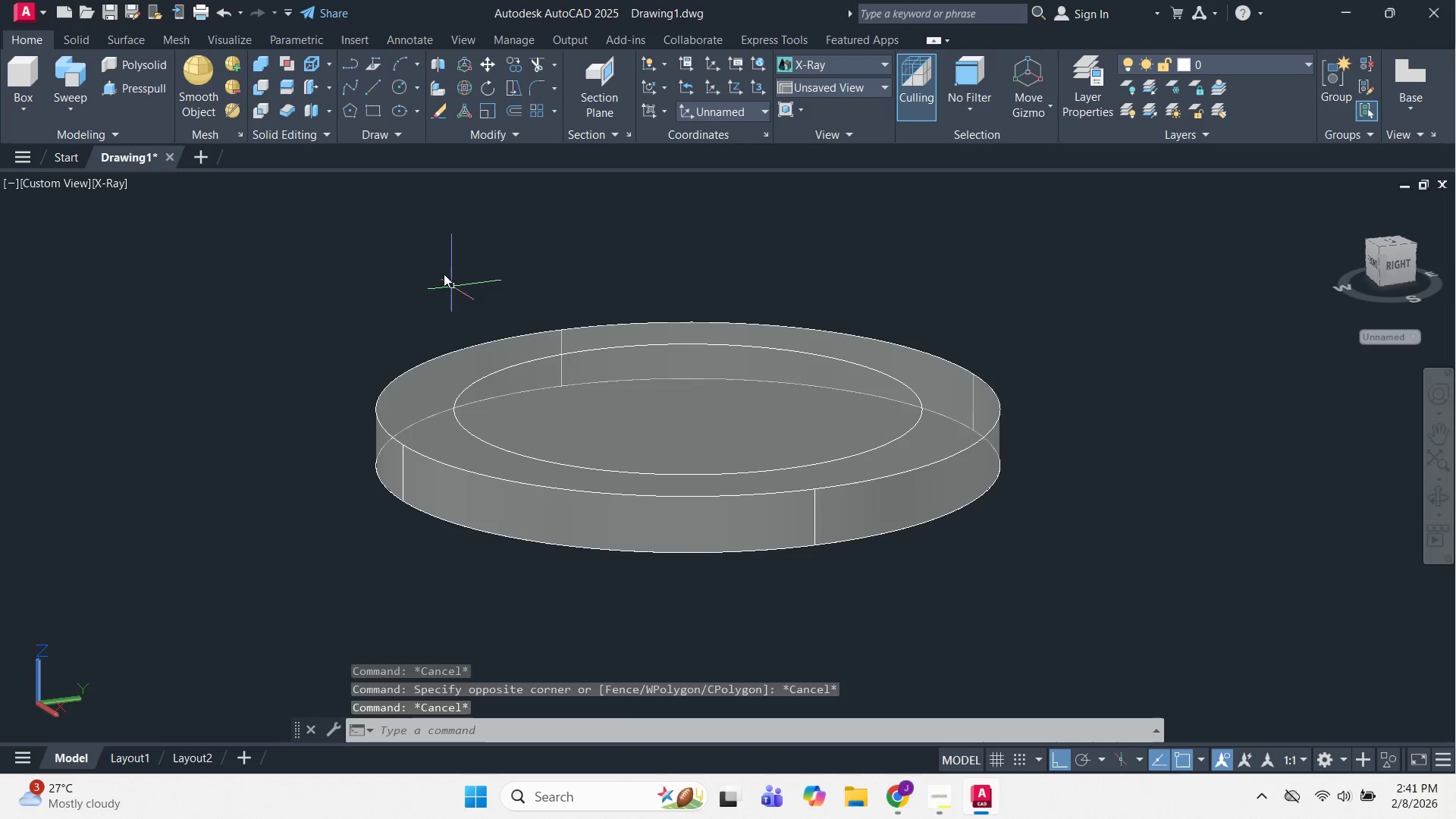 
left_click_drag(start_coordinate=[422, 249], to_coordinate=[426, 254])
 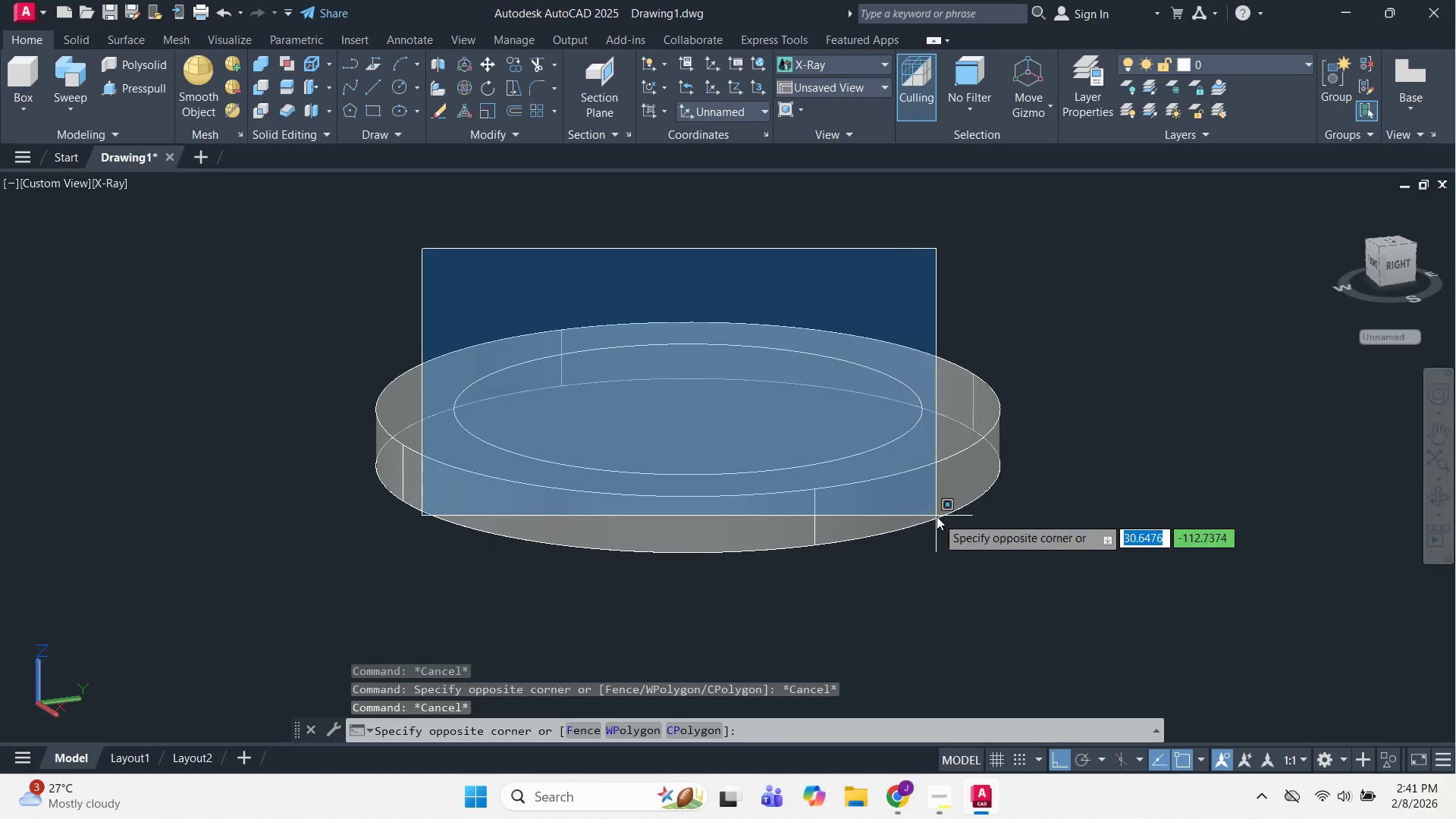 
left_click([939, 516])
 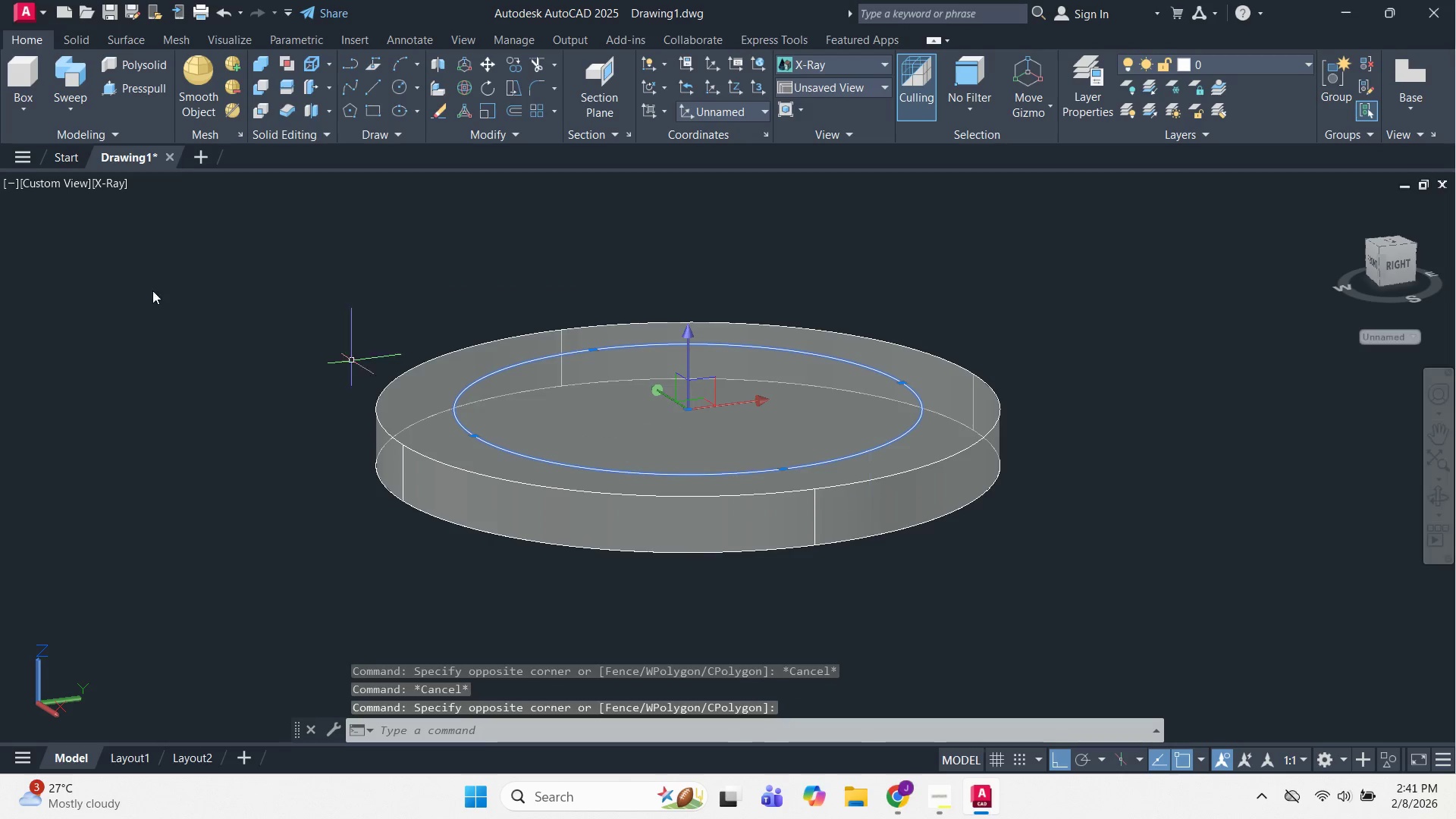 
key(Escape)
 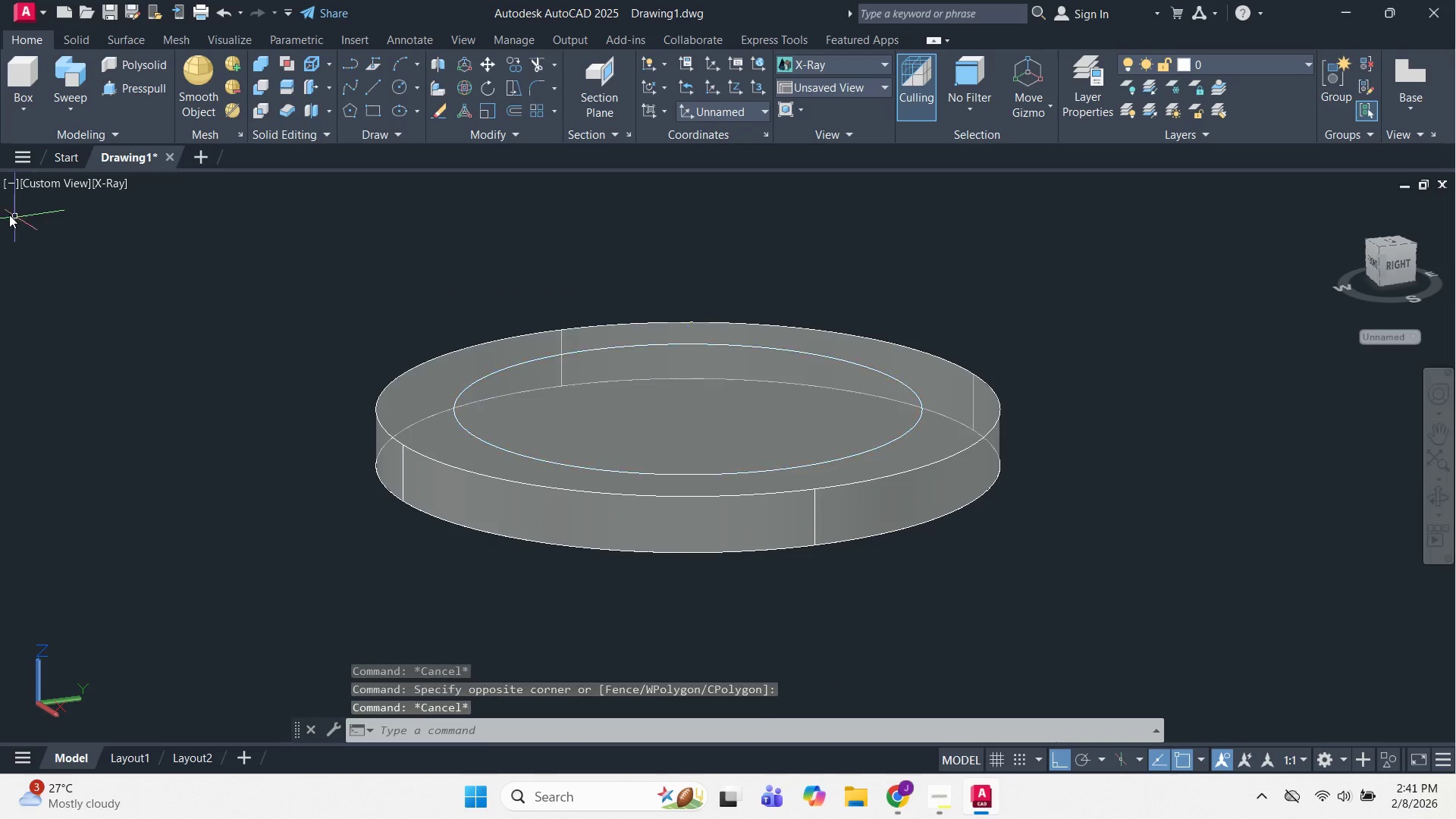 
key(Escape)
 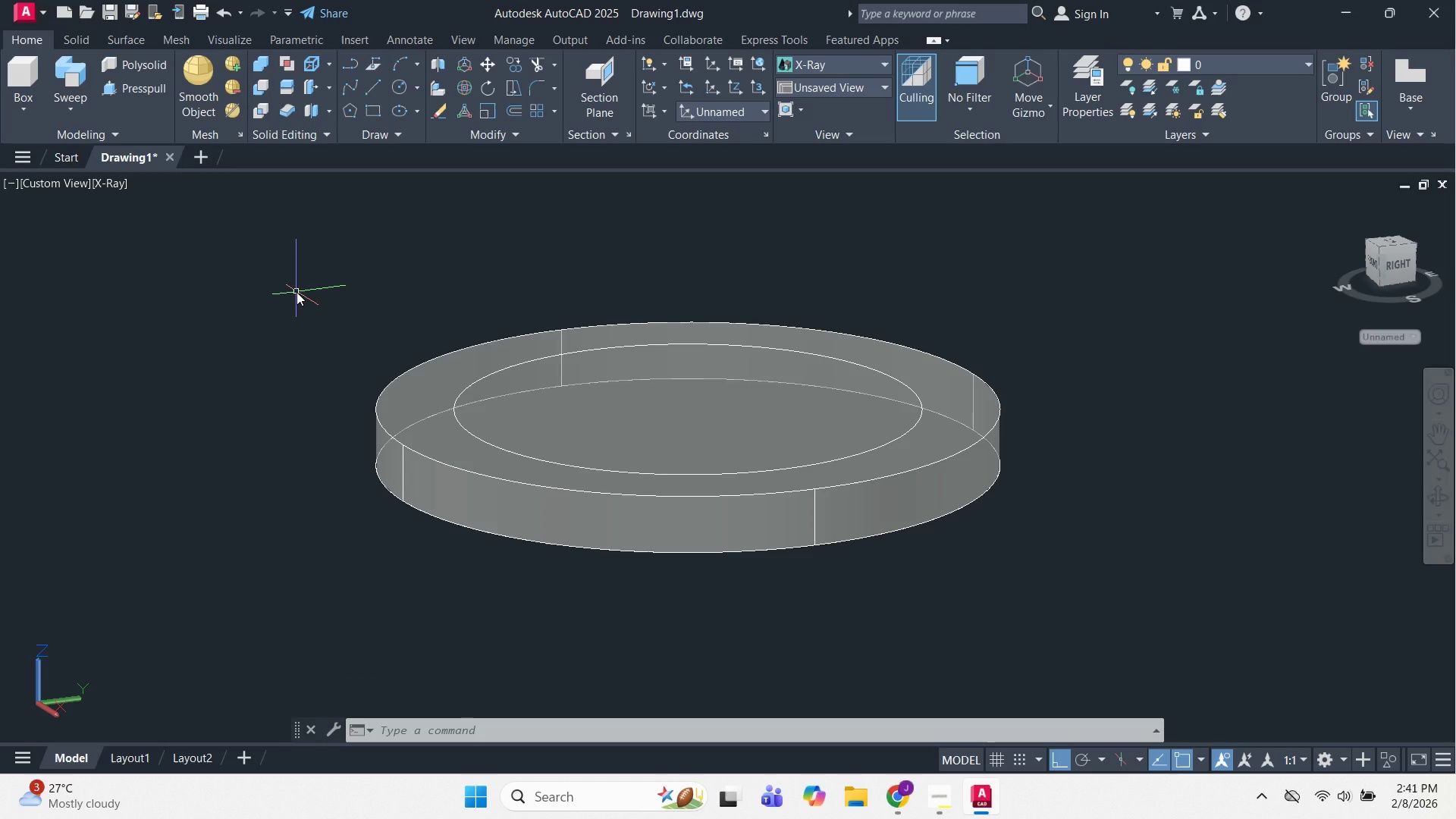 
wait(22.02)
 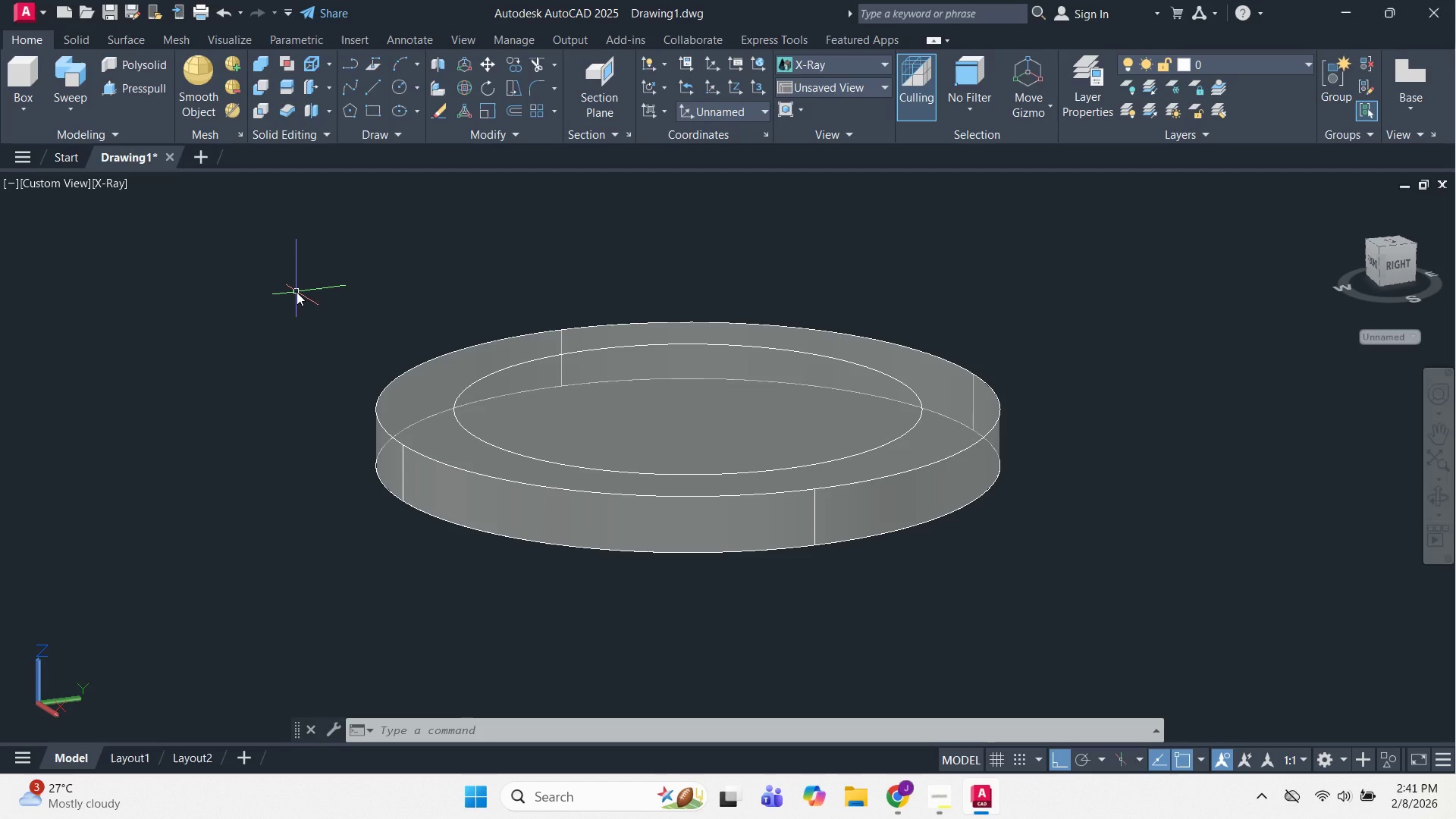 
key(O)
 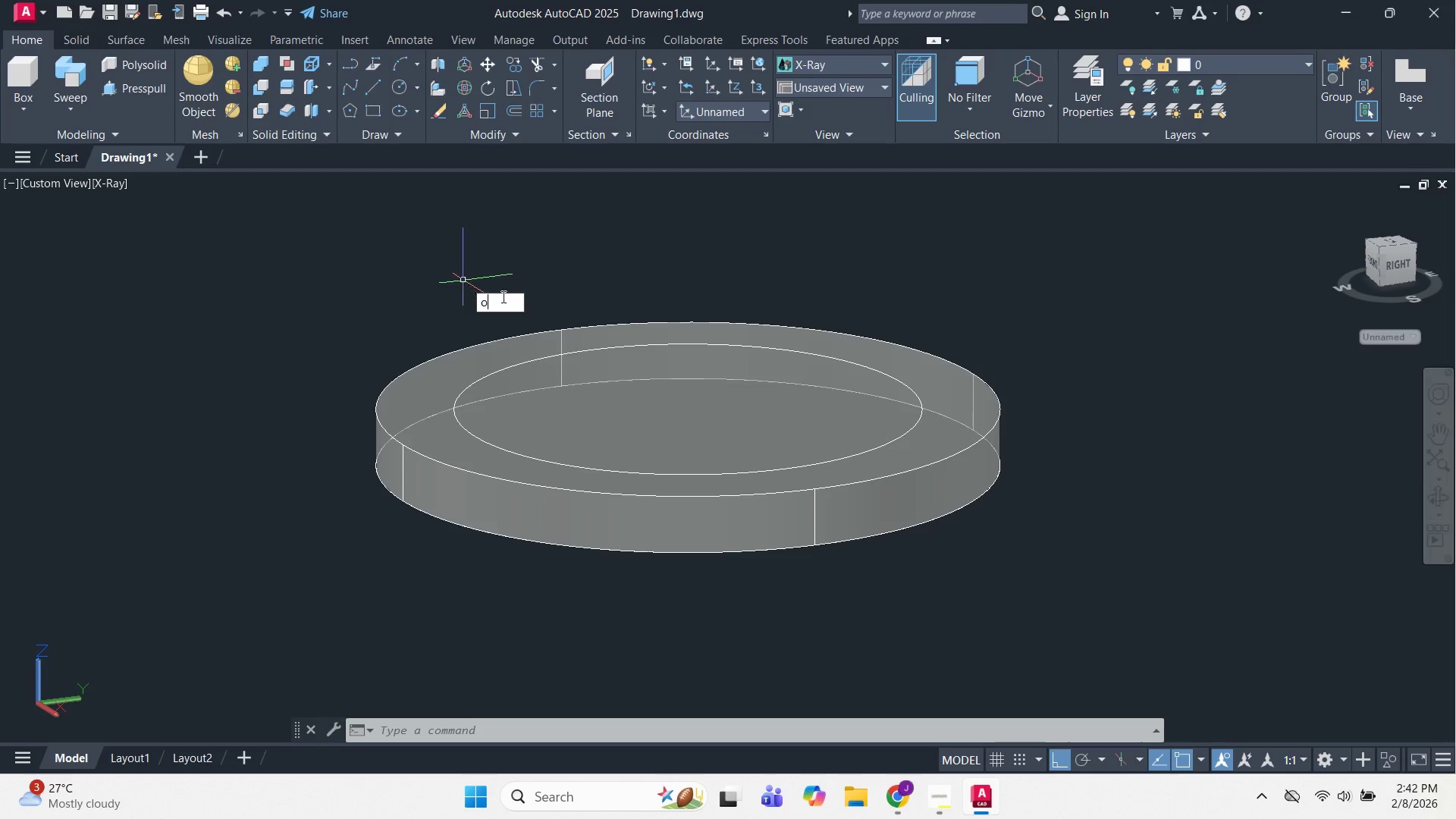 
key(Space)
 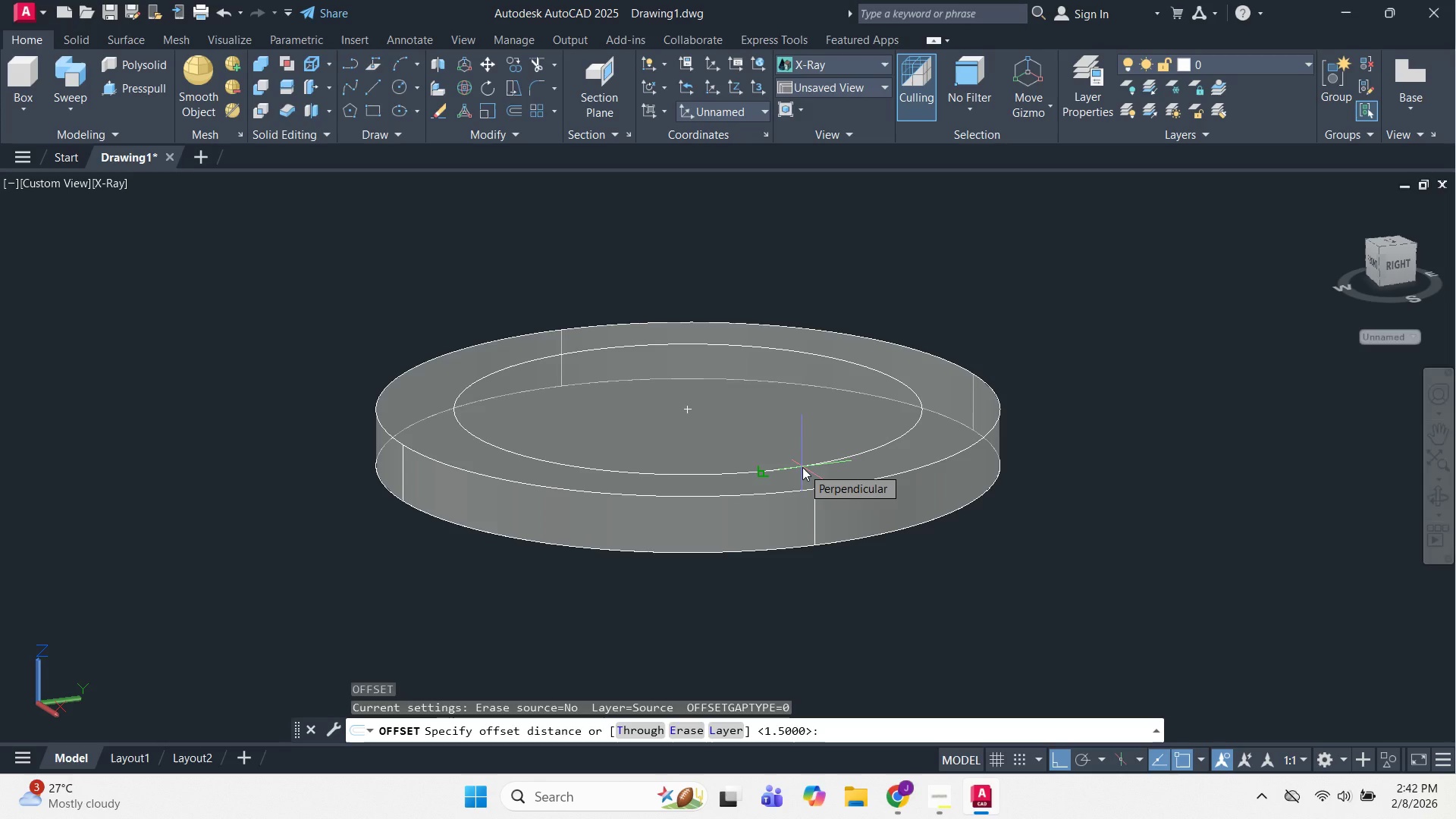 
key(NumpadDecimal)
 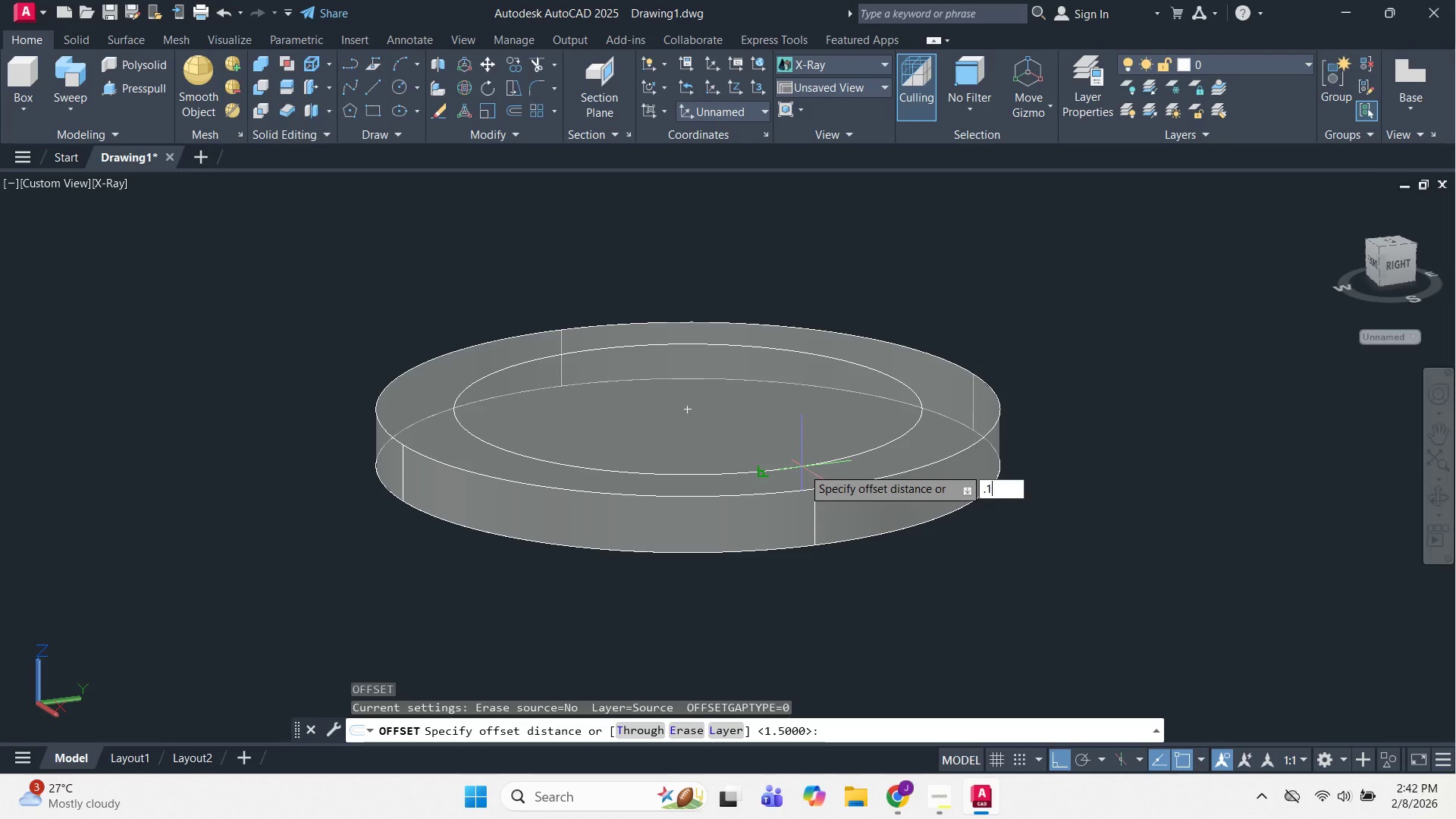 
key(Numpad1)
 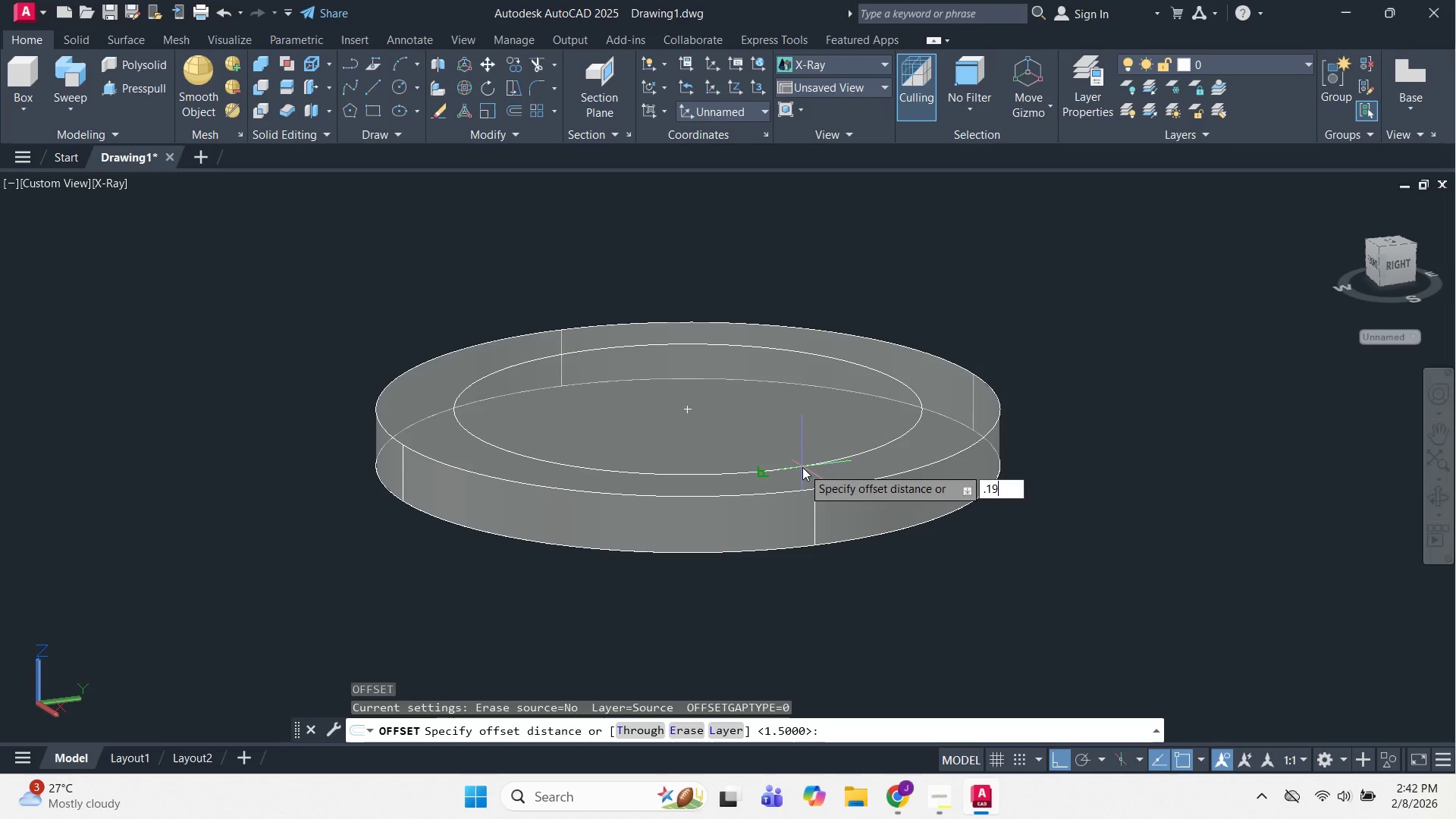 
key(Numpad9)
 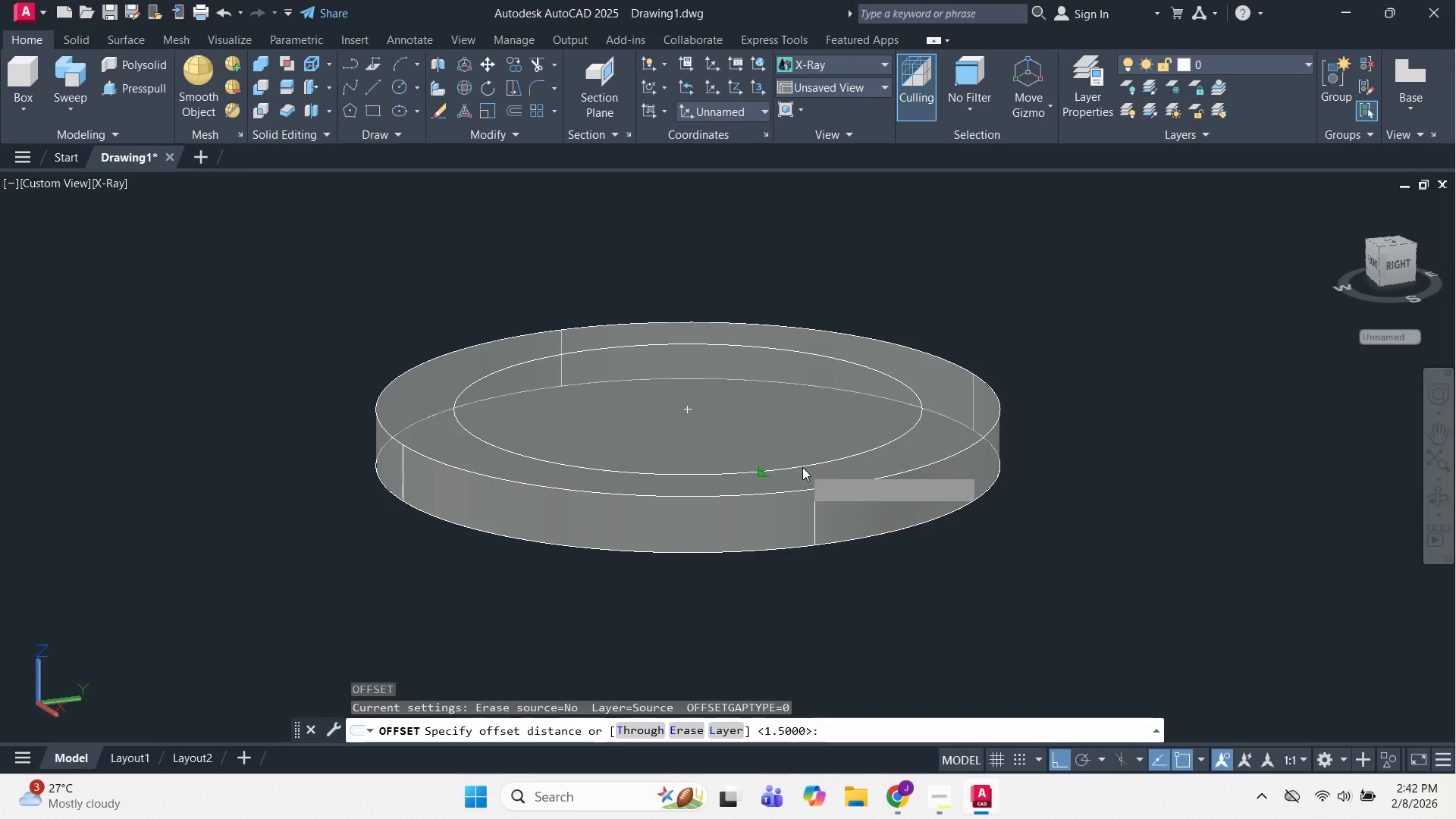 
key(NumpadEnter)
 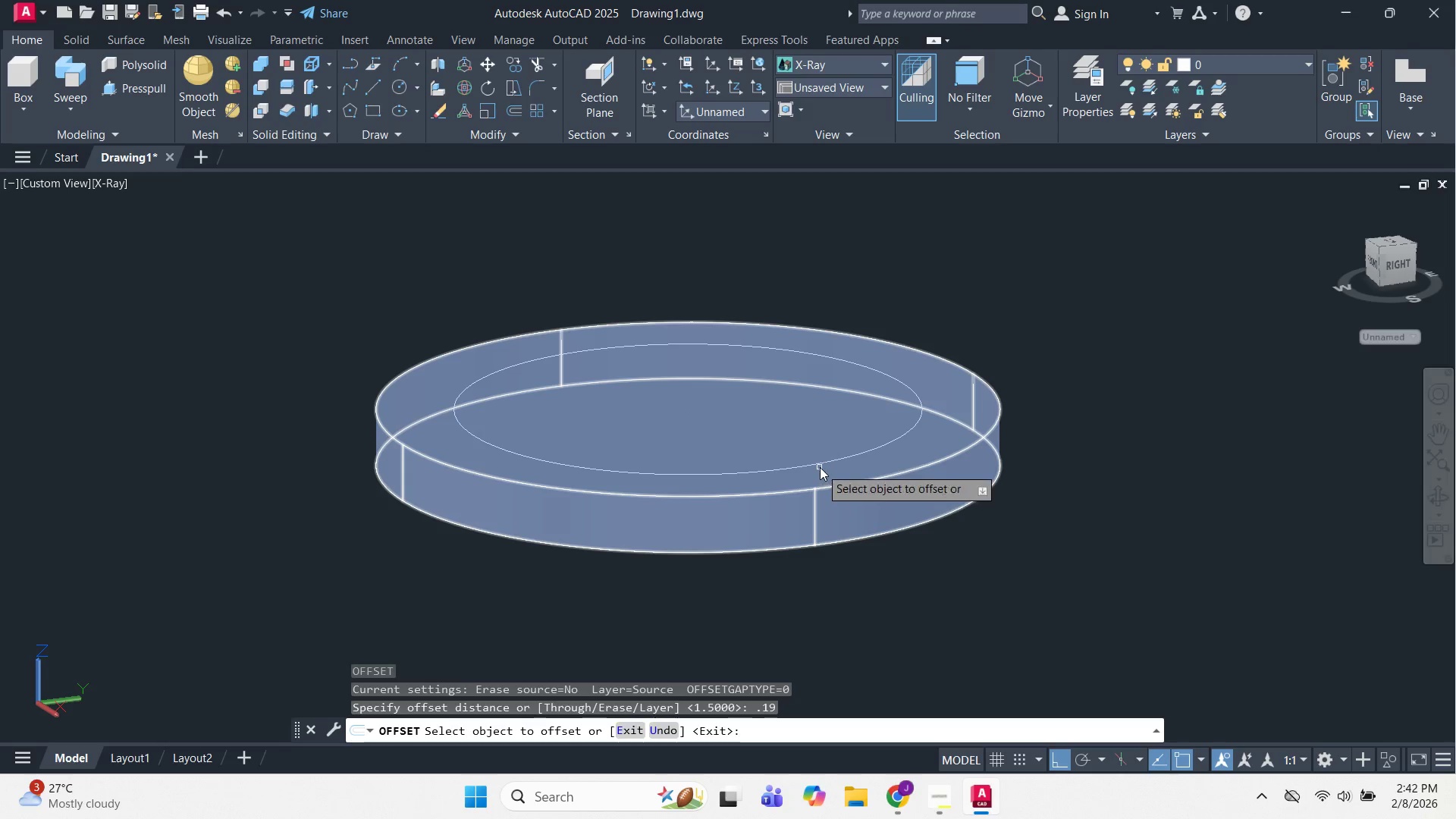 
left_click_drag(start_coordinate=[827, 463], to_coordinate=[830, 460])
 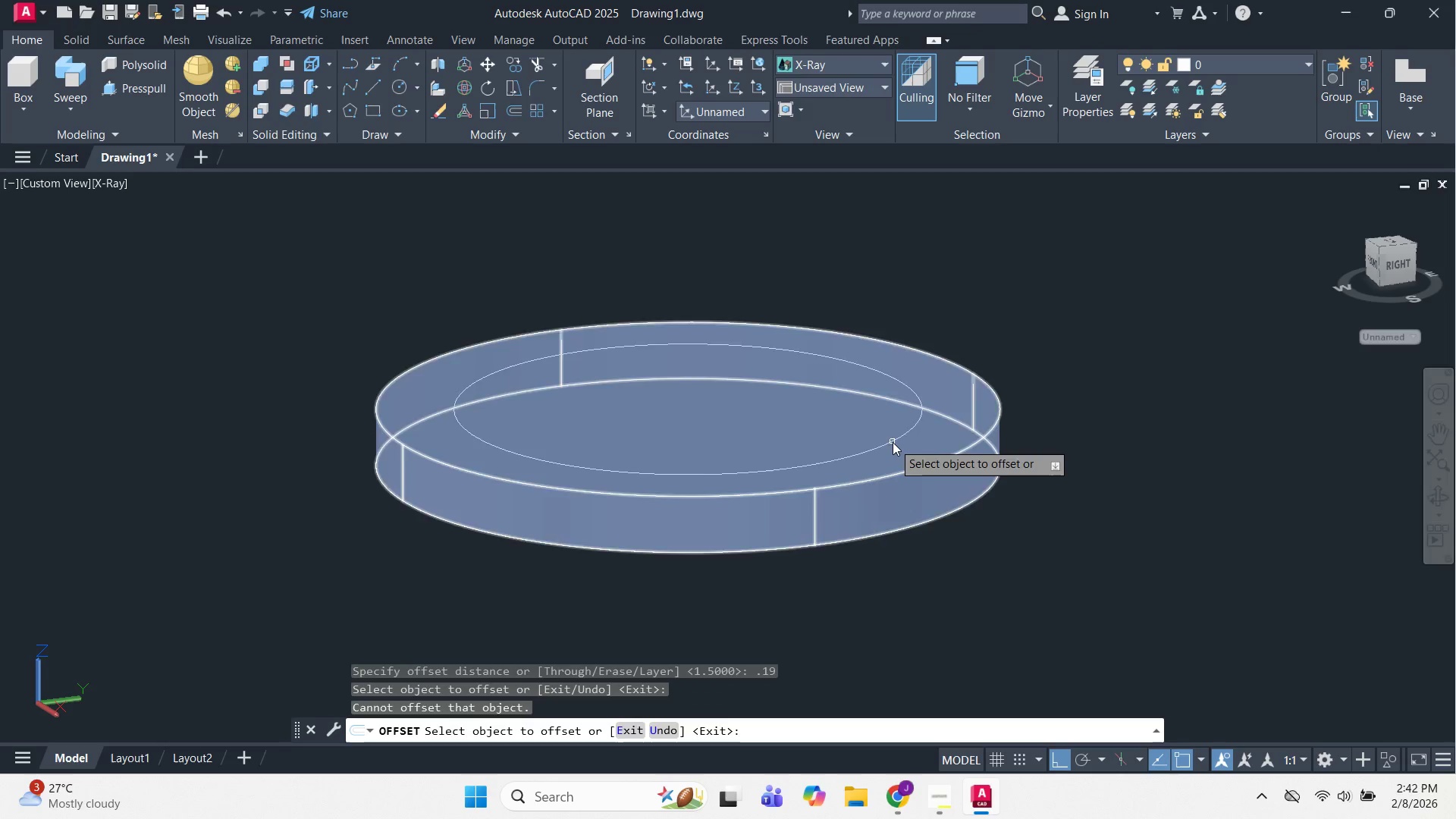 
left_click([893, 442])
 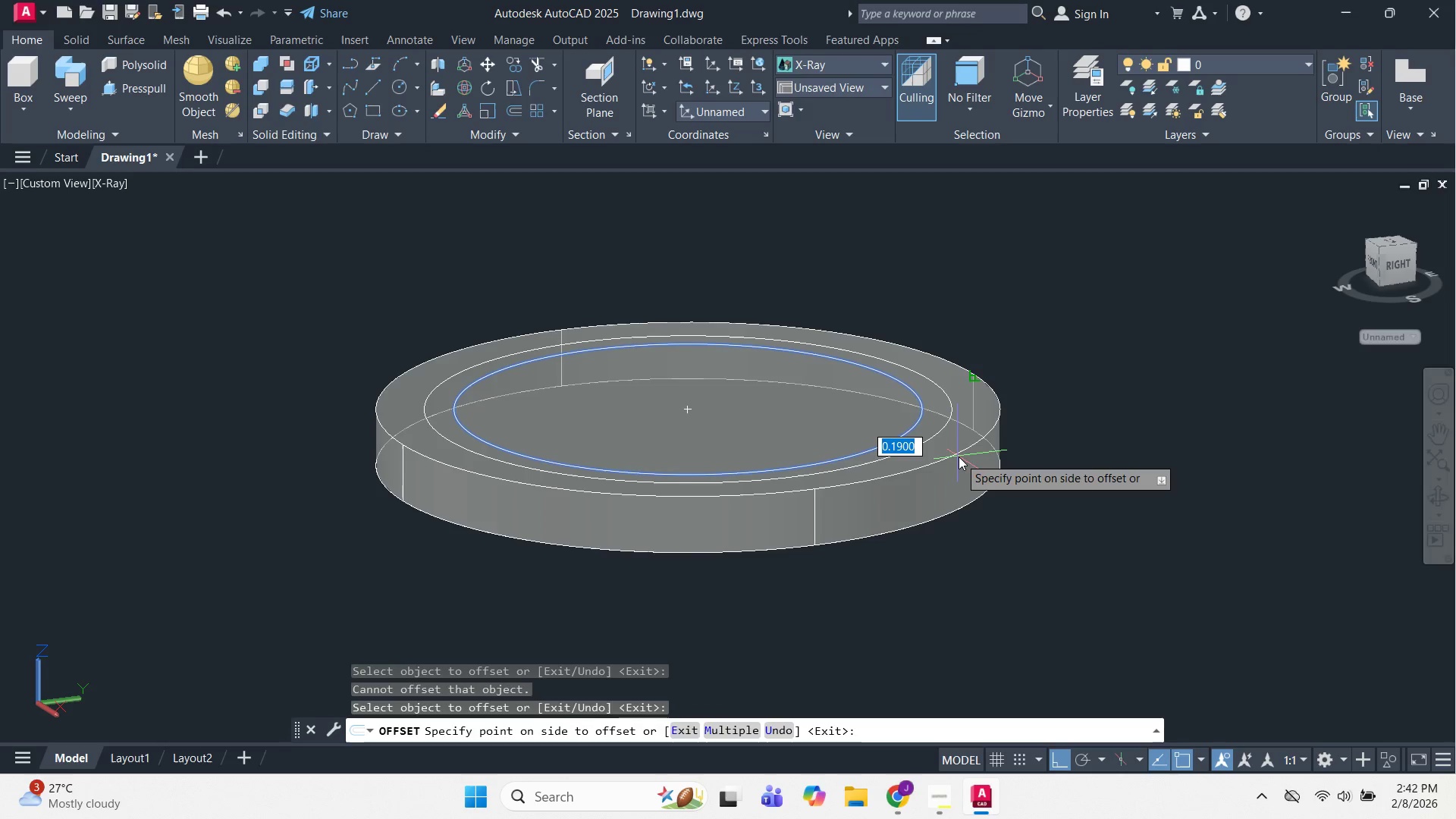 
left_click([959, 457])
 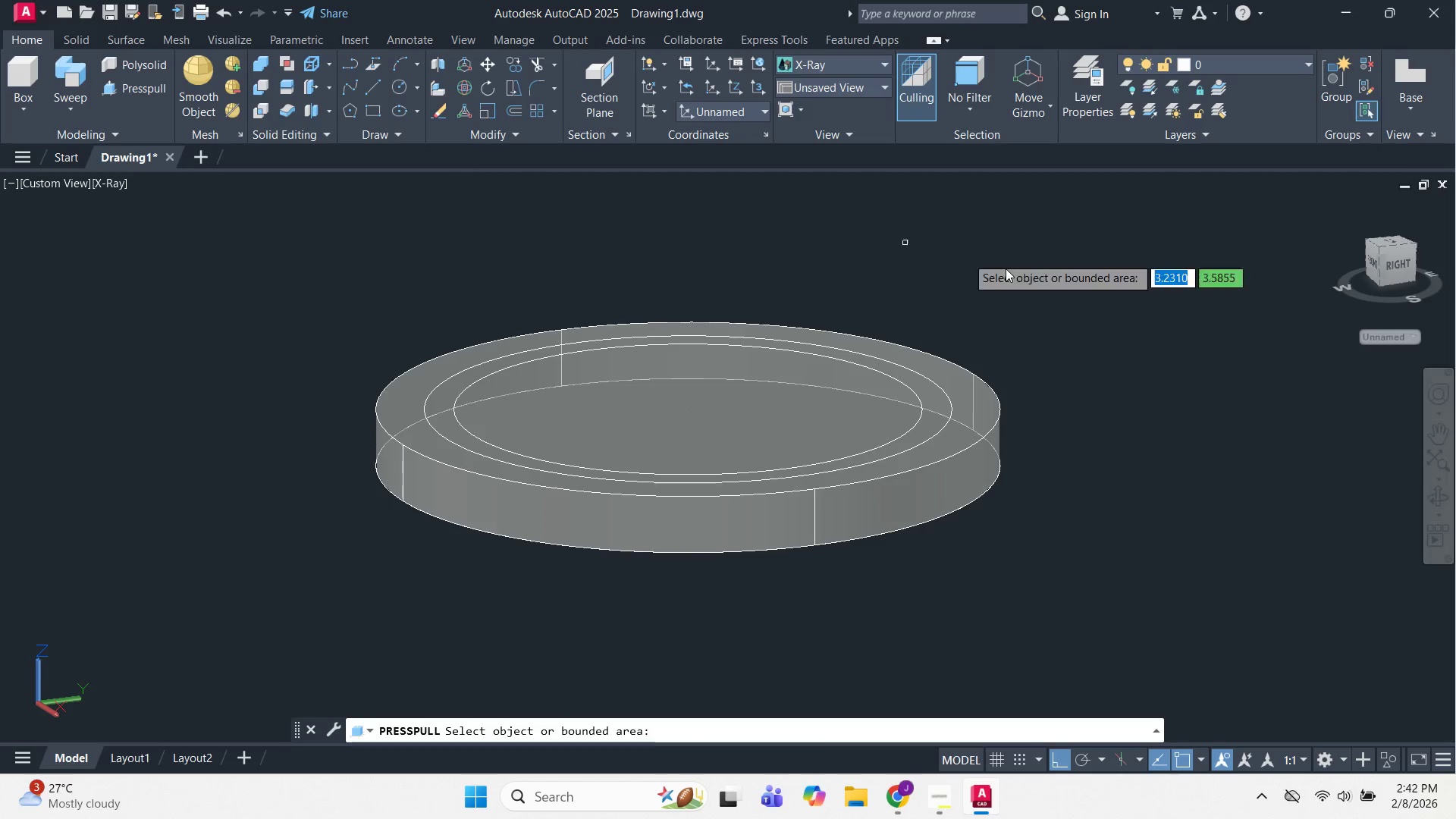 
left_click([940, 405])
 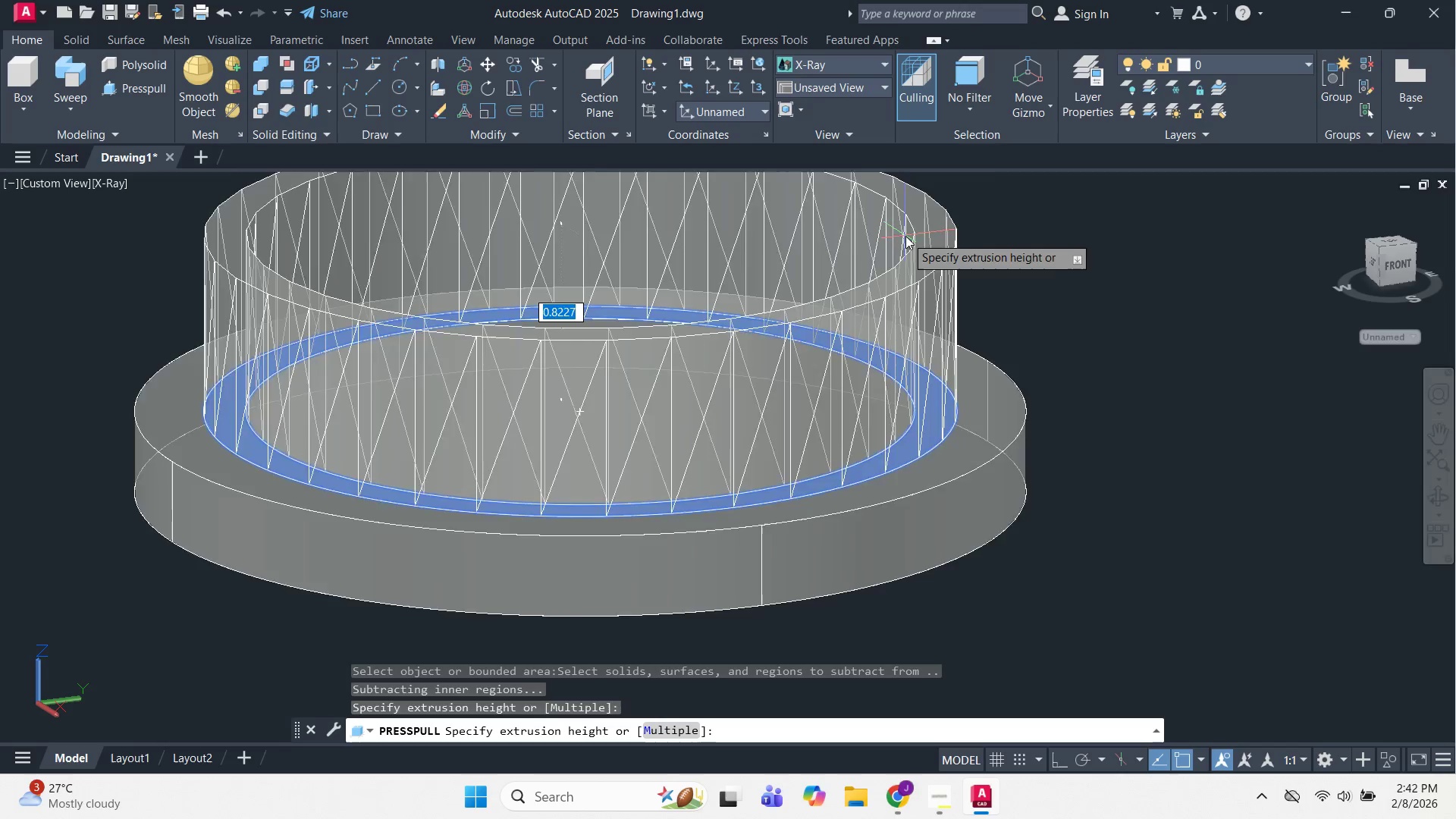 
scroll: coordinate [940, 405], scroll_direction: up, amount: 1.0
 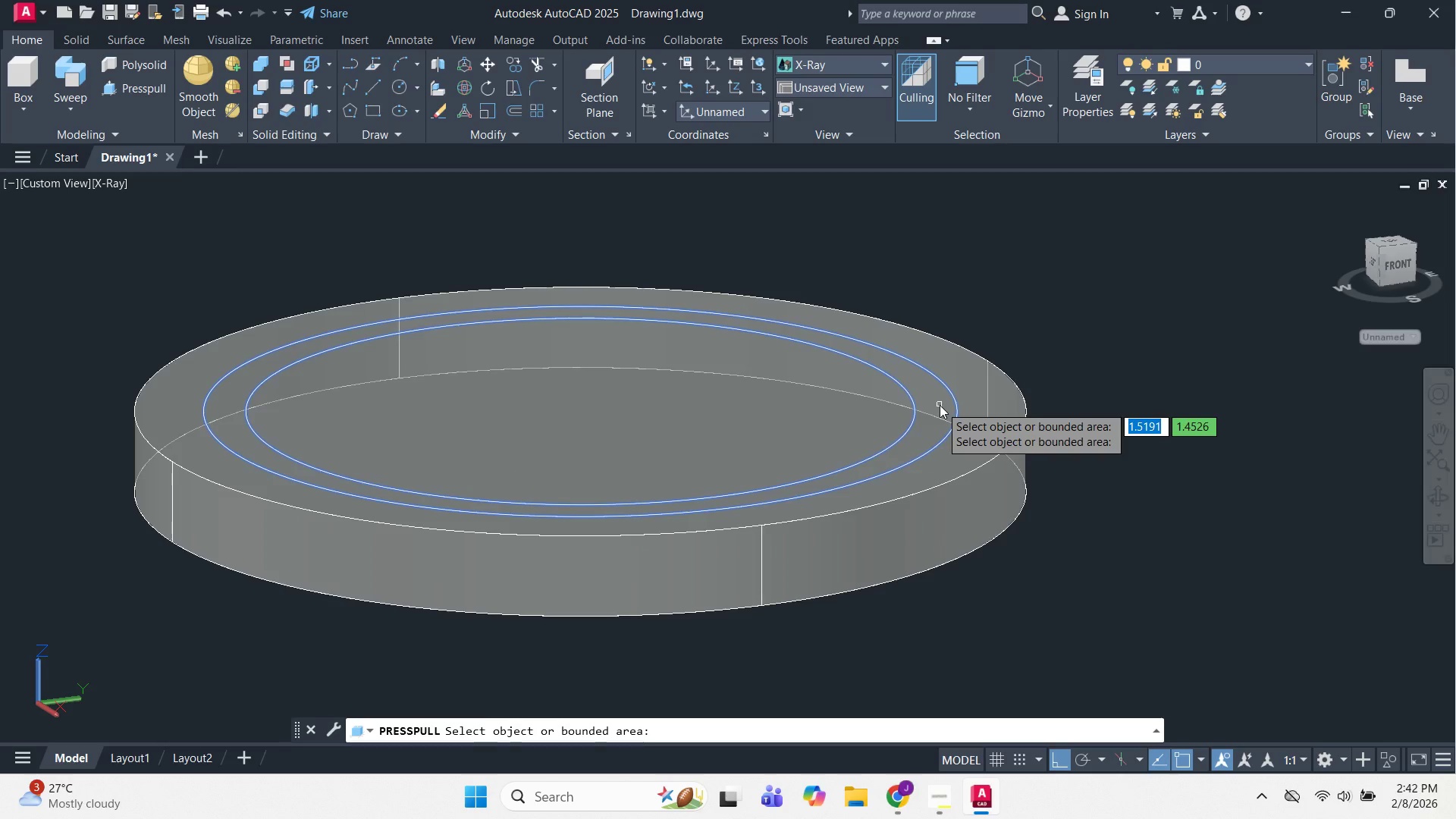 
scroll: coordinate [905, 236], scroll_direction: down, amount: 1.0
 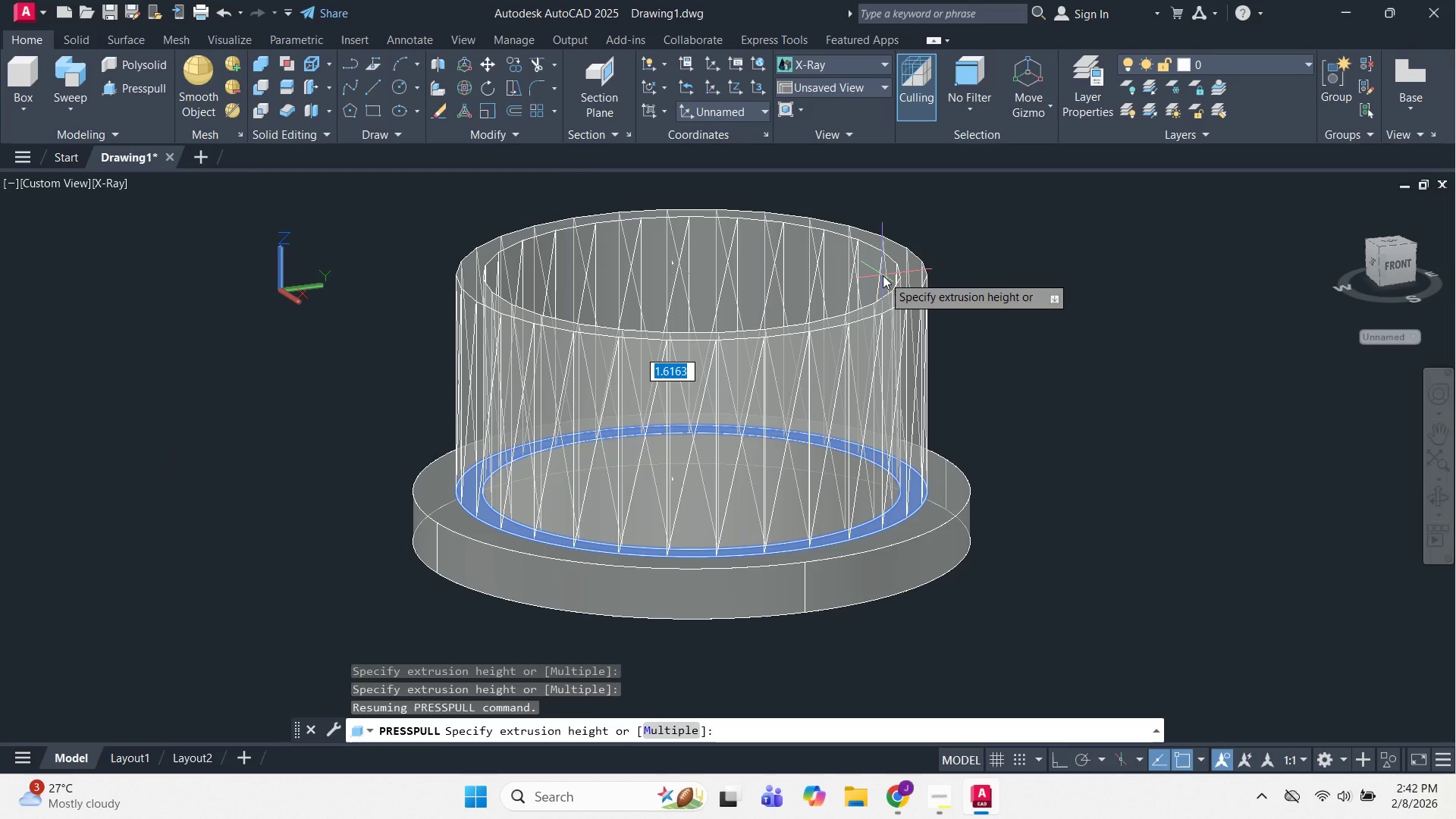 
key(Numpad2)
 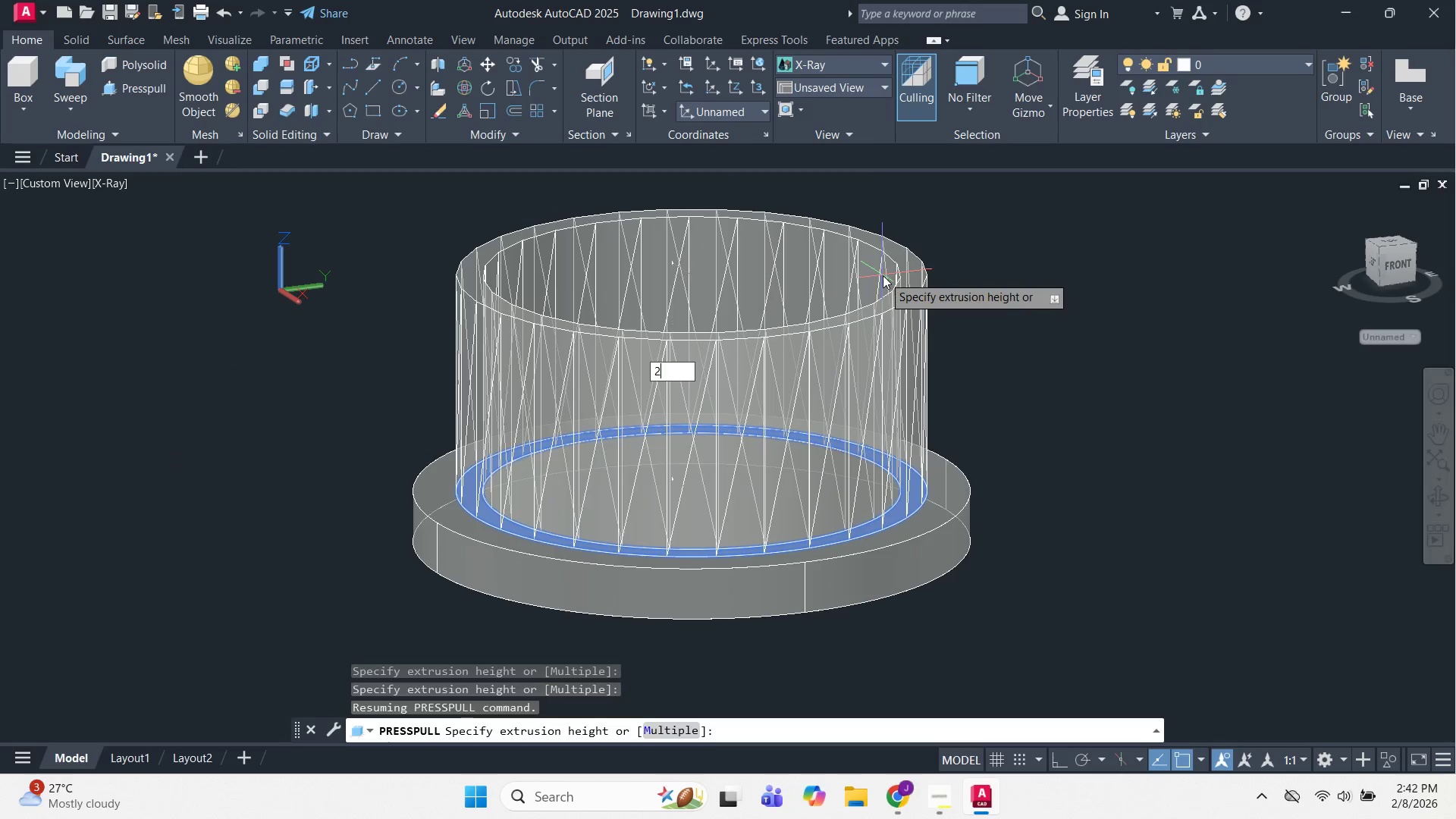 
key(NumpadEnter)
 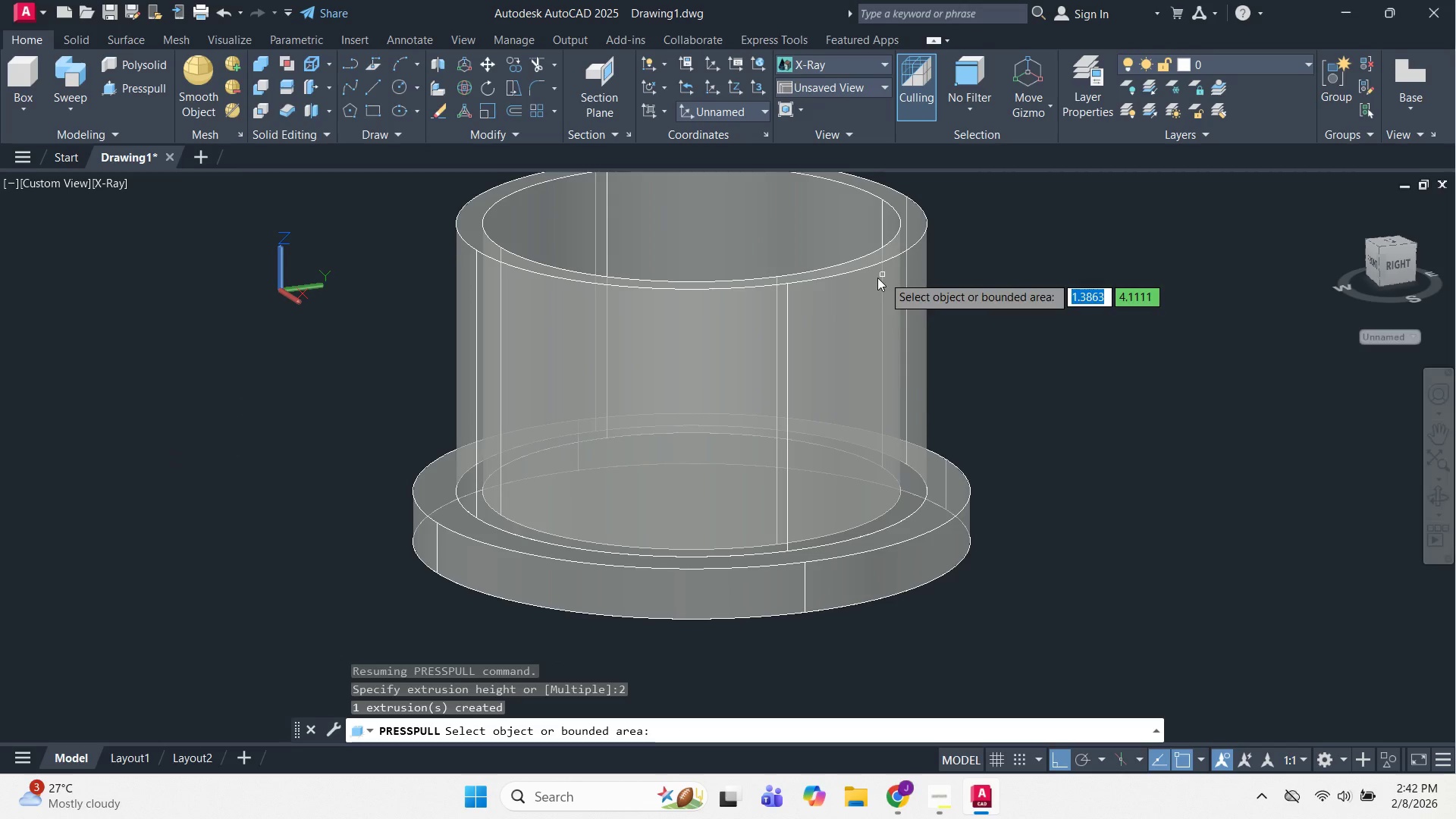 
key(Escape)
 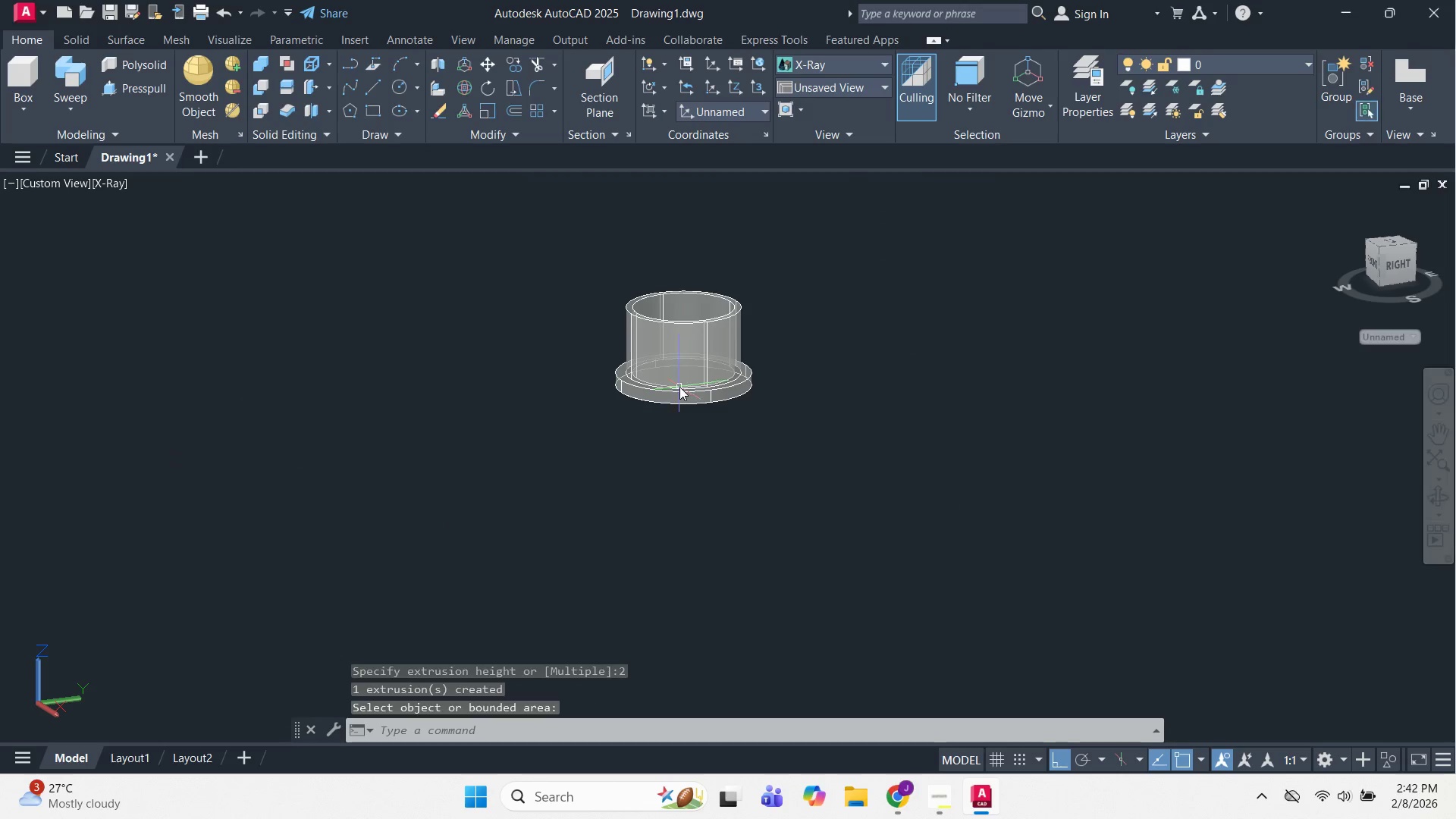 
key(Escape)
 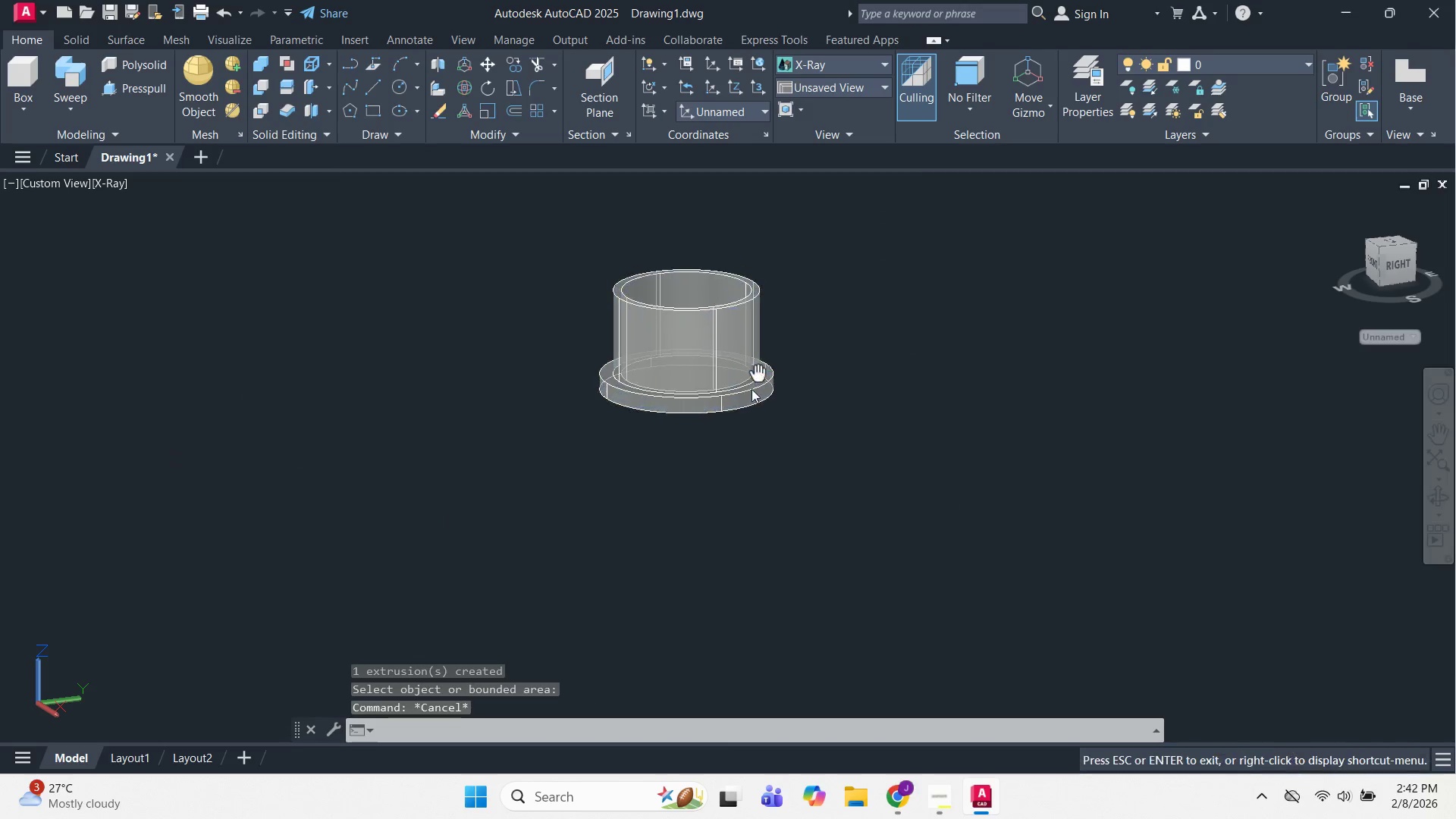 
scroll: coordinate [690, 387], scroll_direction: down, amount: 2.0
 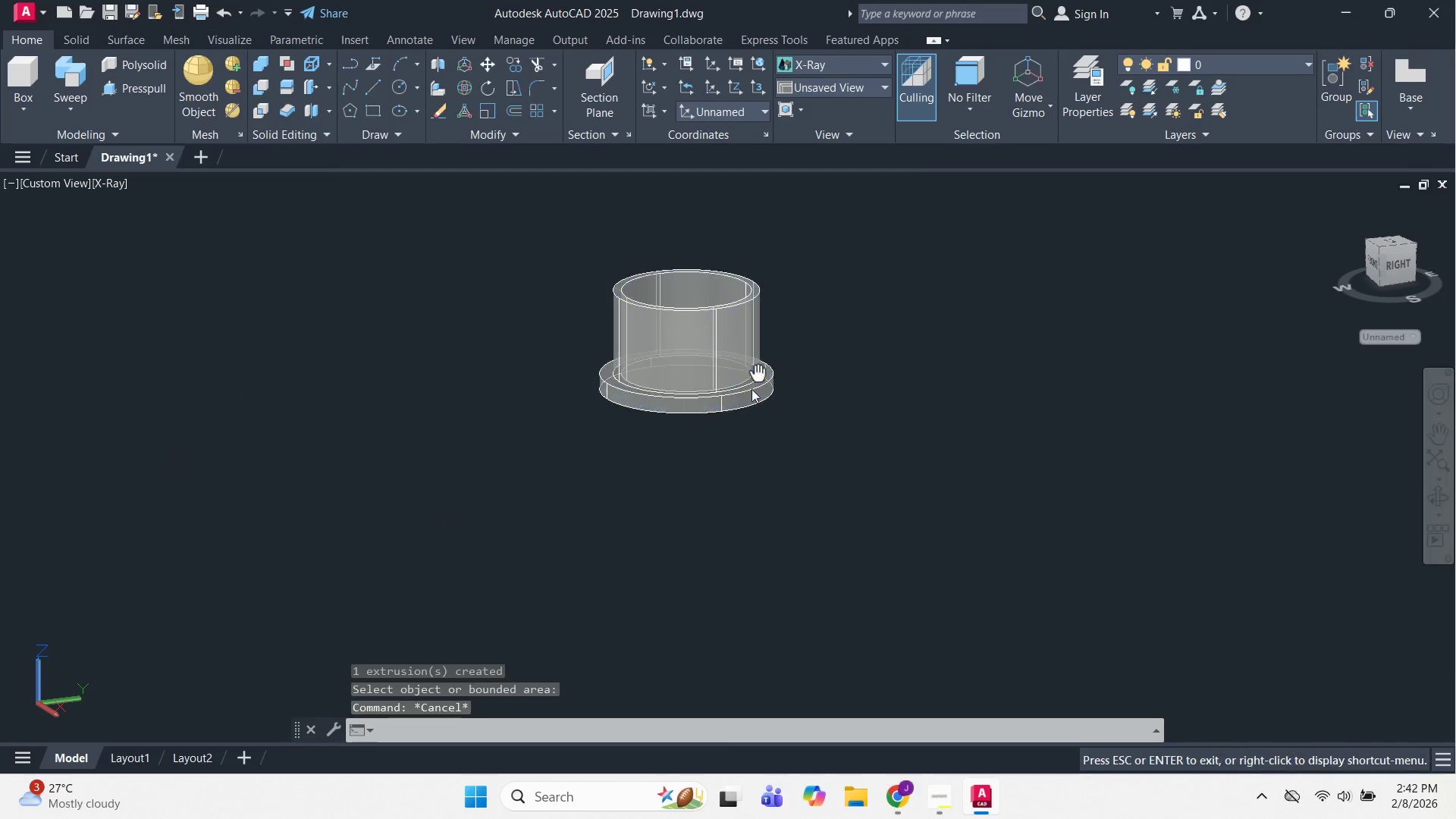 
scroll: coordinate [539, 450], scroll_direction: up, amount: 3.0
 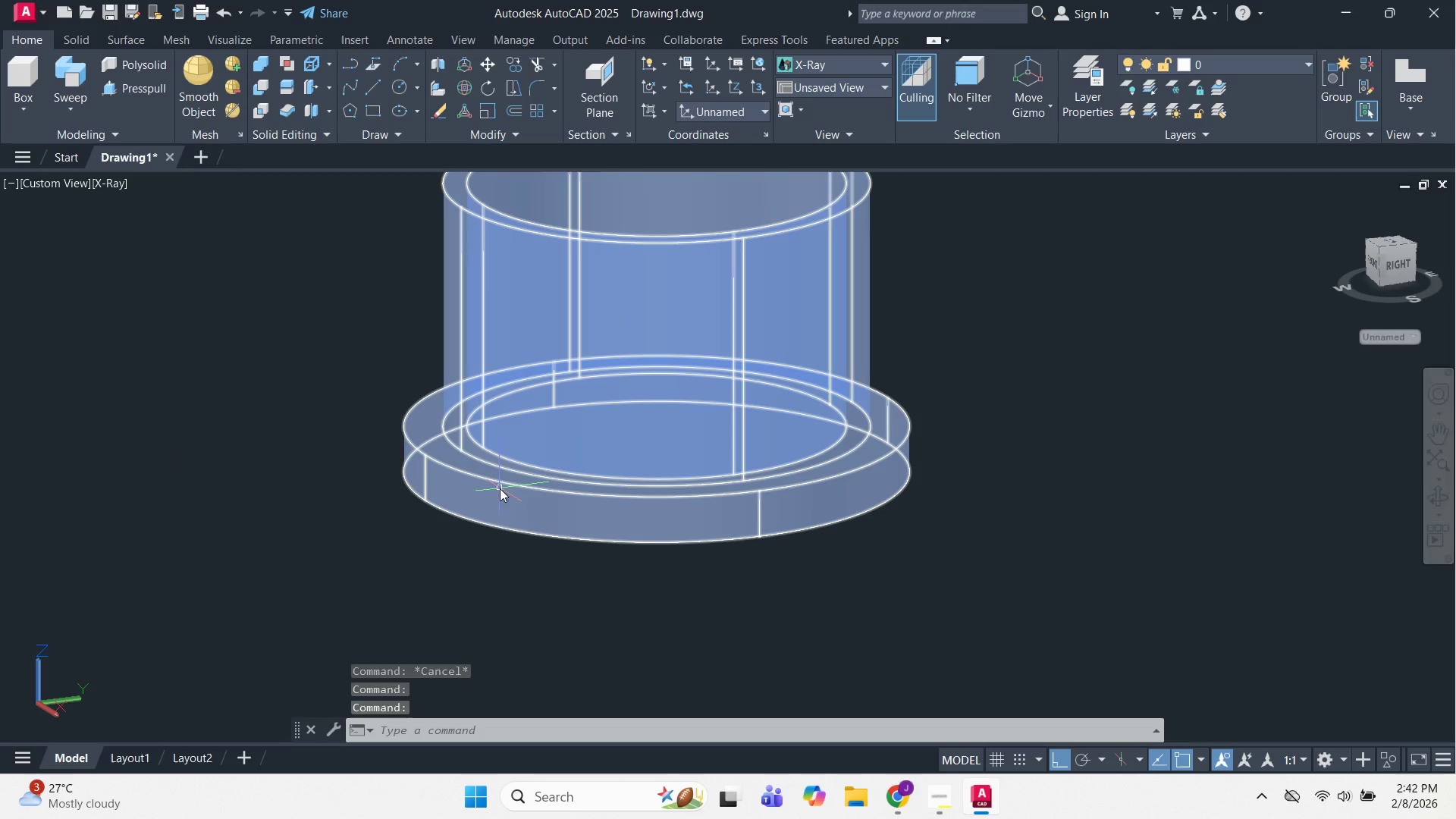 
scroll: coordinate [500, 479], scroll_direction: down, amount: 1.0
 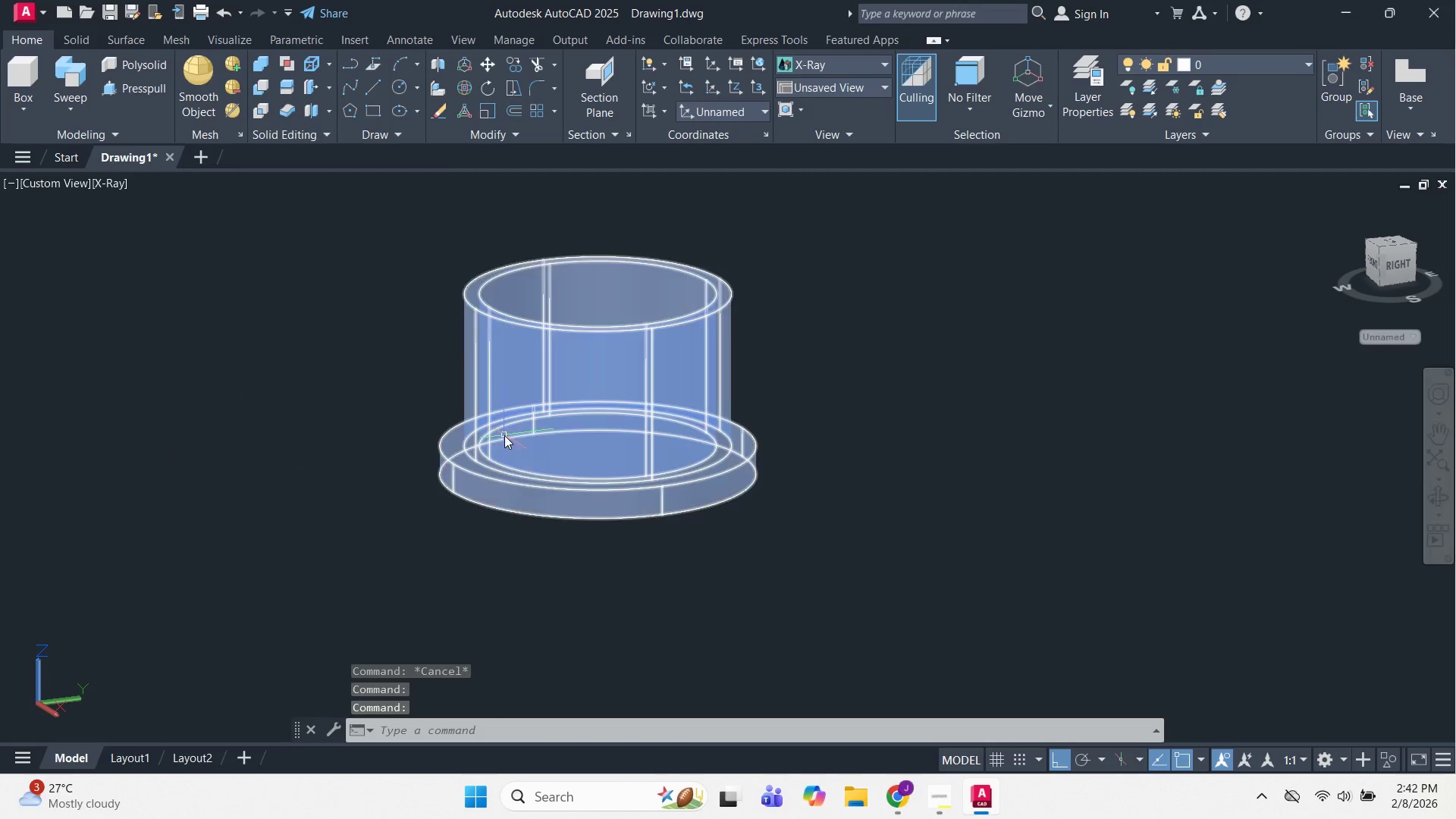 
key(Alt+AltLeft)
 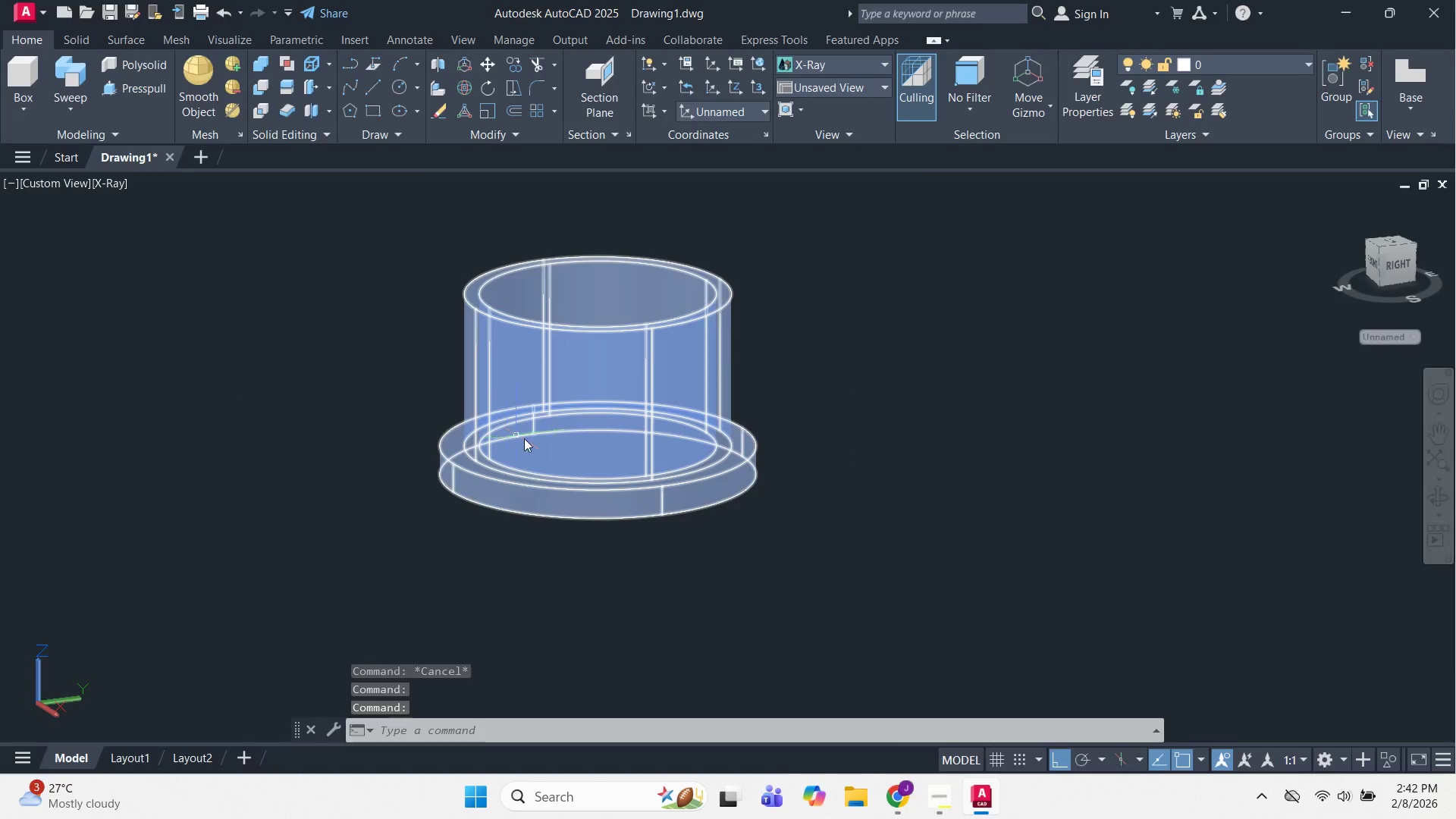 
key(Alt+Tab)
 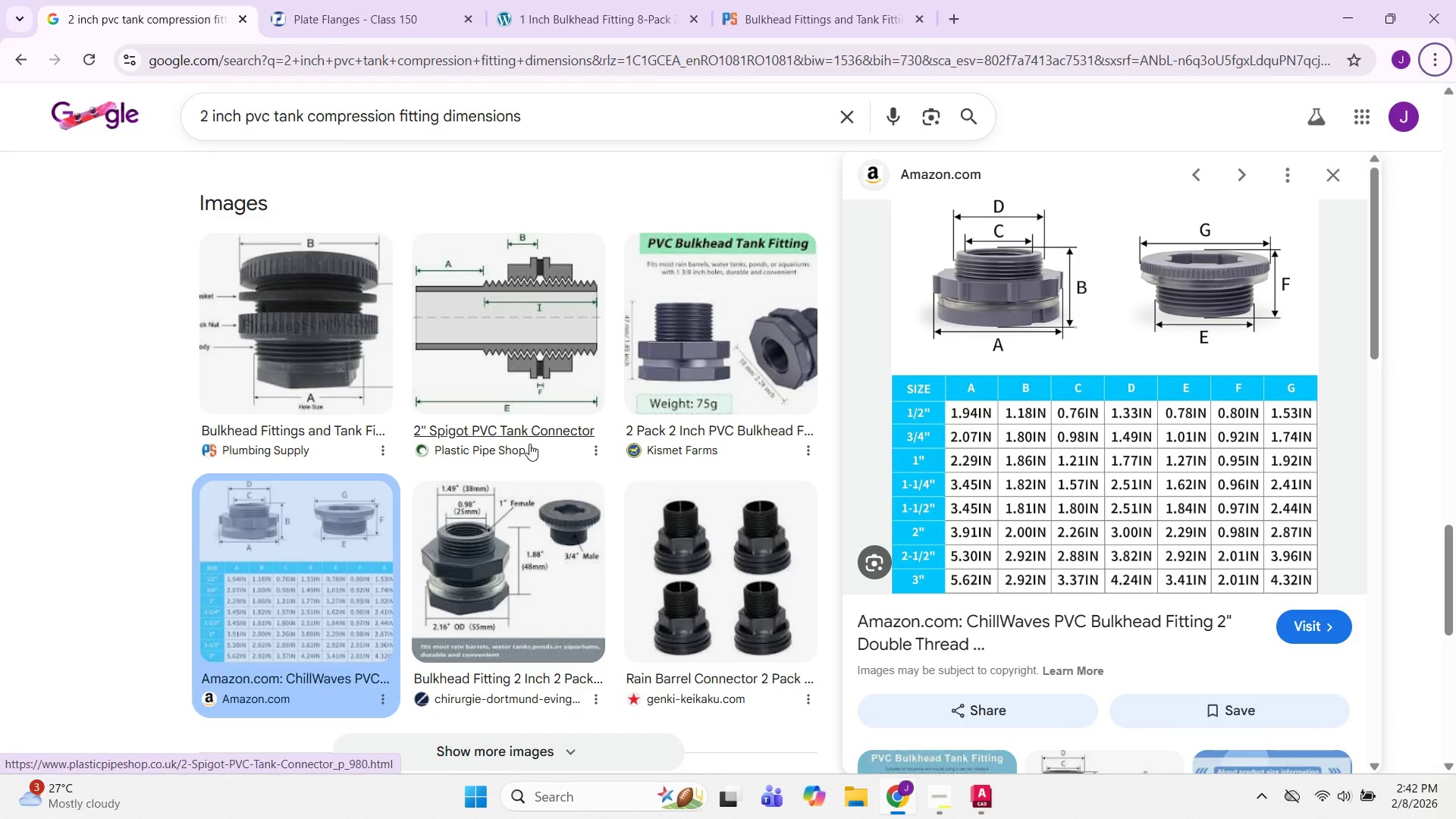 
key(Alt+AltLeft)
 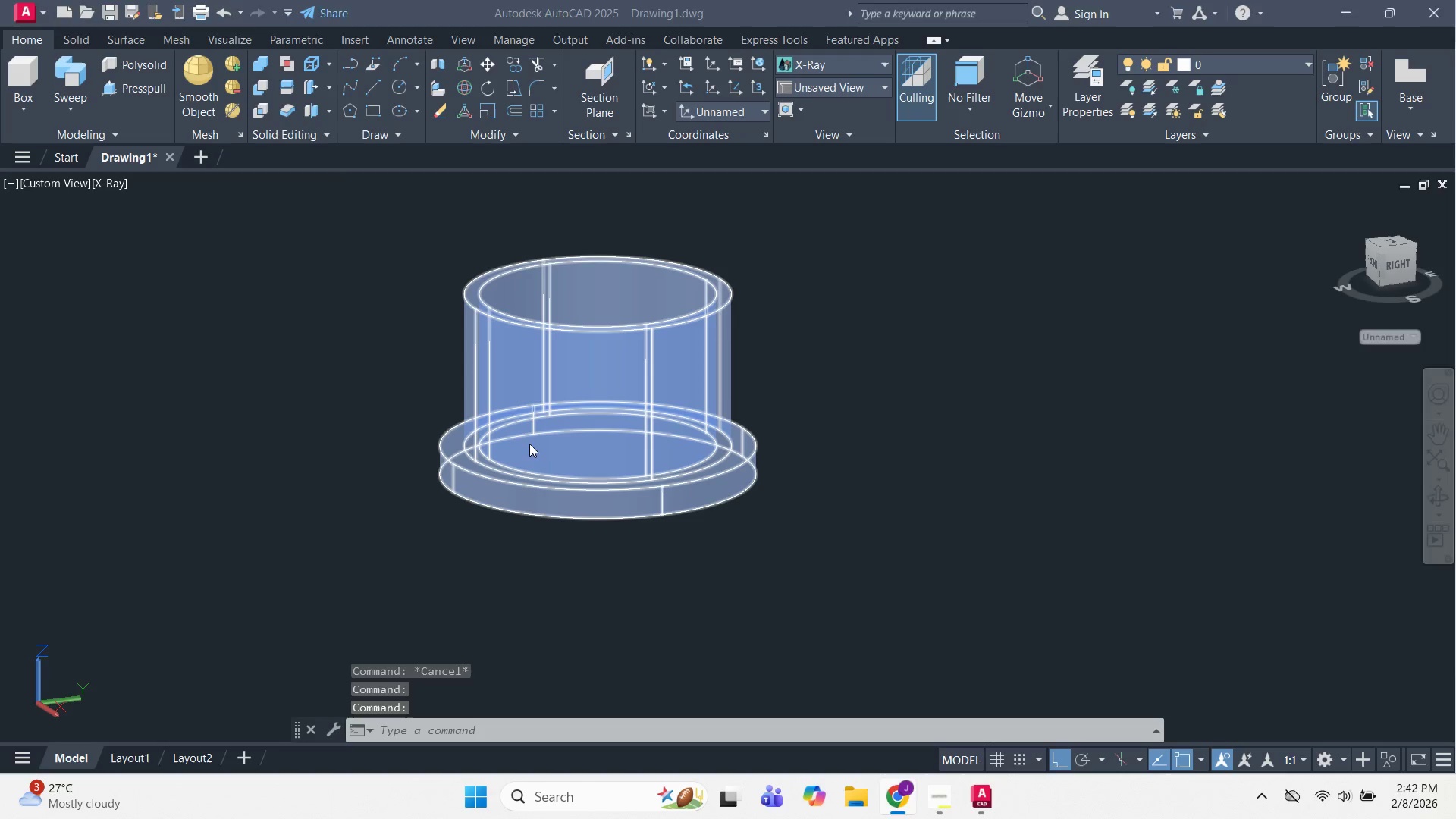 
key(Alt+Tab)
 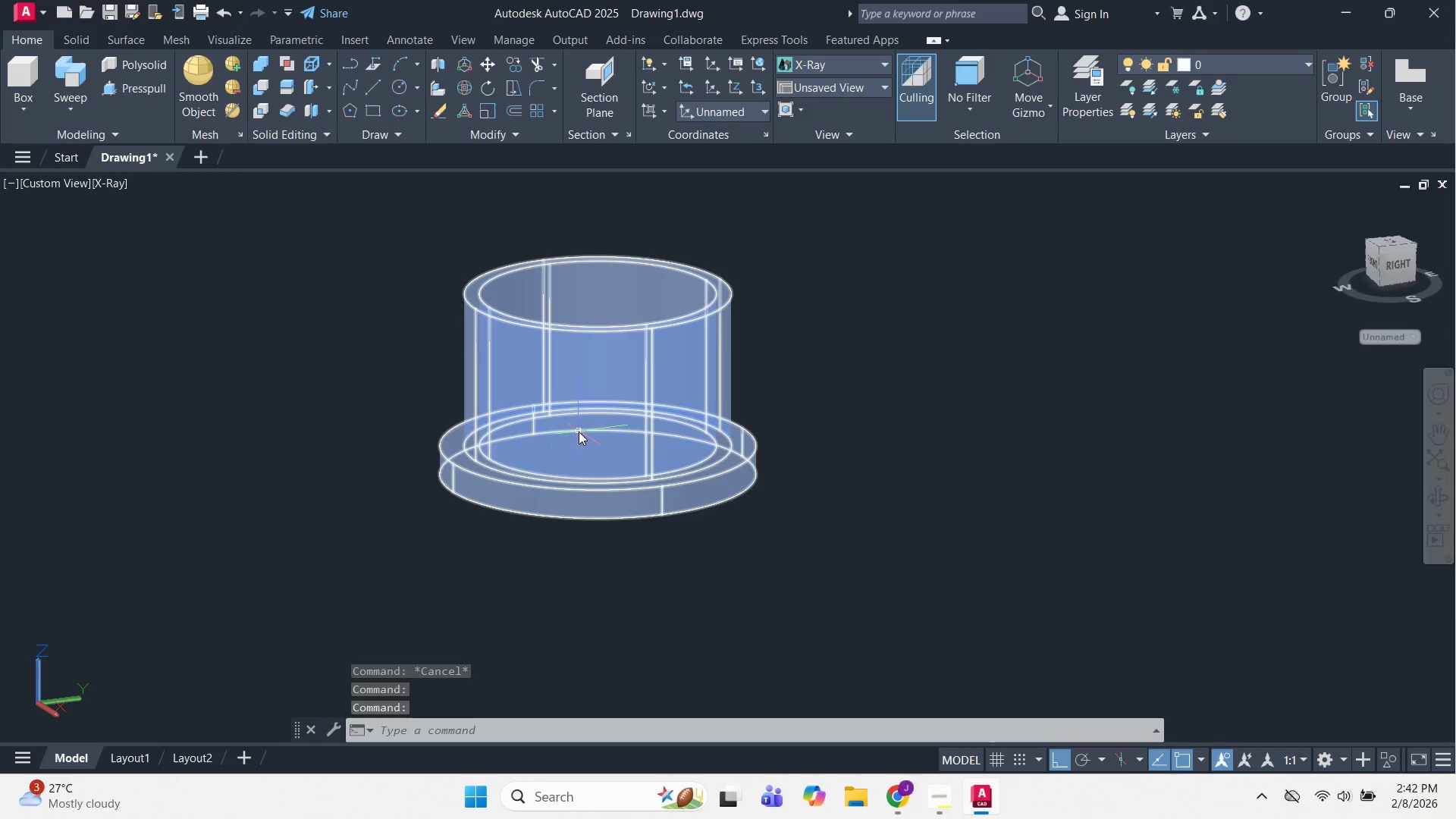 
scroll: coordinate [579, 431], scroll_direction: up, amount: 1.0
 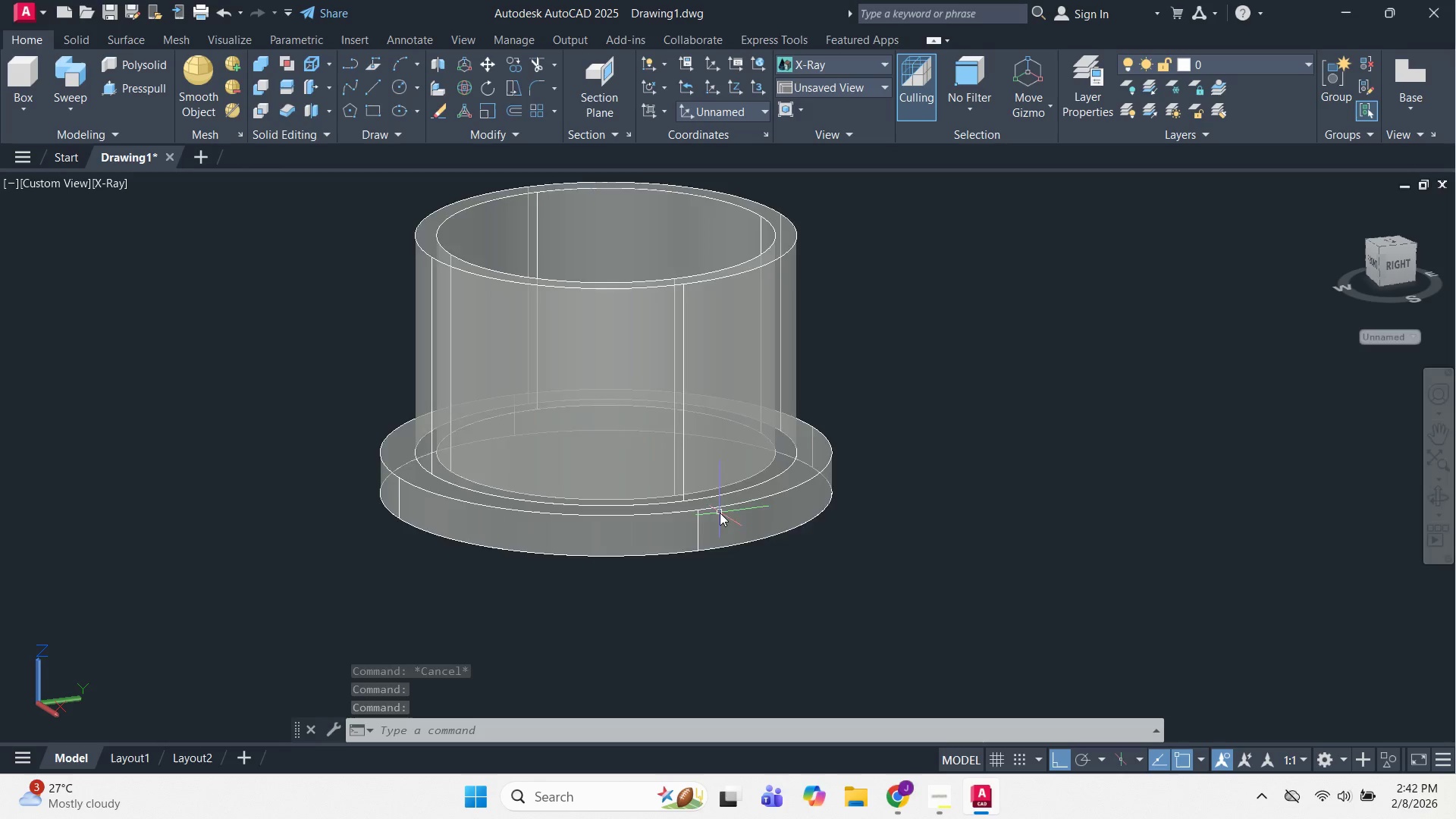 
left_click([770, 526])
 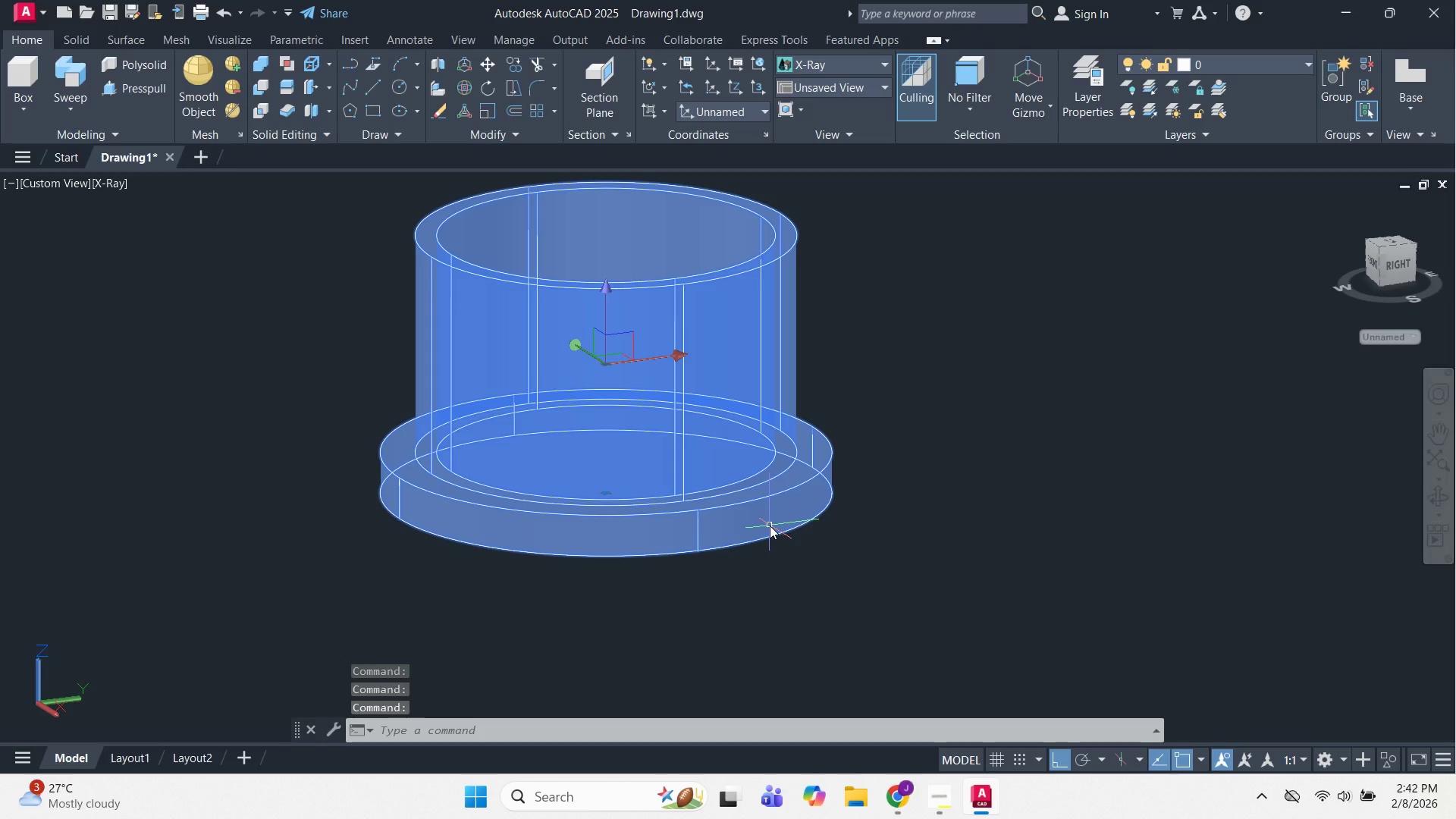 
key(Escape)
 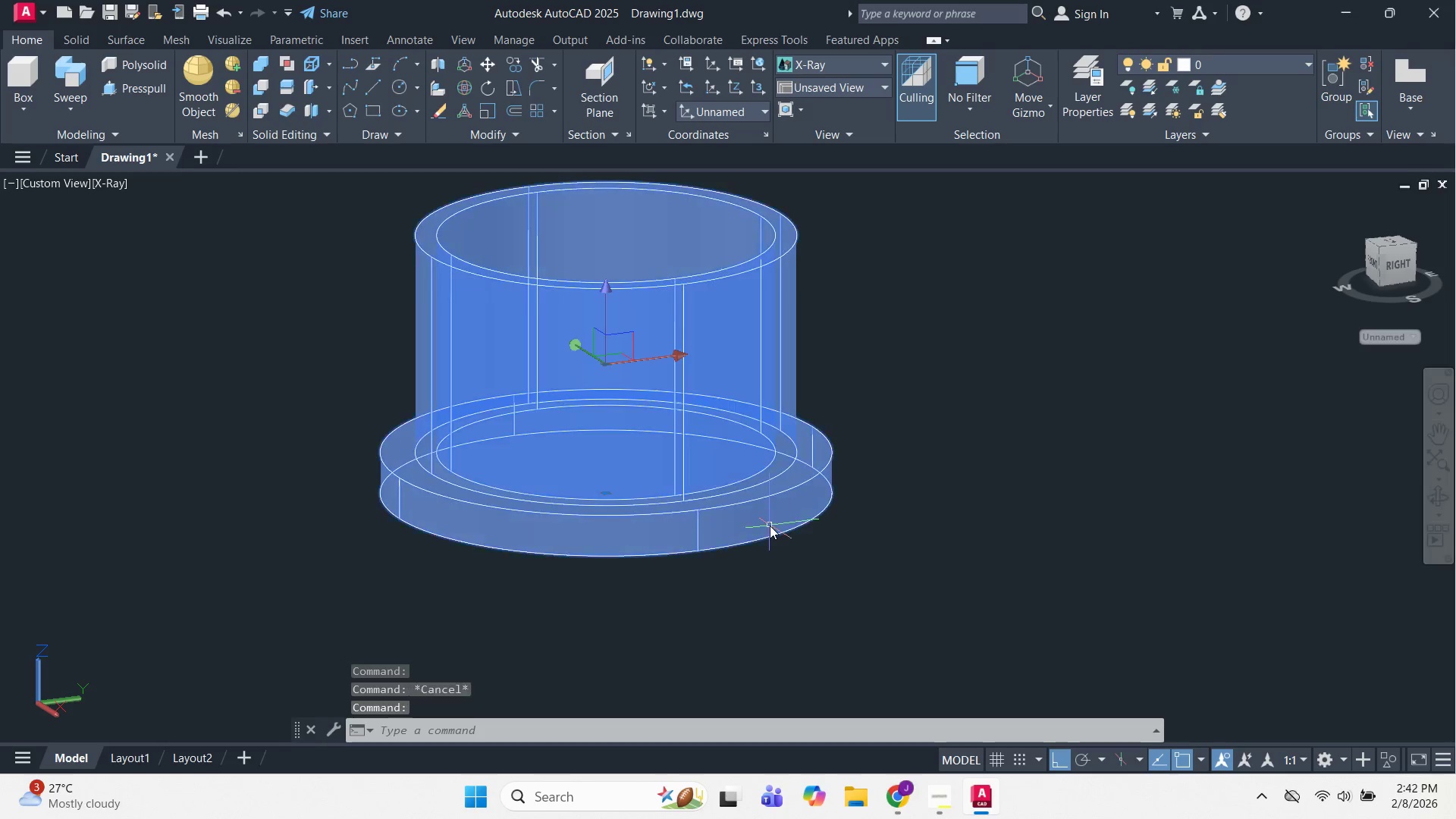 
left_click([770, 526])
 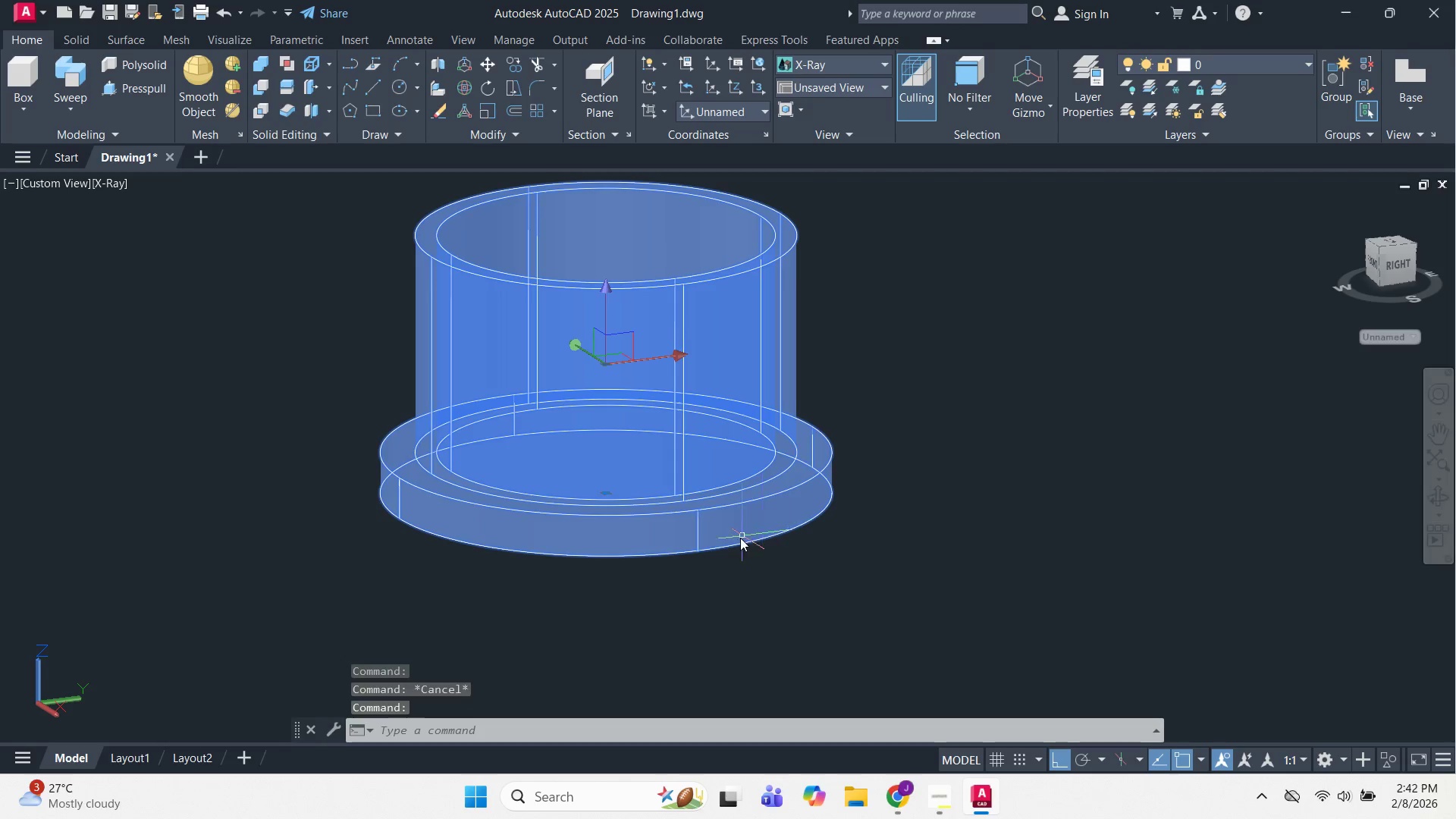 
key(Escape)
 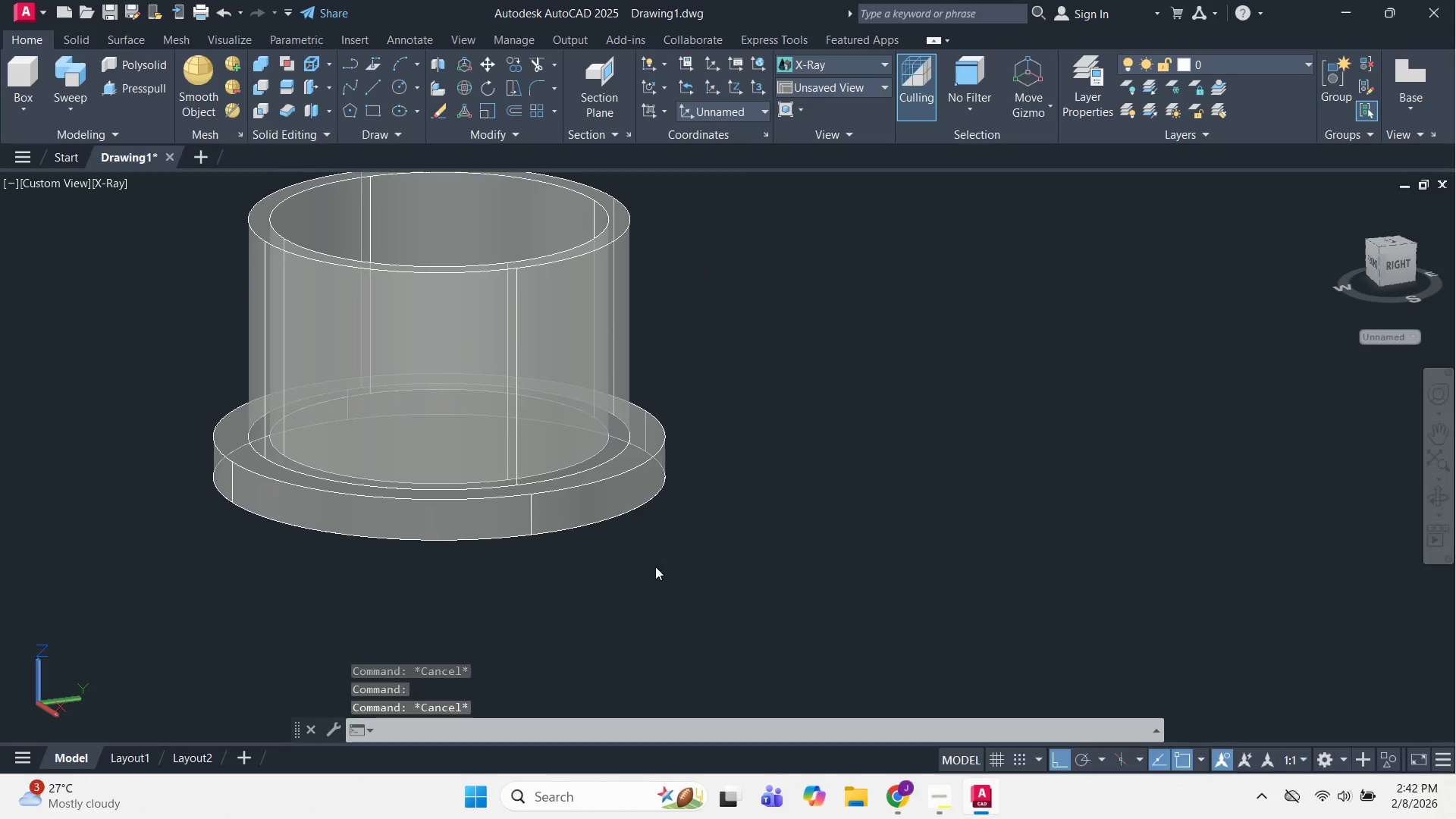 
key(C)
 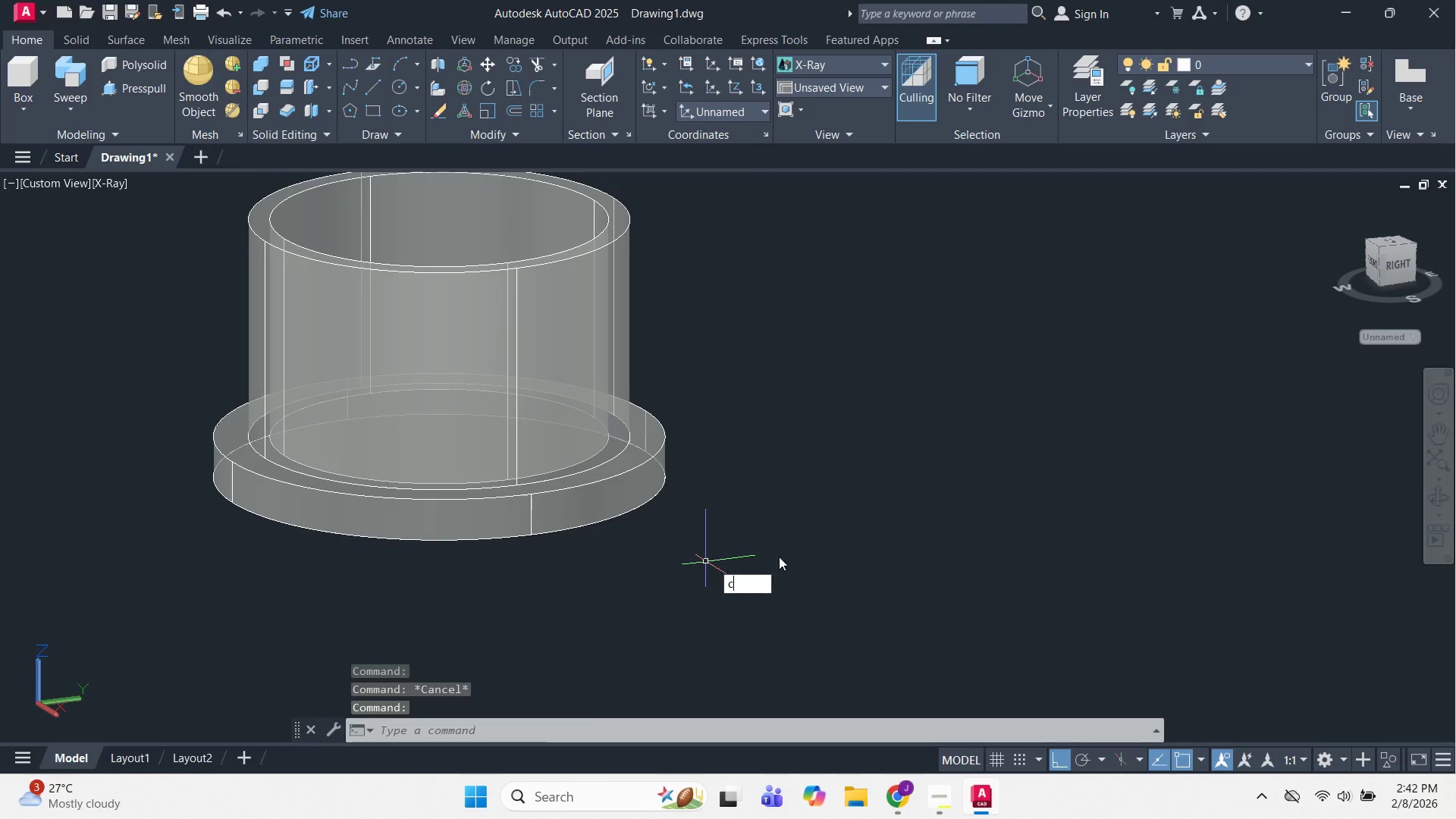 
key(Space)
 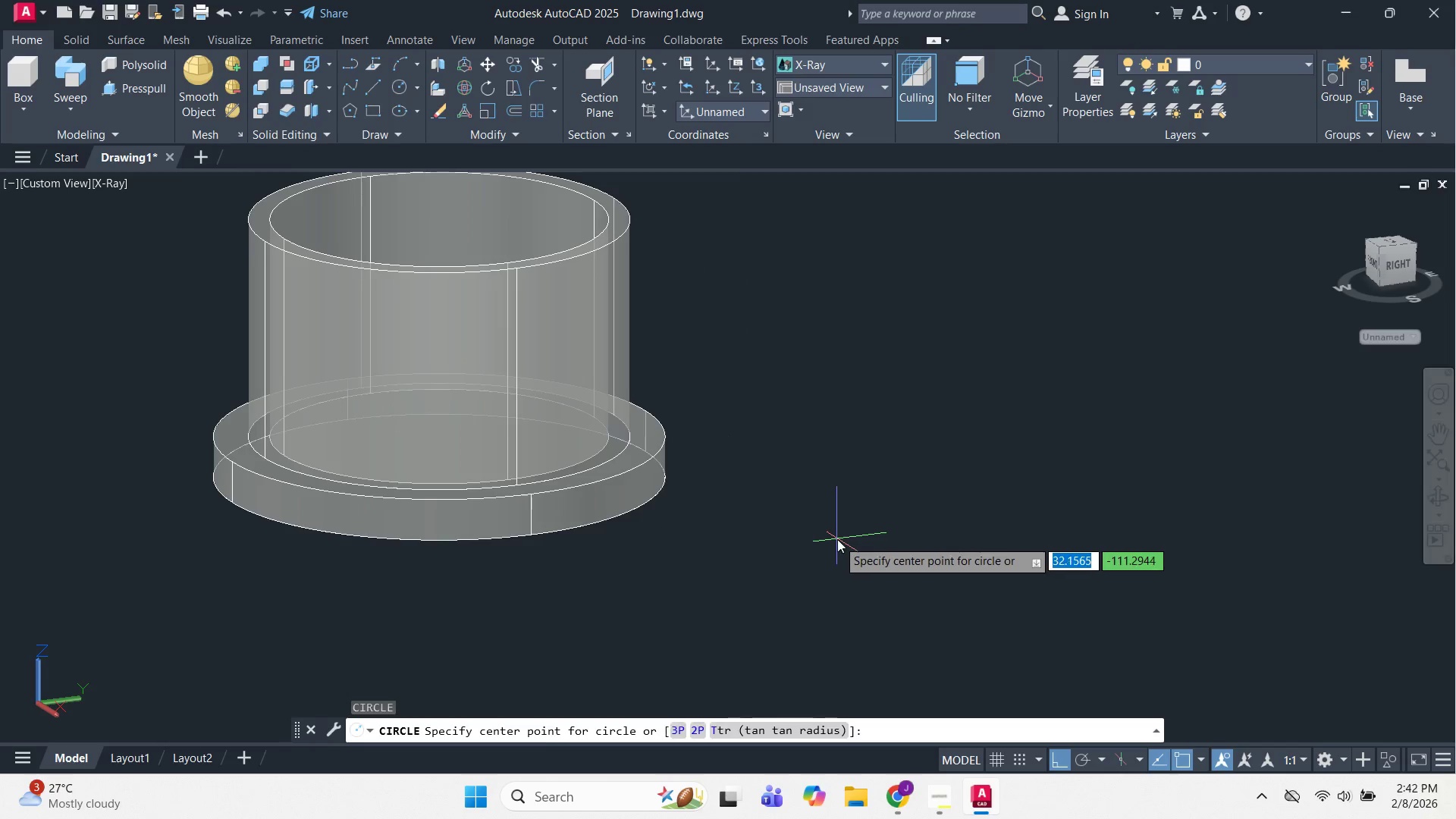 
left_click([837, 539])
 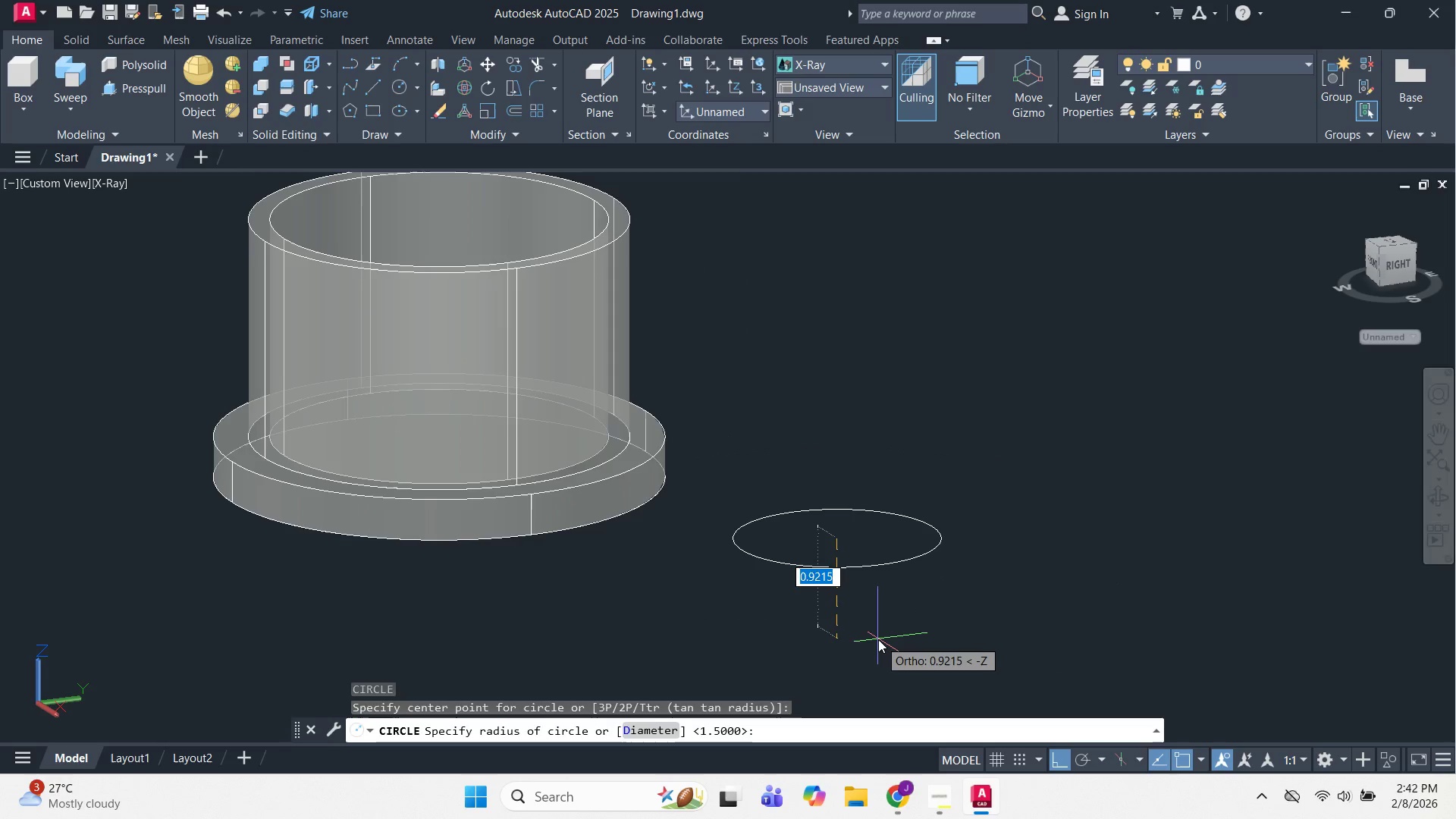 
key(D)
 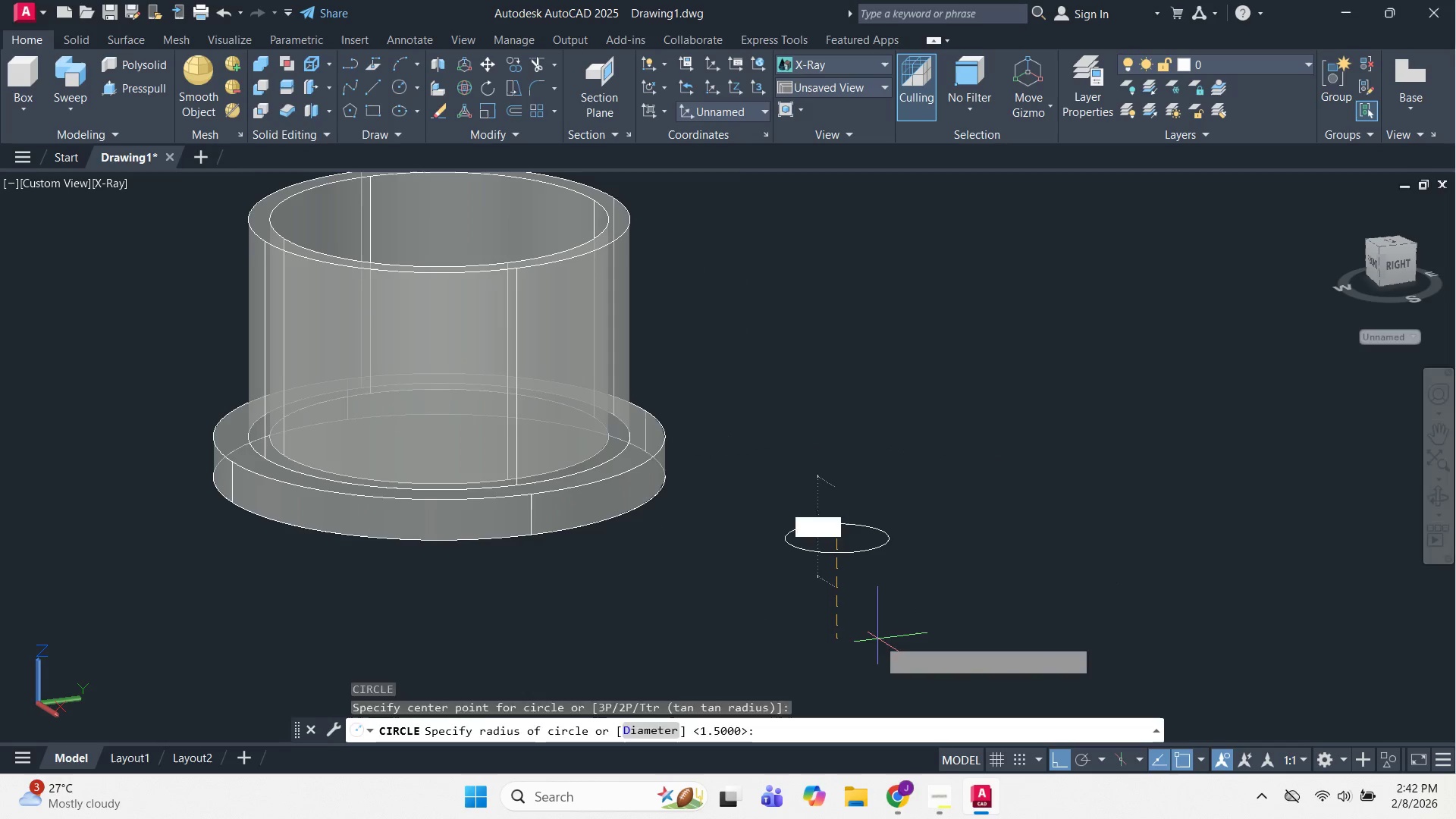 
key(Space)
 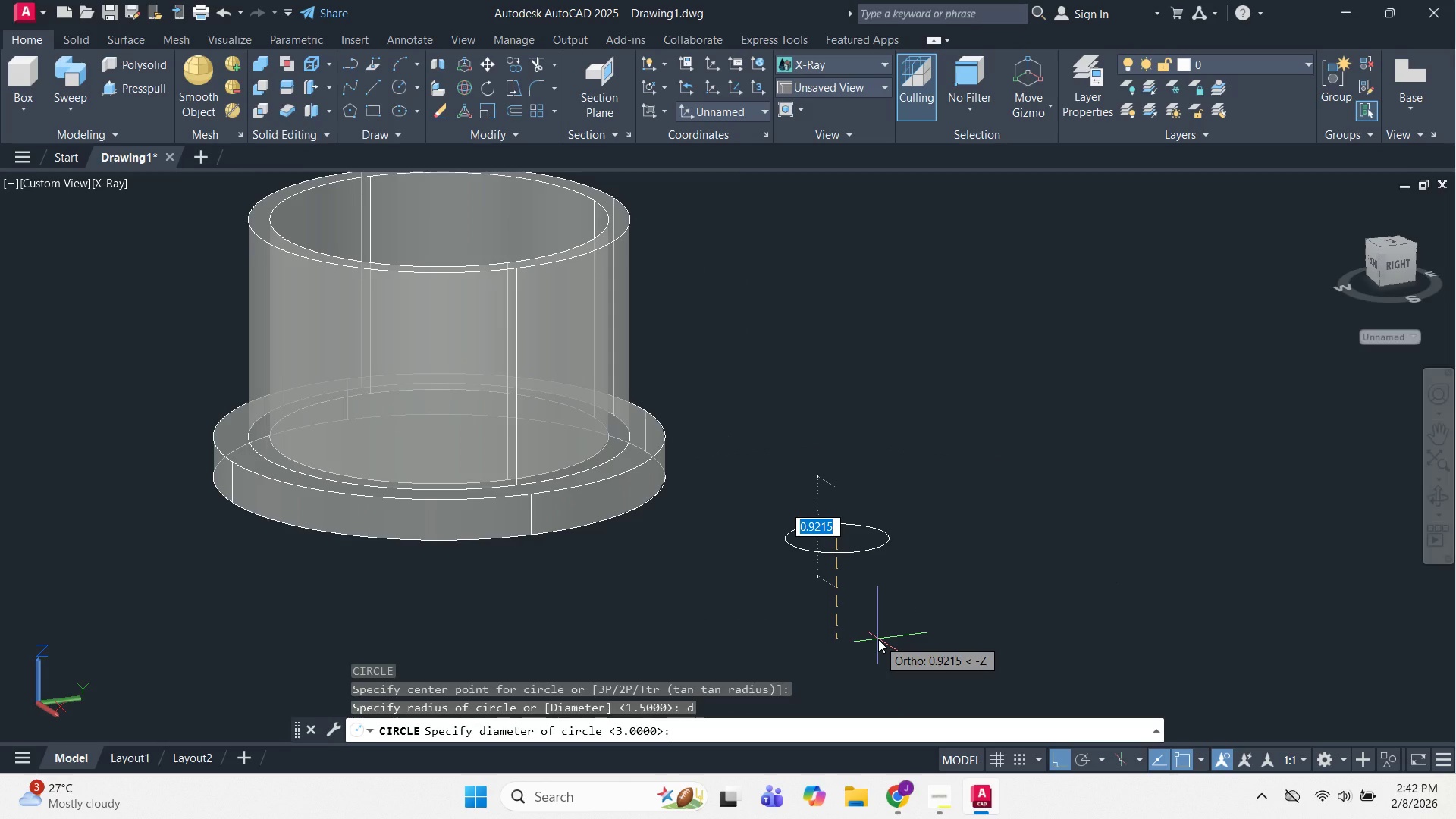 
key(Numpad4)
 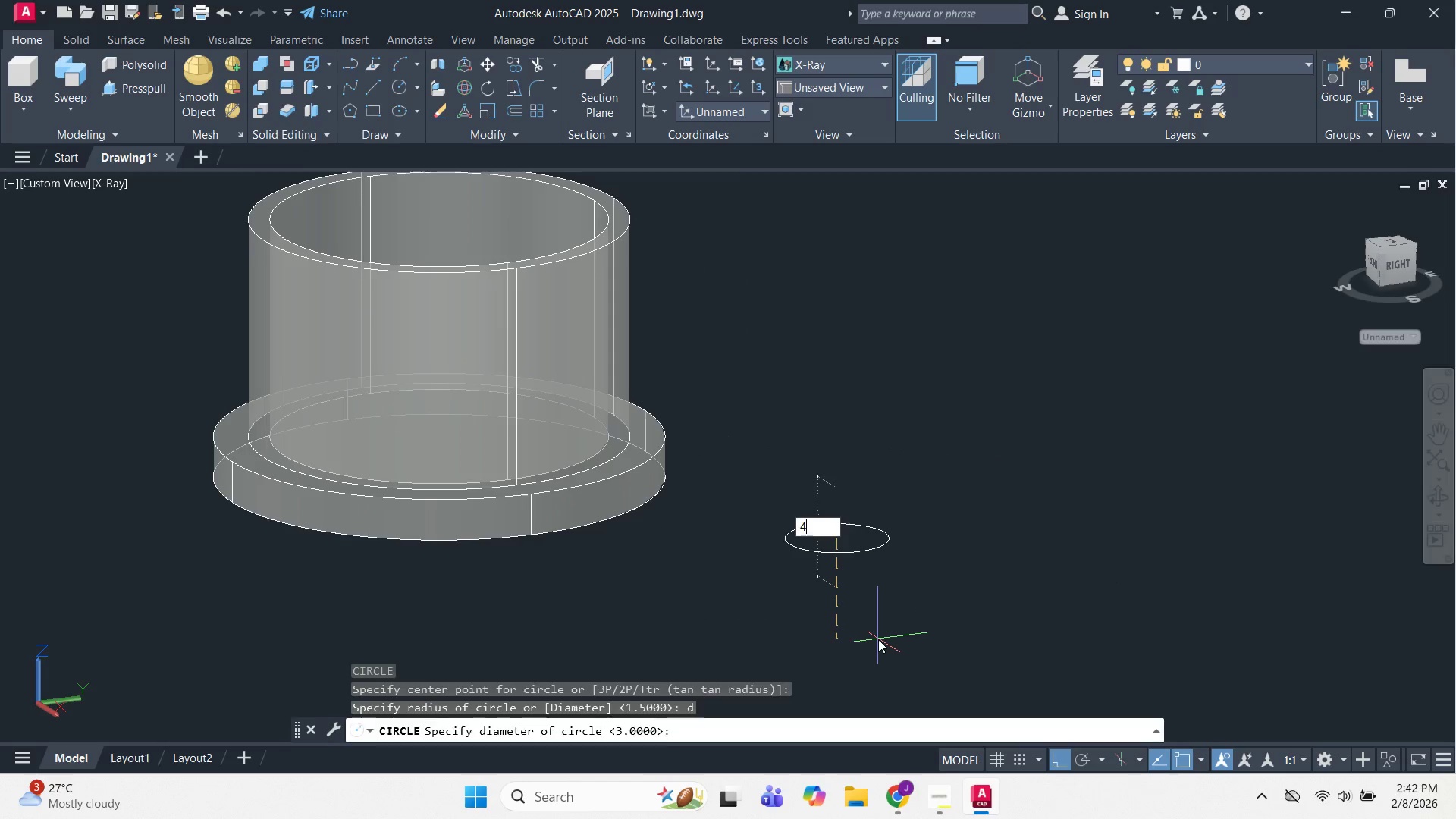 
key(NumpadEnter)
 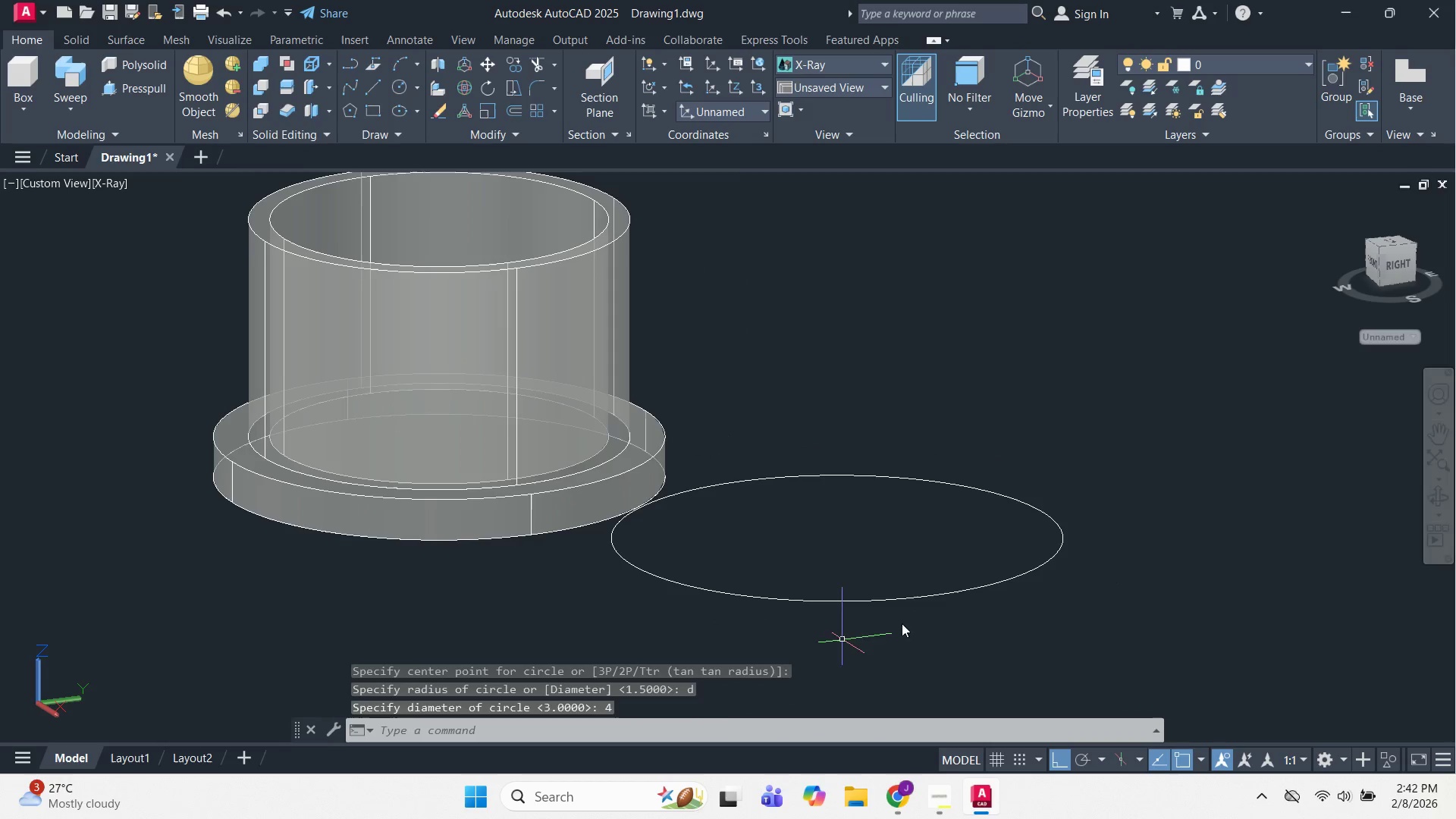 
double_click([883, 561])
 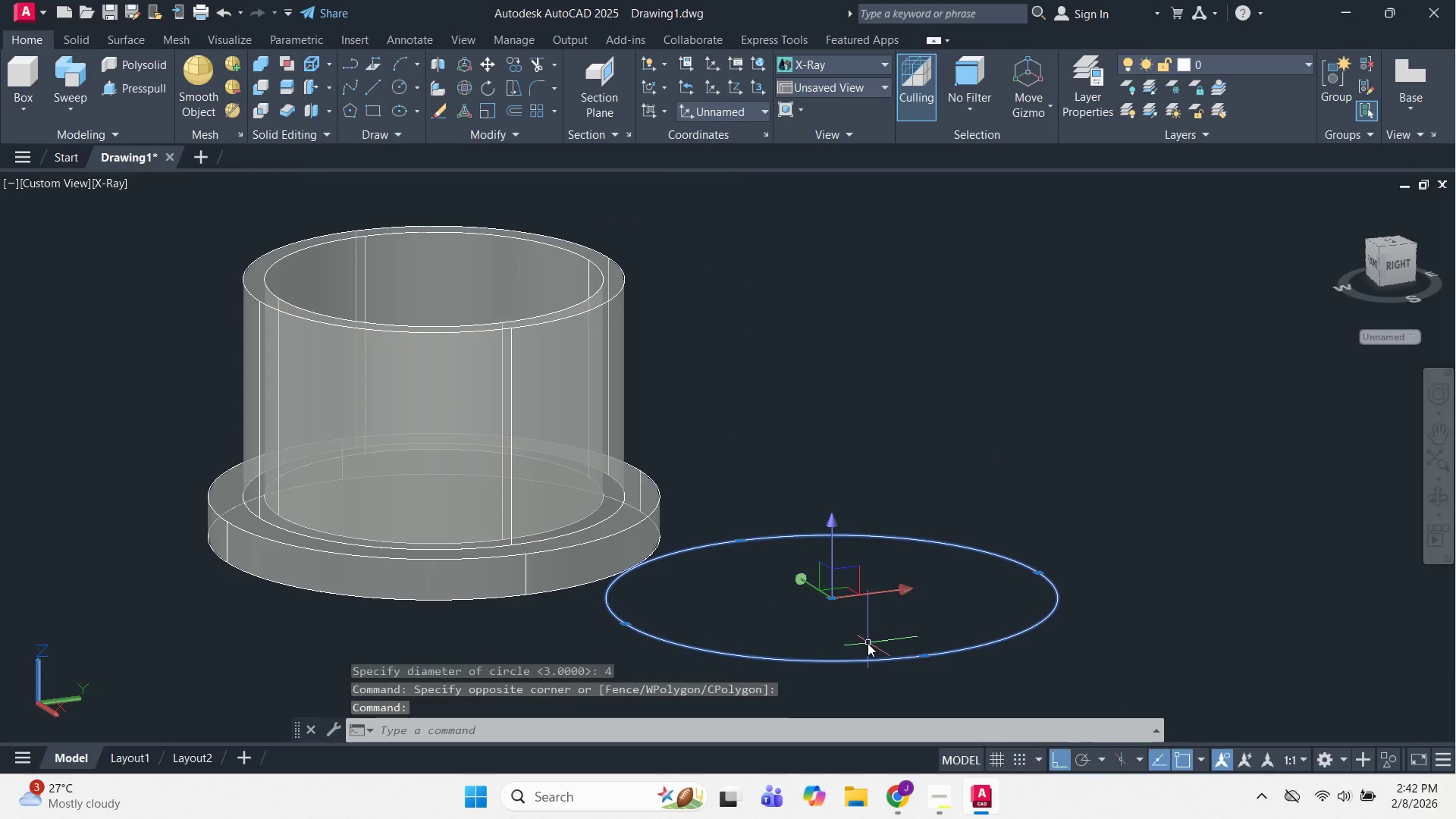 
key(M)
 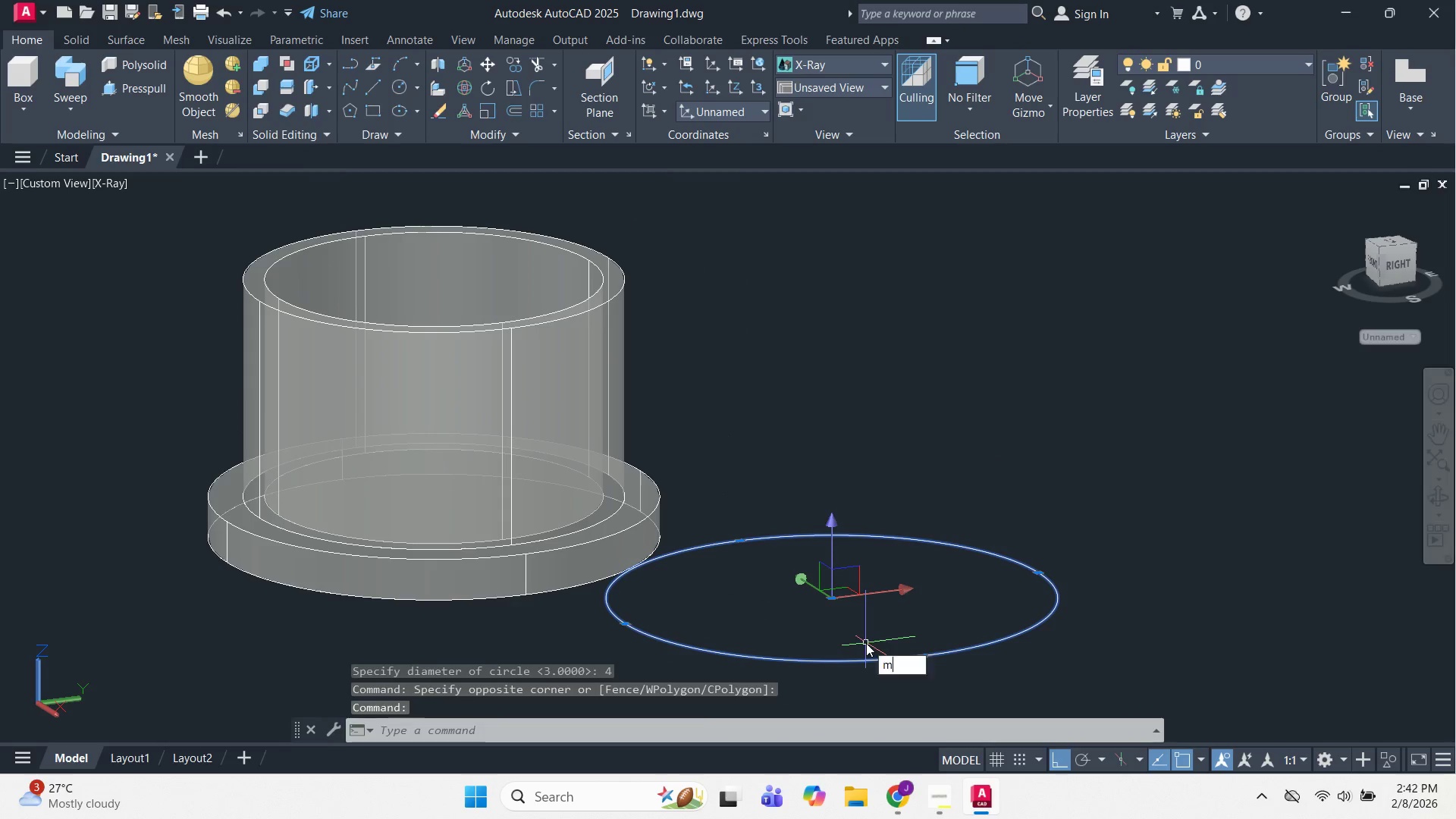 
key(Space)
 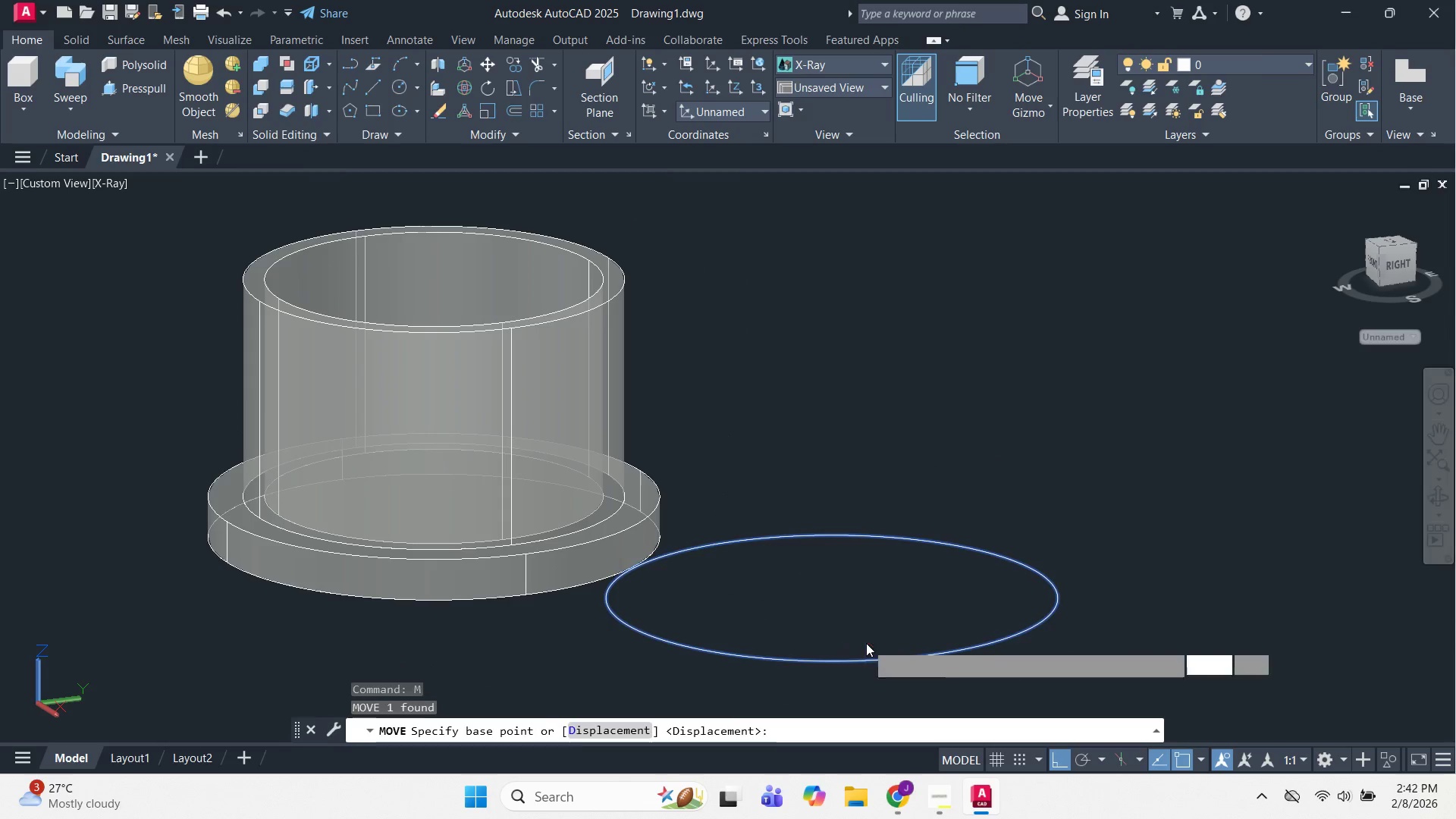 
left_click_drag(start_coordinate=[866, 643], to_coordinate=[871, 642])
 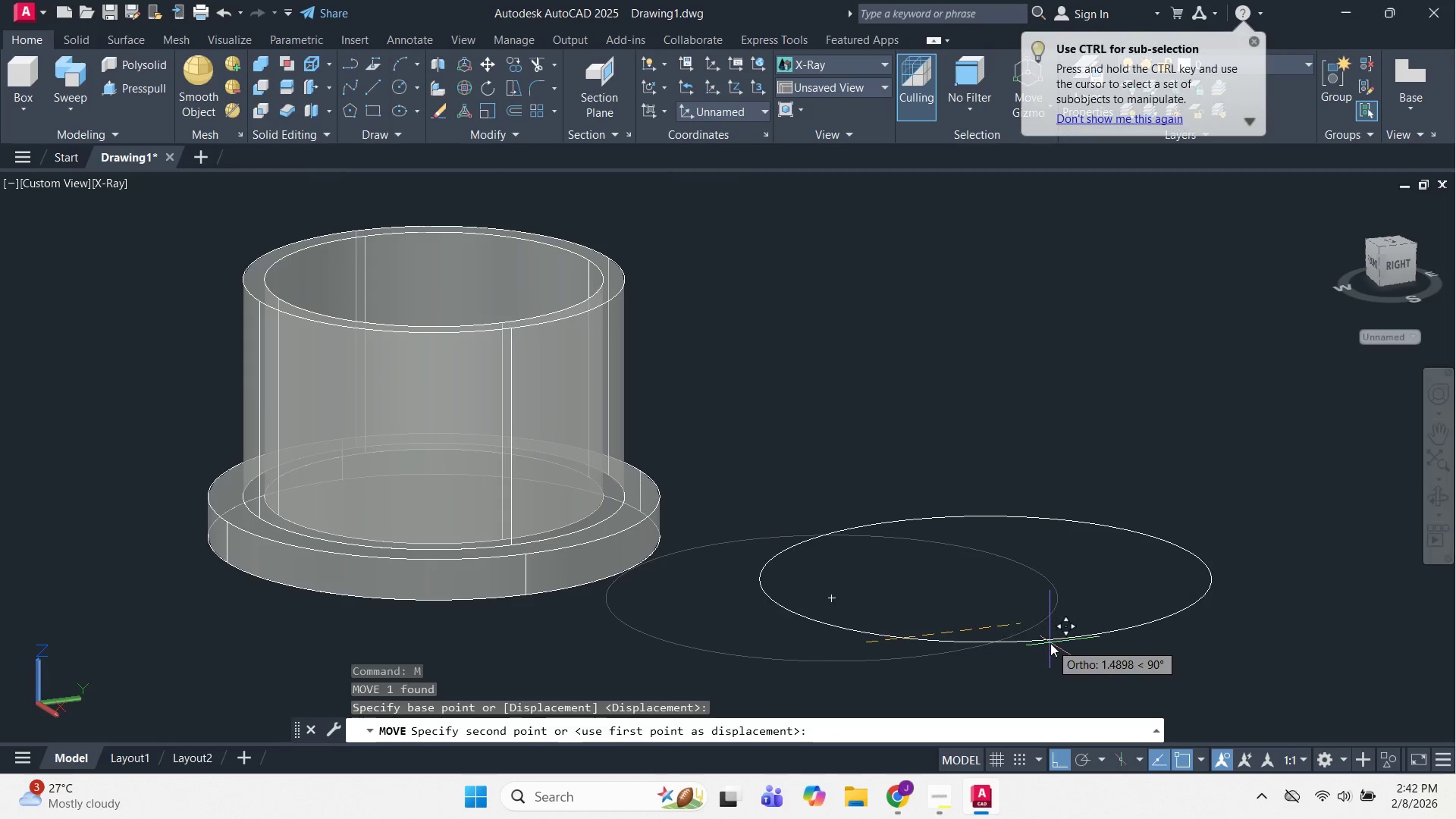 
left_click([1050, 643])
 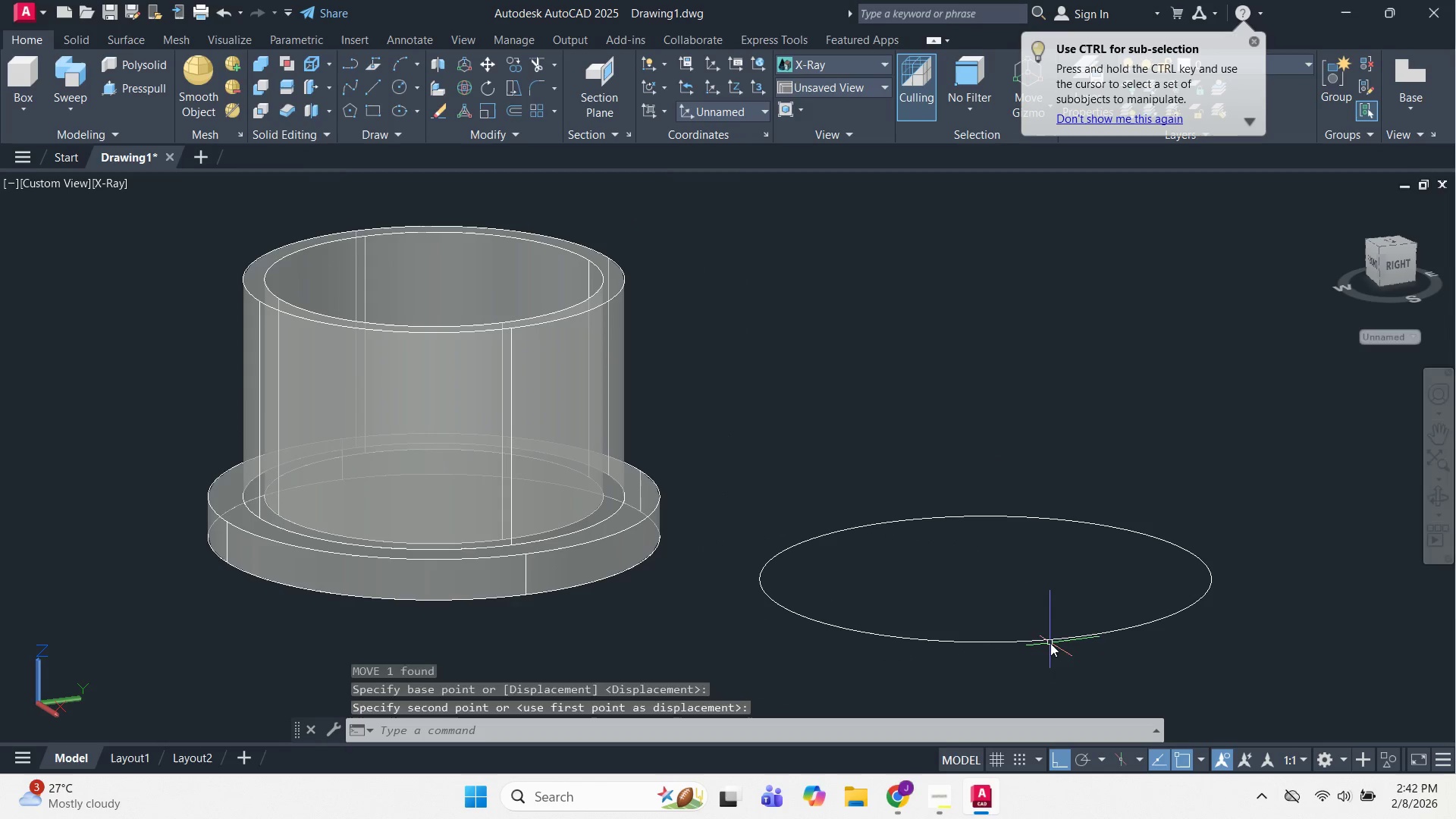 
key(Escape)
 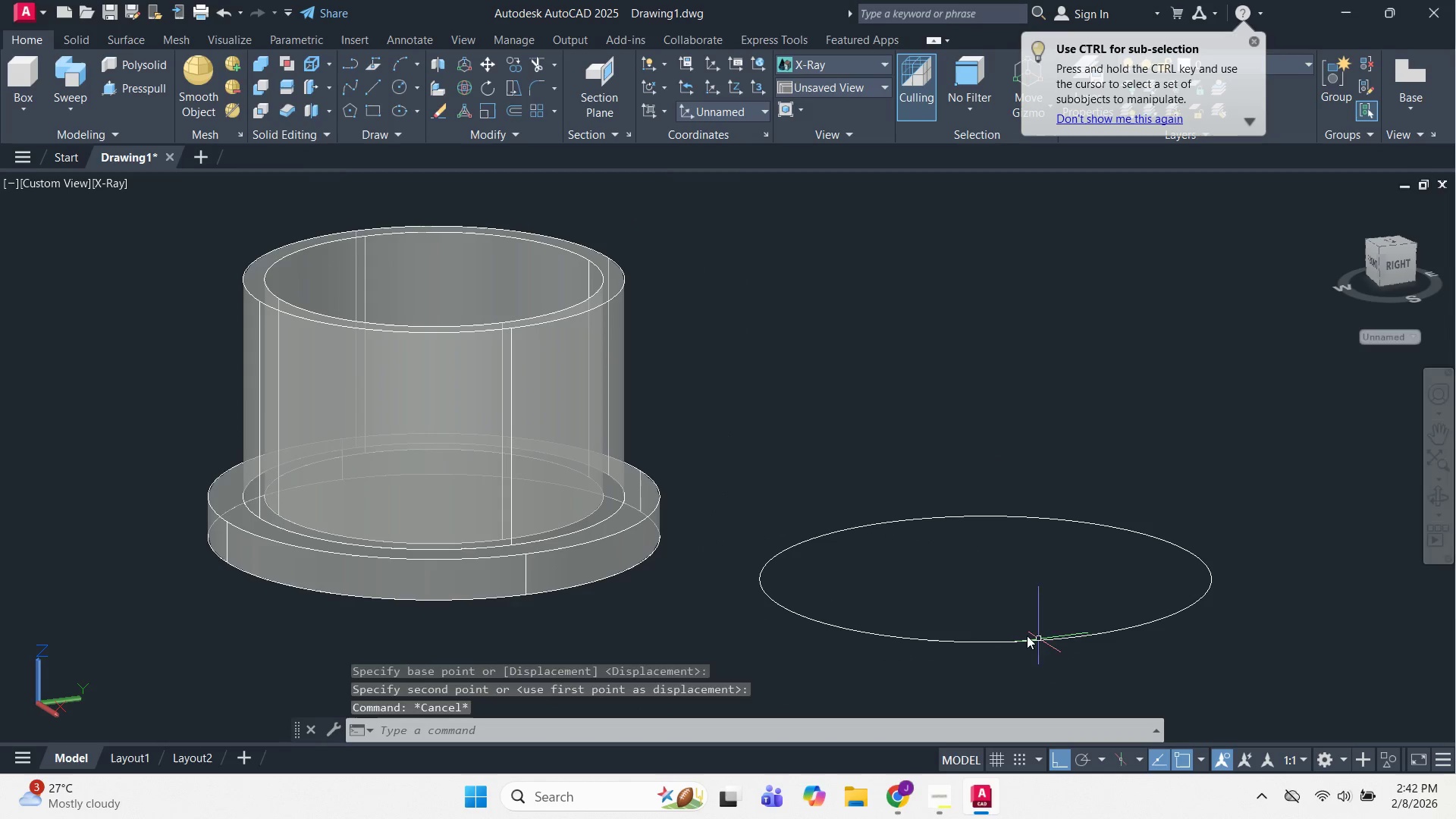 
key(Escape)
 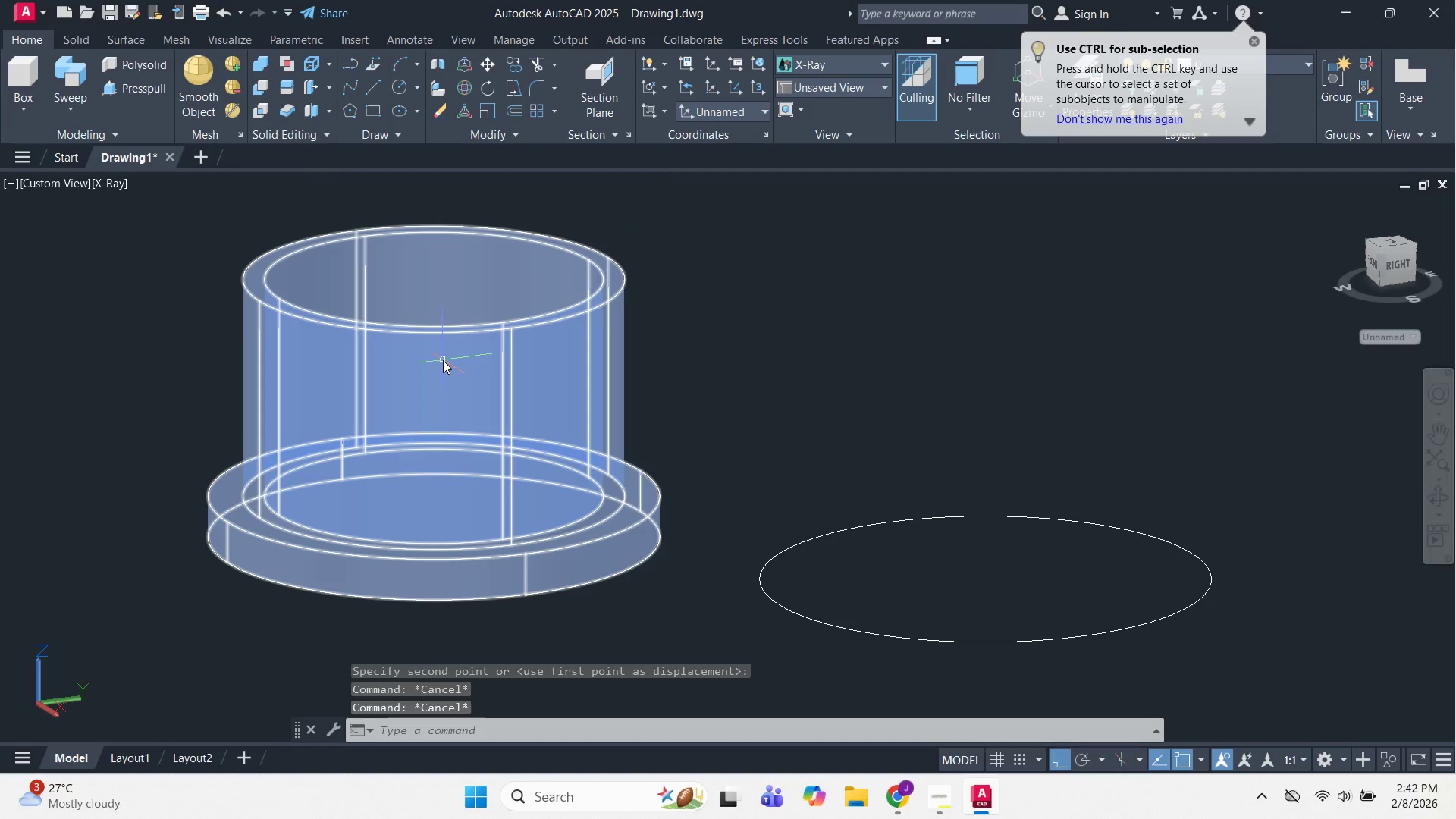 
key(Escape)
 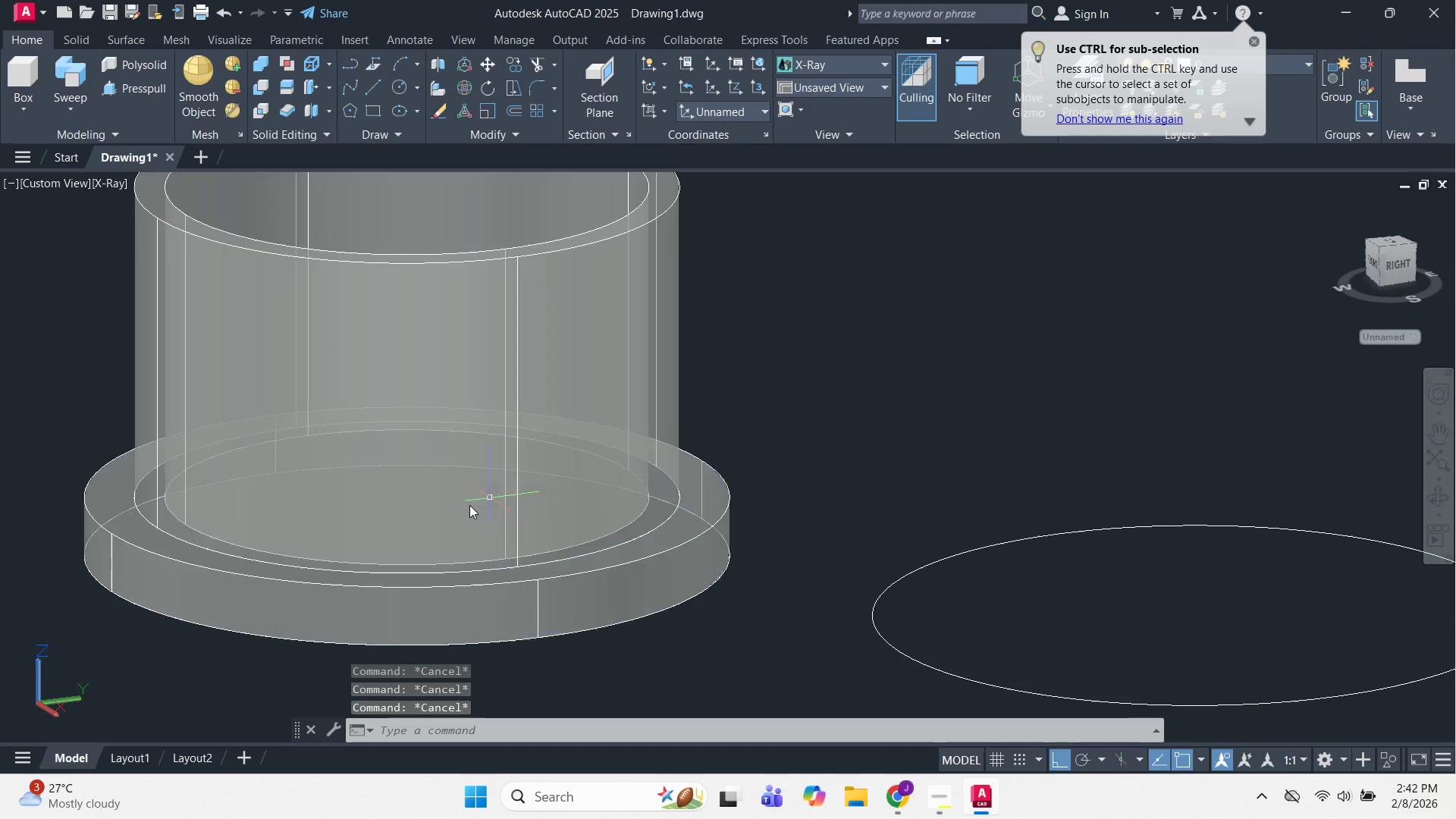 
key(Escape)
 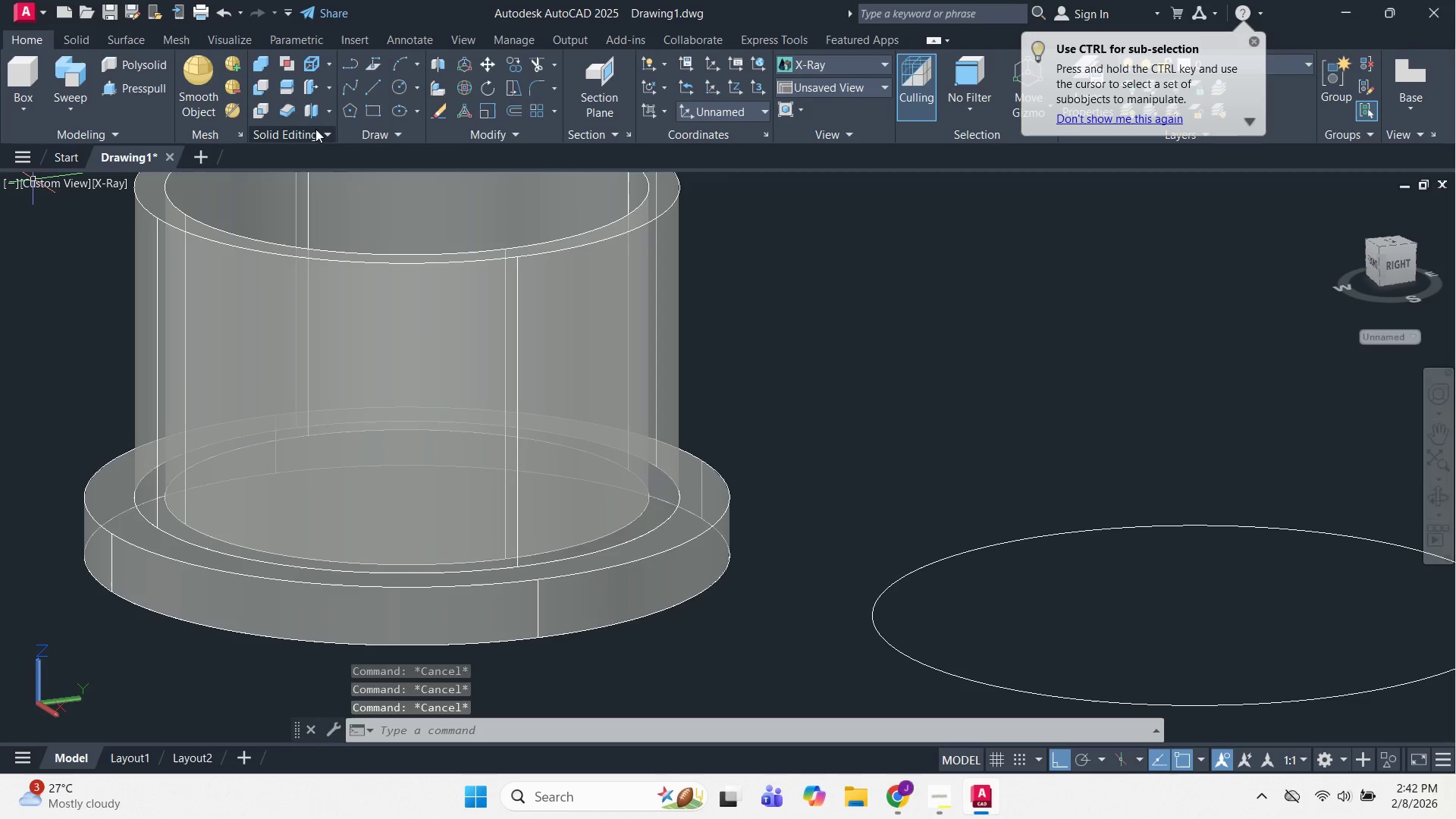 
scroll: coordinate [497, 495], scroll_direction: up, amount: 1.0
 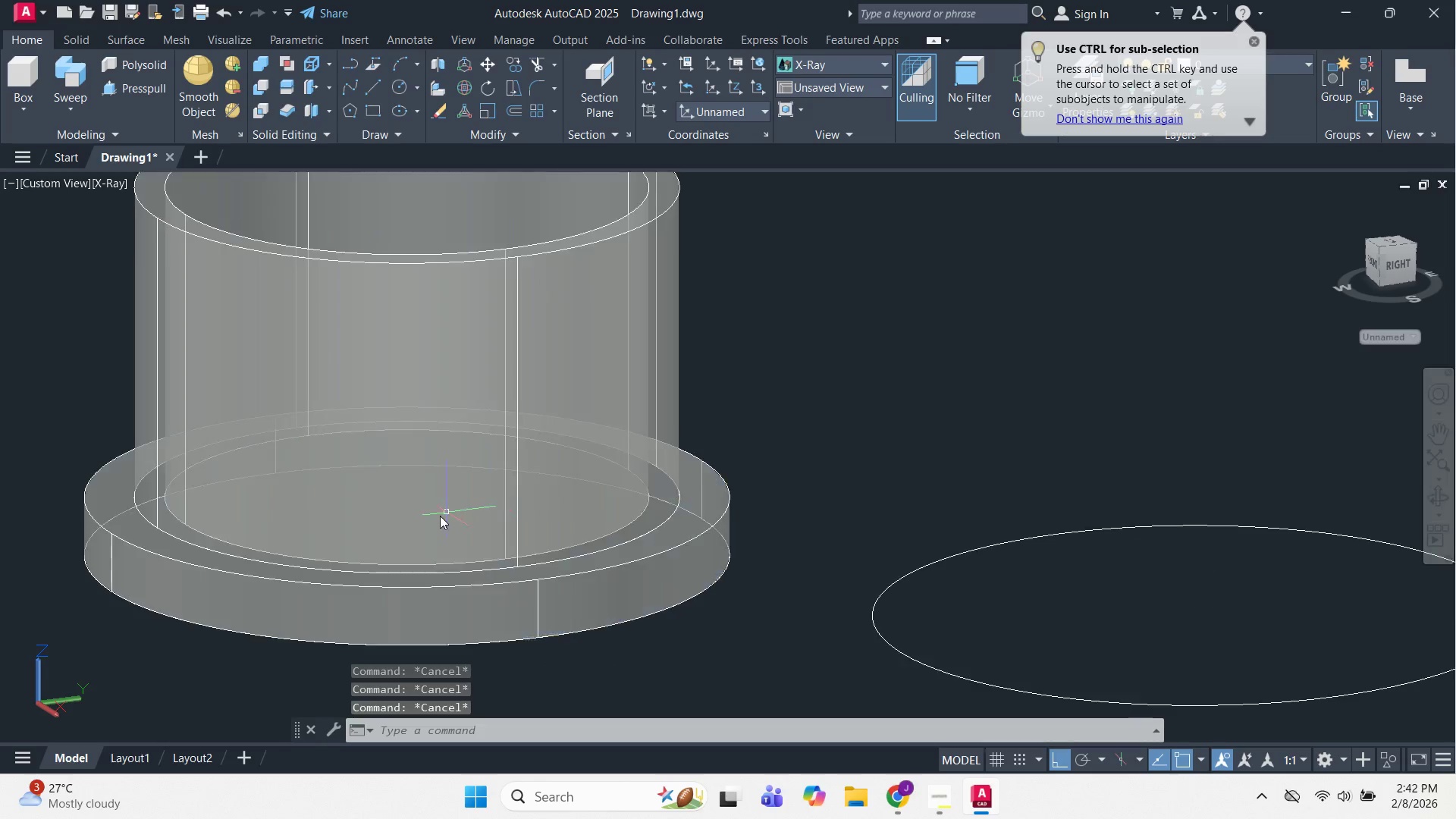 
left_click([363, 133])
 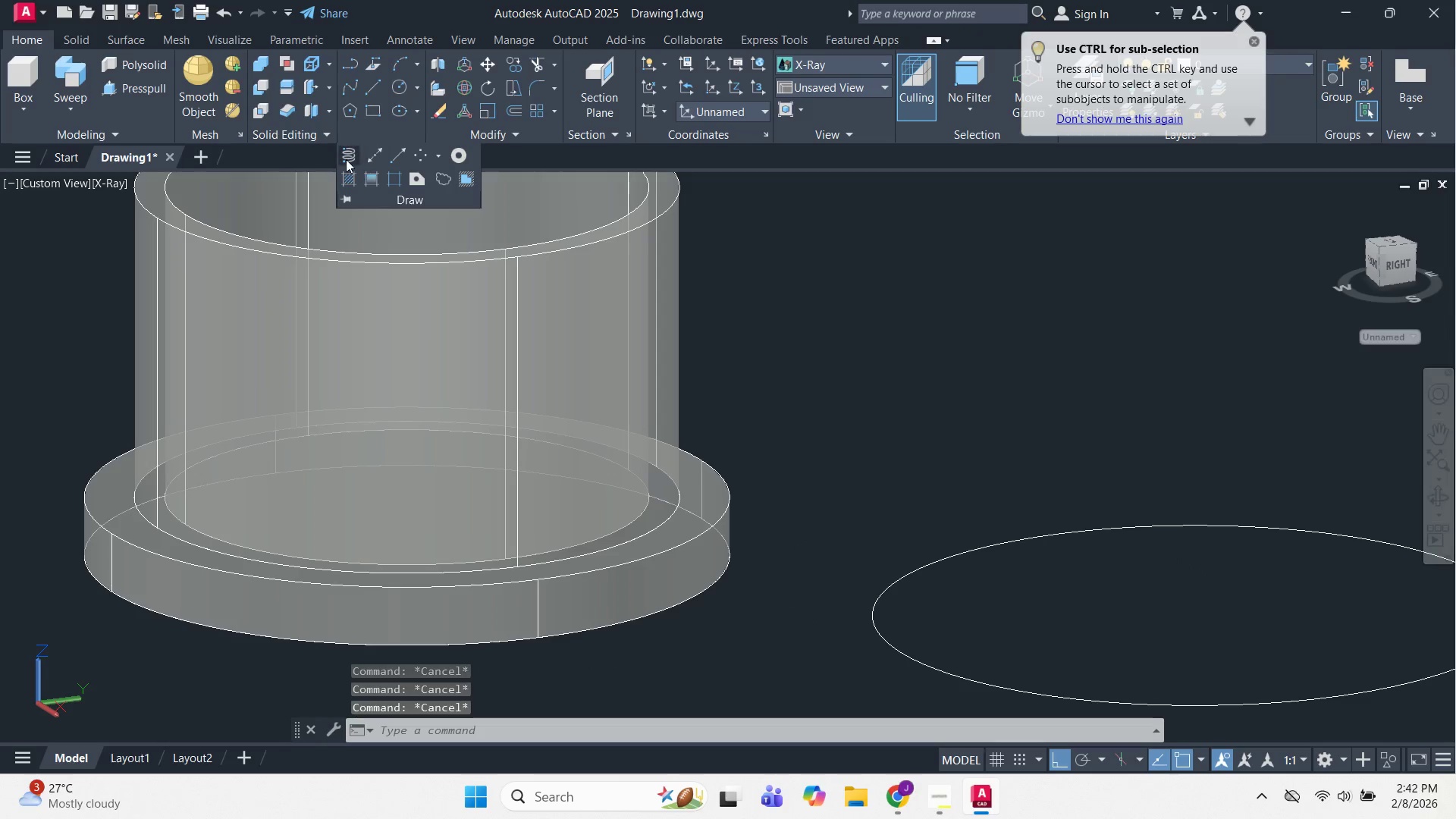 
left_click([344, 156])
 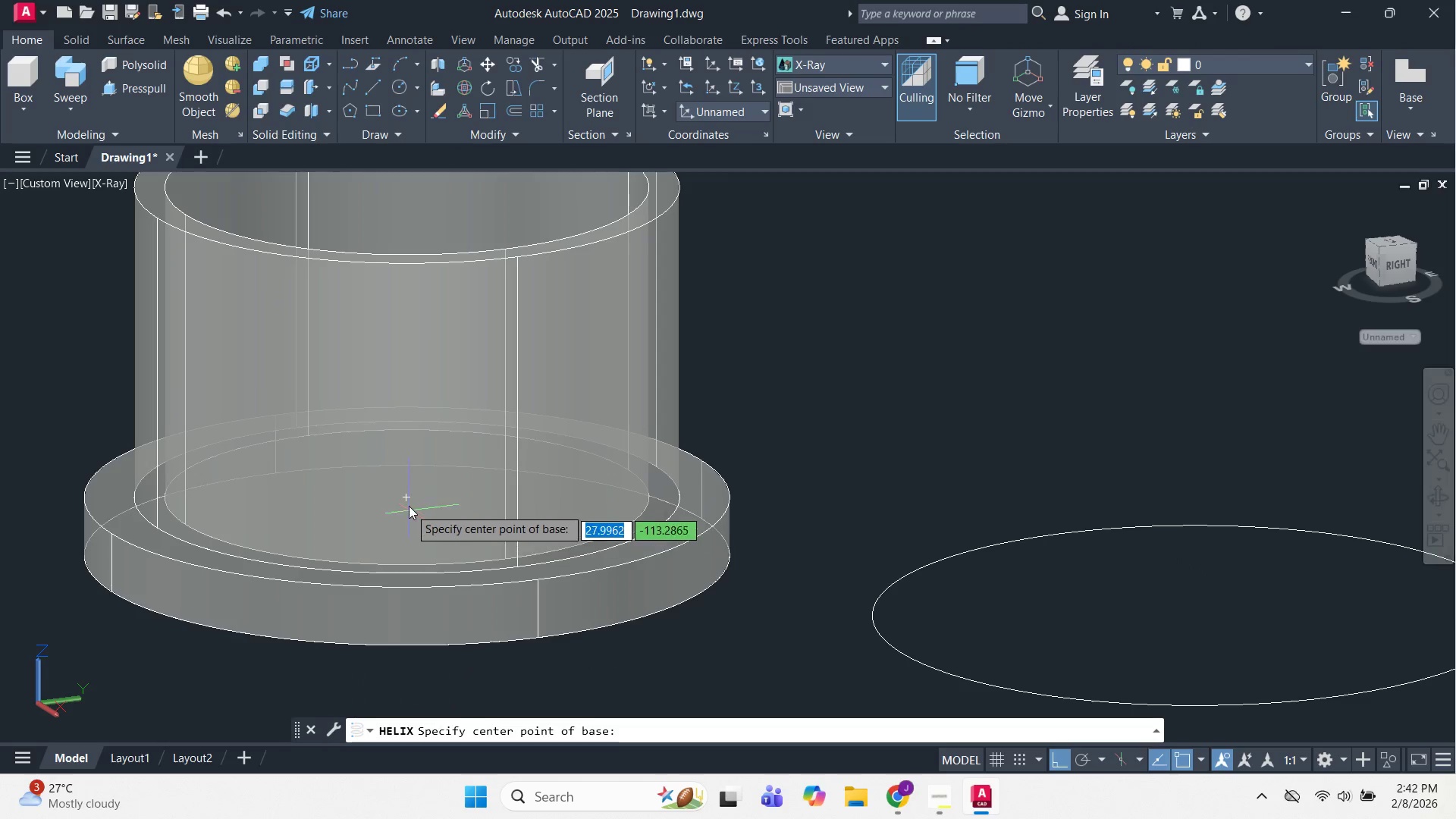 
left_click([410, 501])
 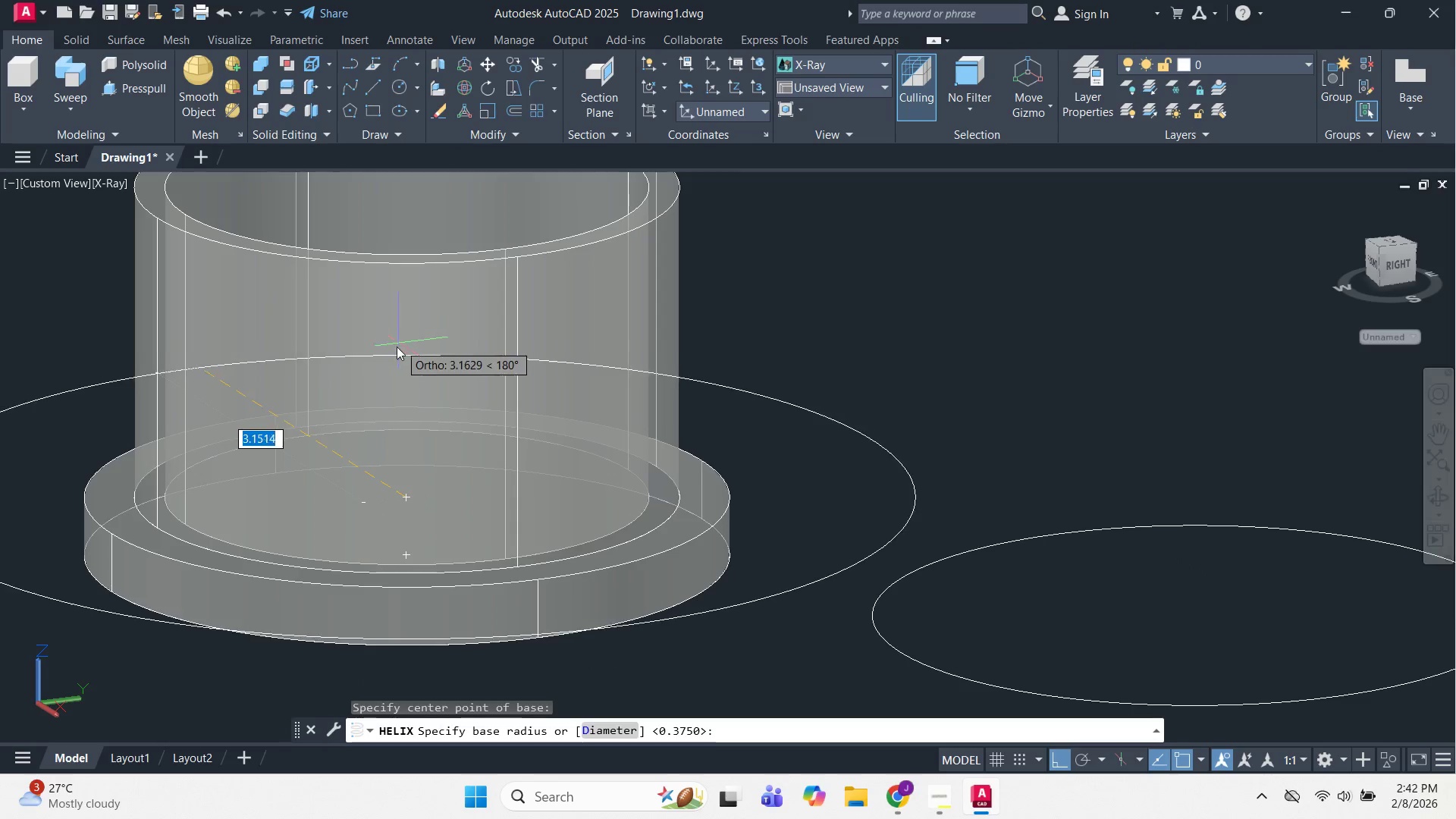 
scroll: coordinate [395, 360], scroll_direction: down, amount: 1.0
 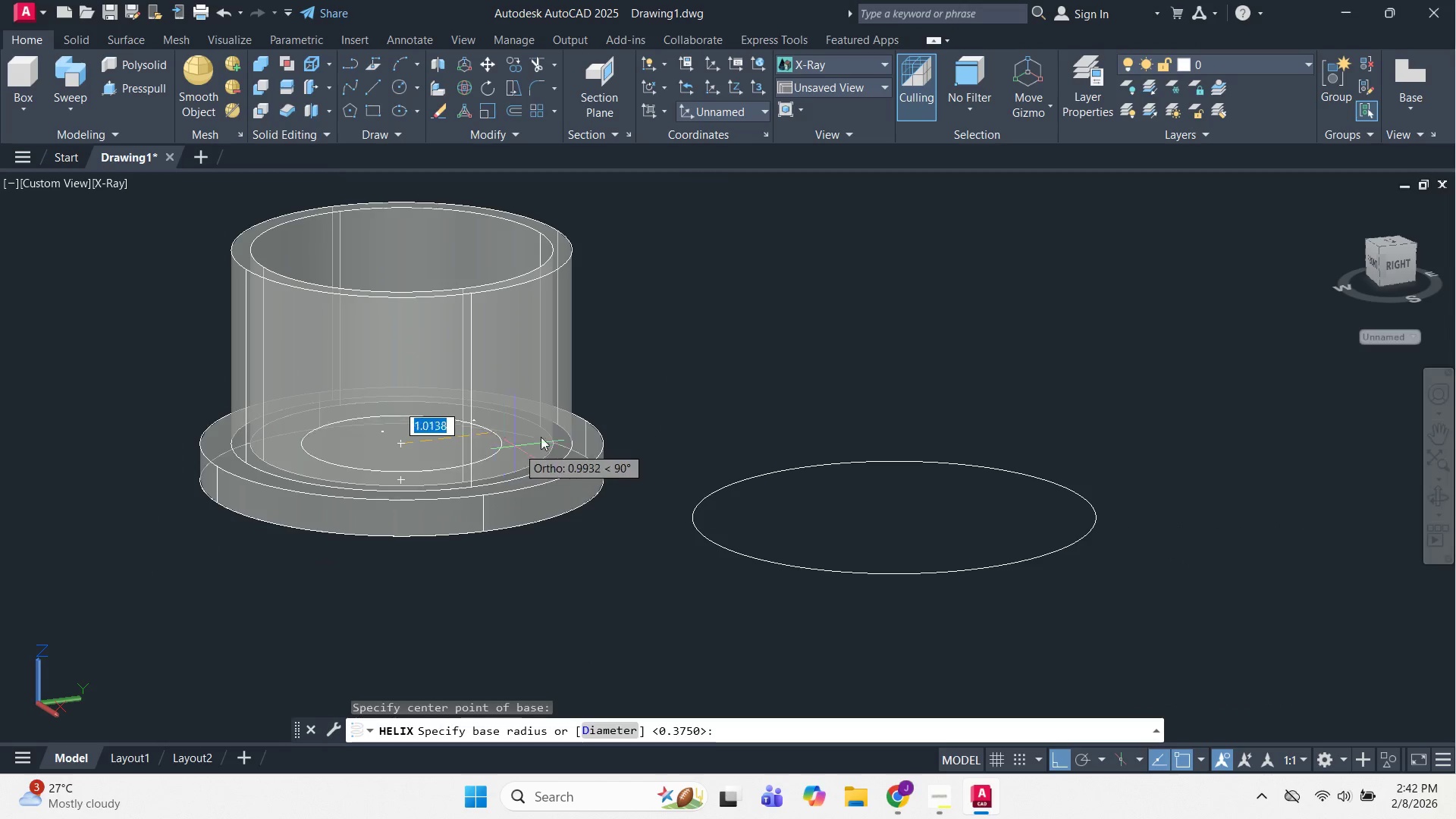 
scroll: coordinate [566, 426], scroll_direction: up, amount: 1.0
 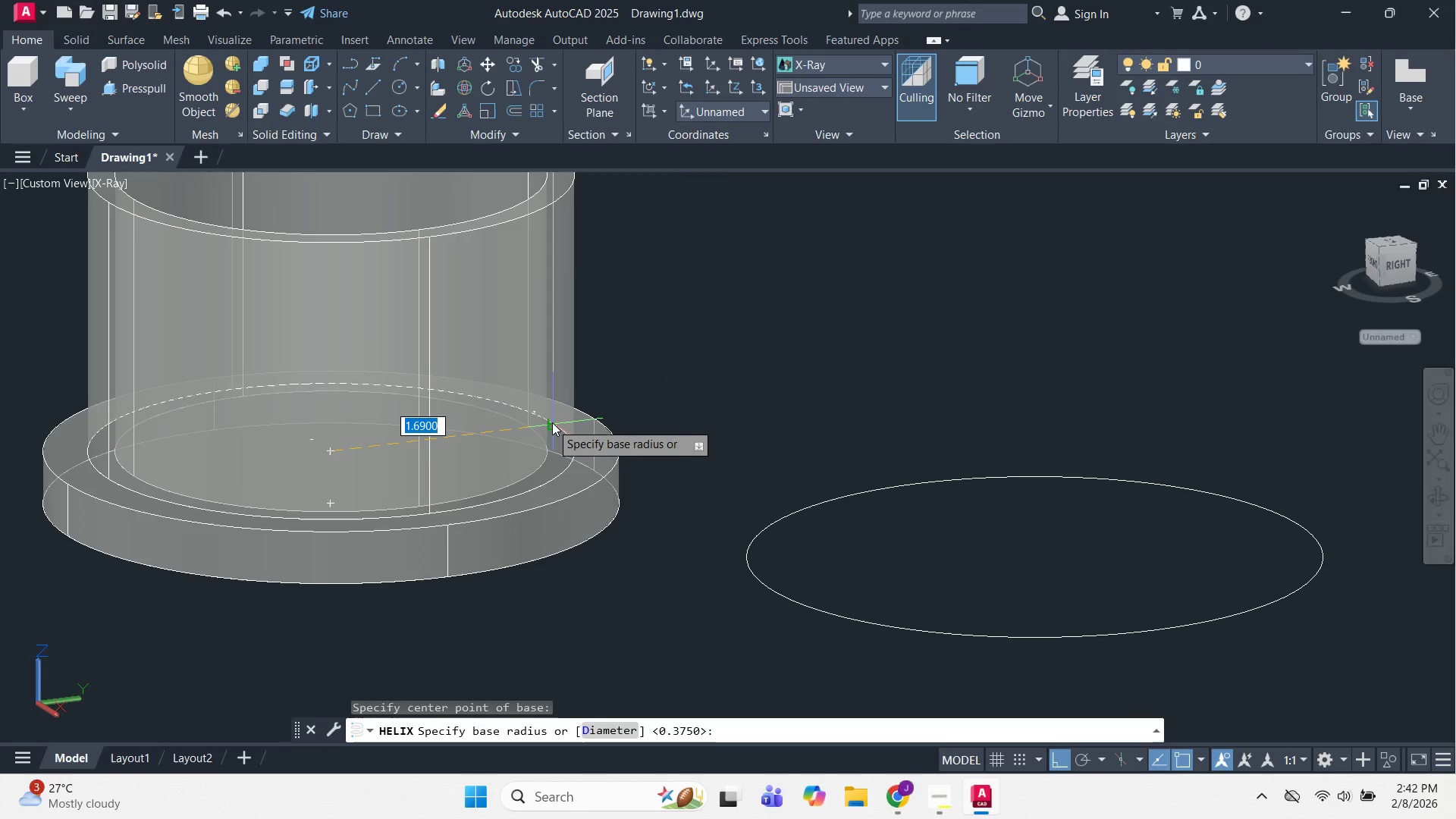 
left_click([556, 422])
 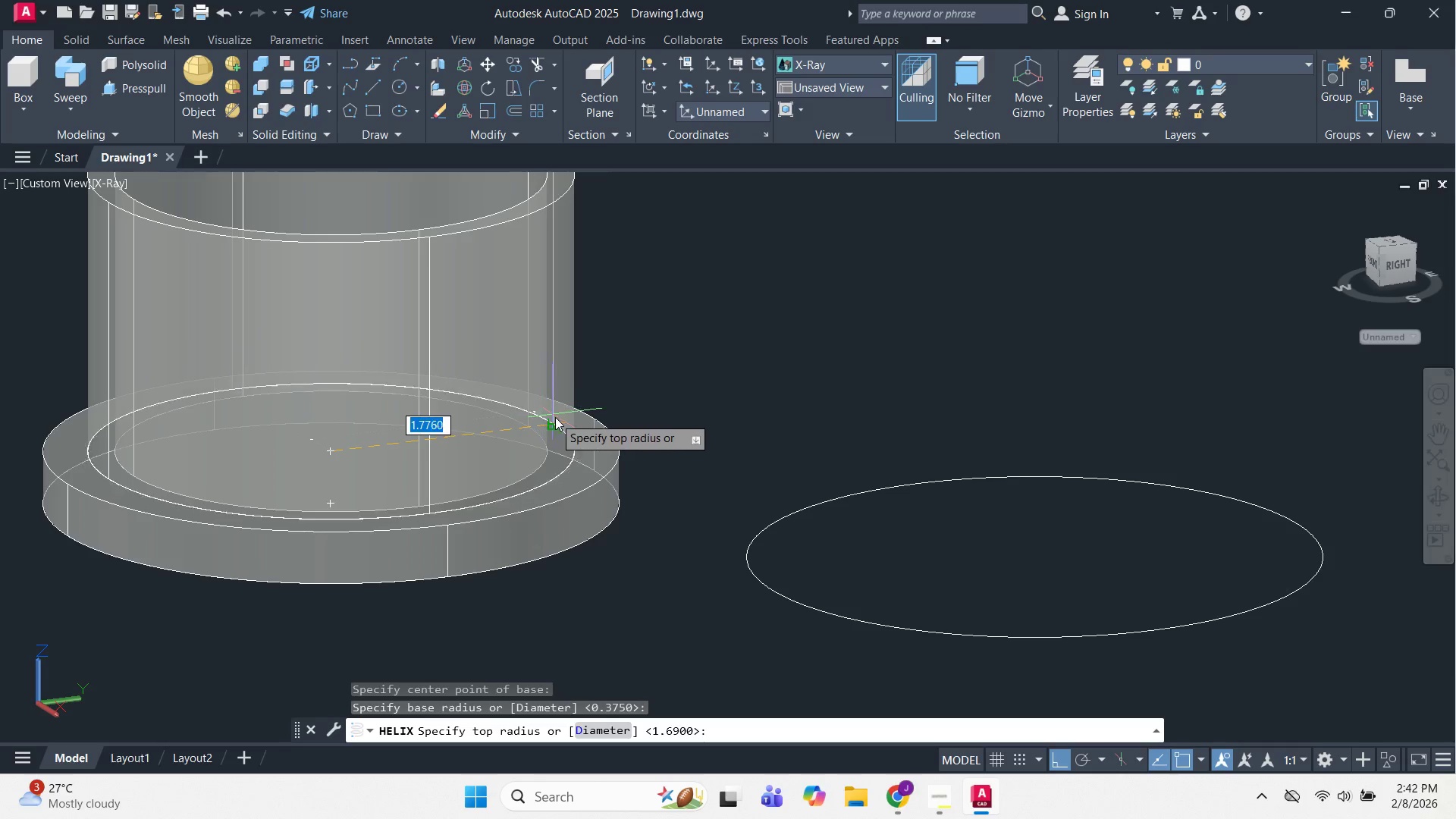 
left_click([553, 424])
 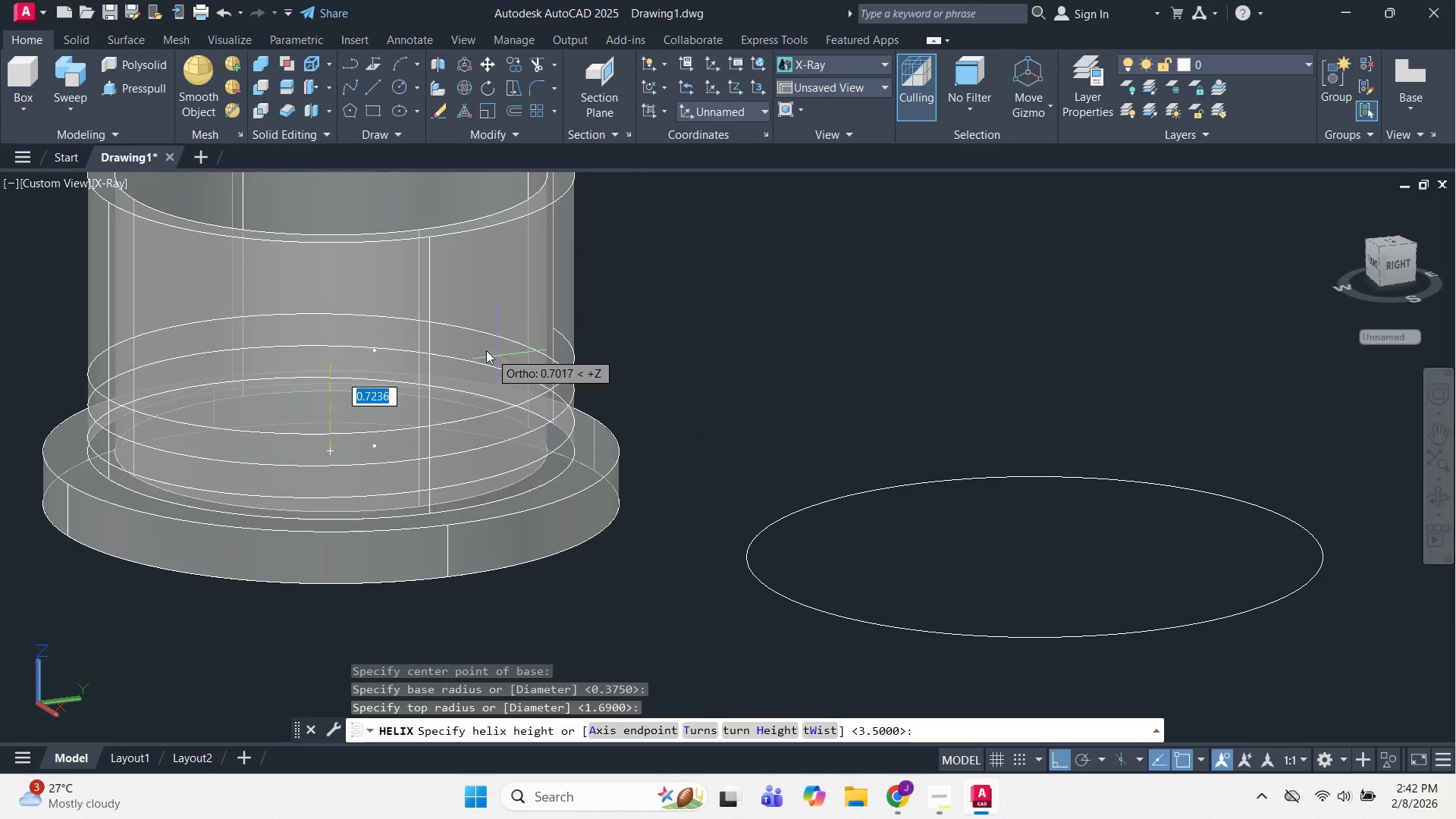 
scroll: coordinate [482, 350], scroll_direction: down, amount: 1.0
 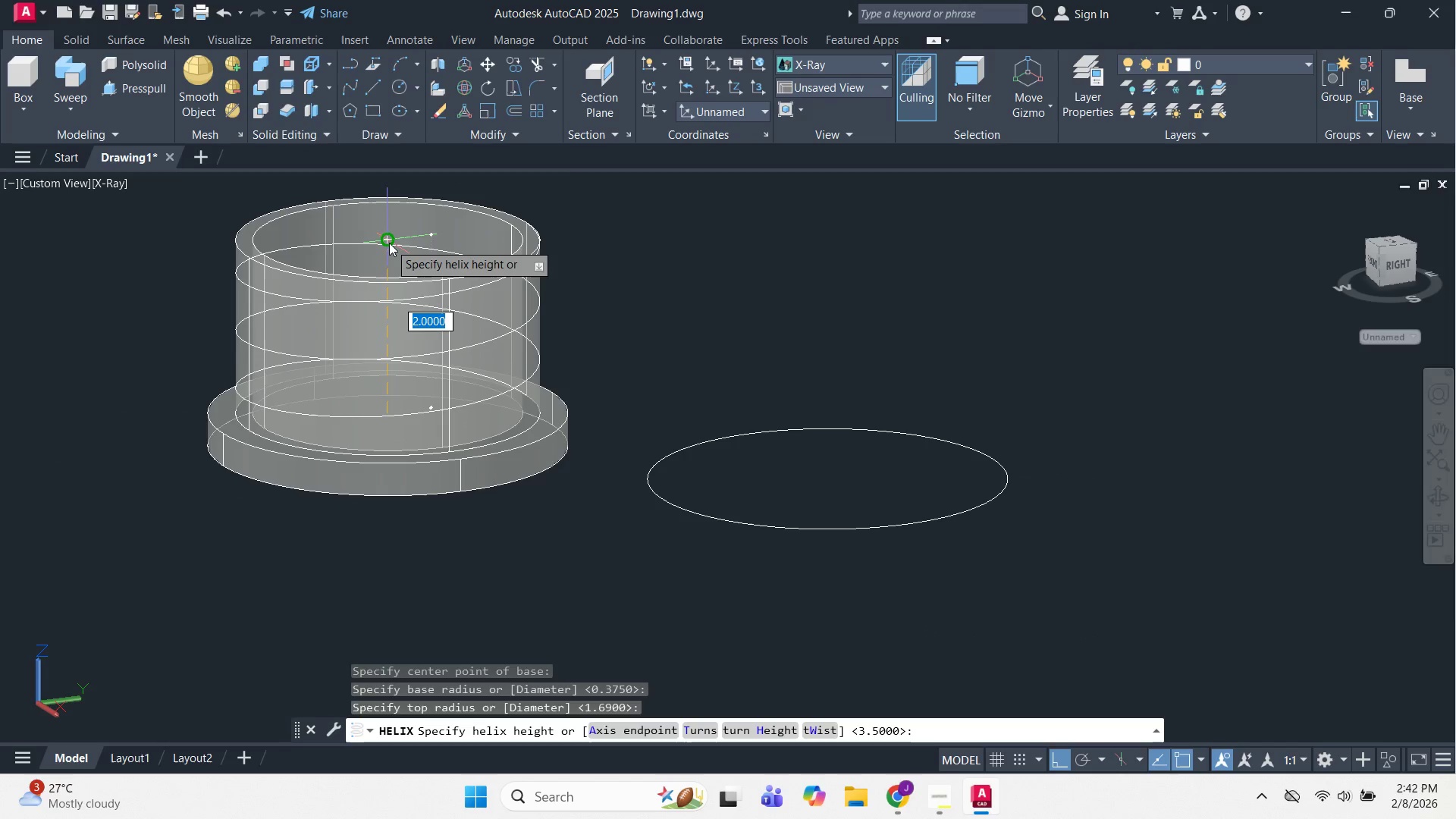 
left_click([389, 243])
 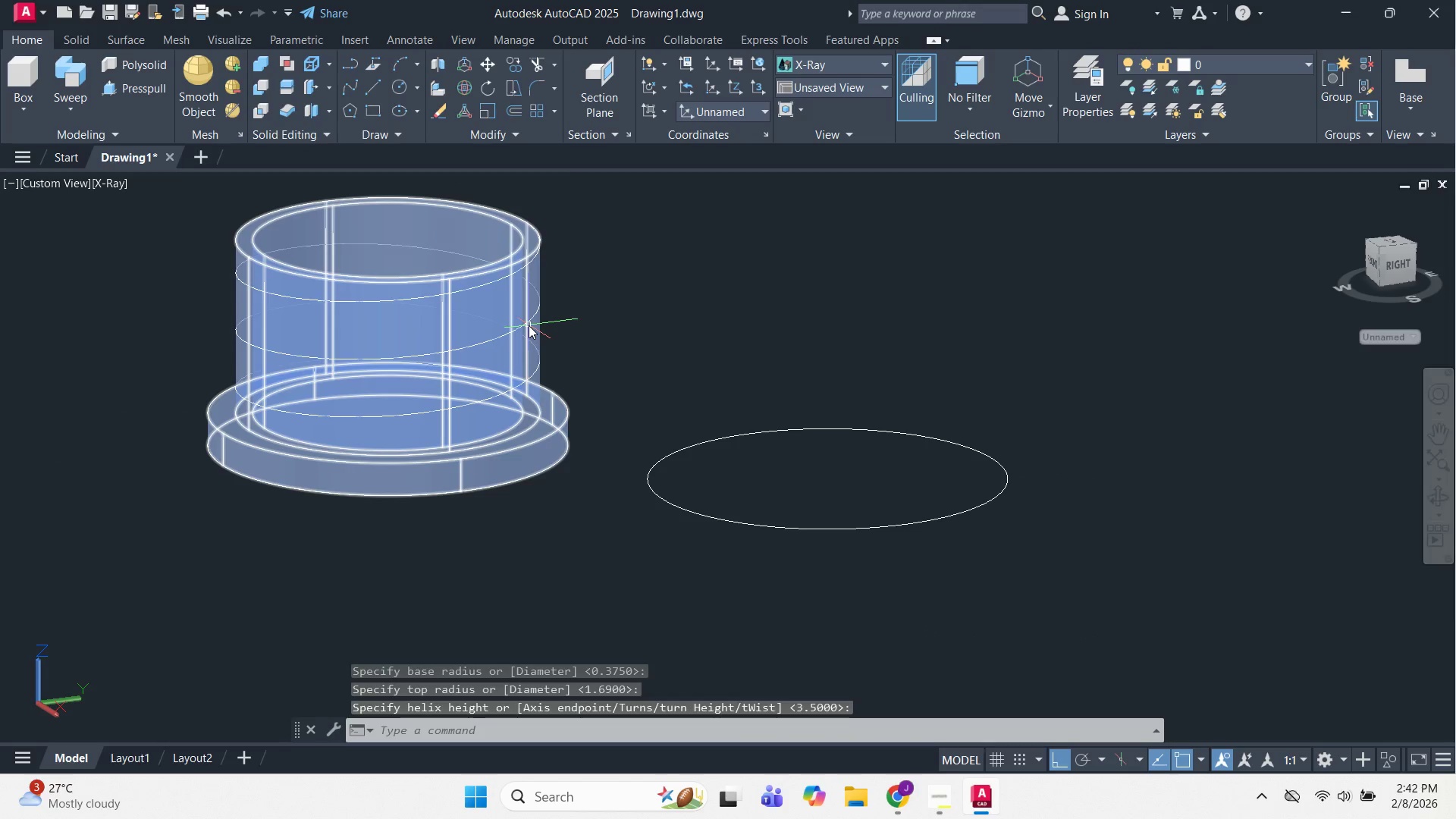 
double_click([529, 325])
 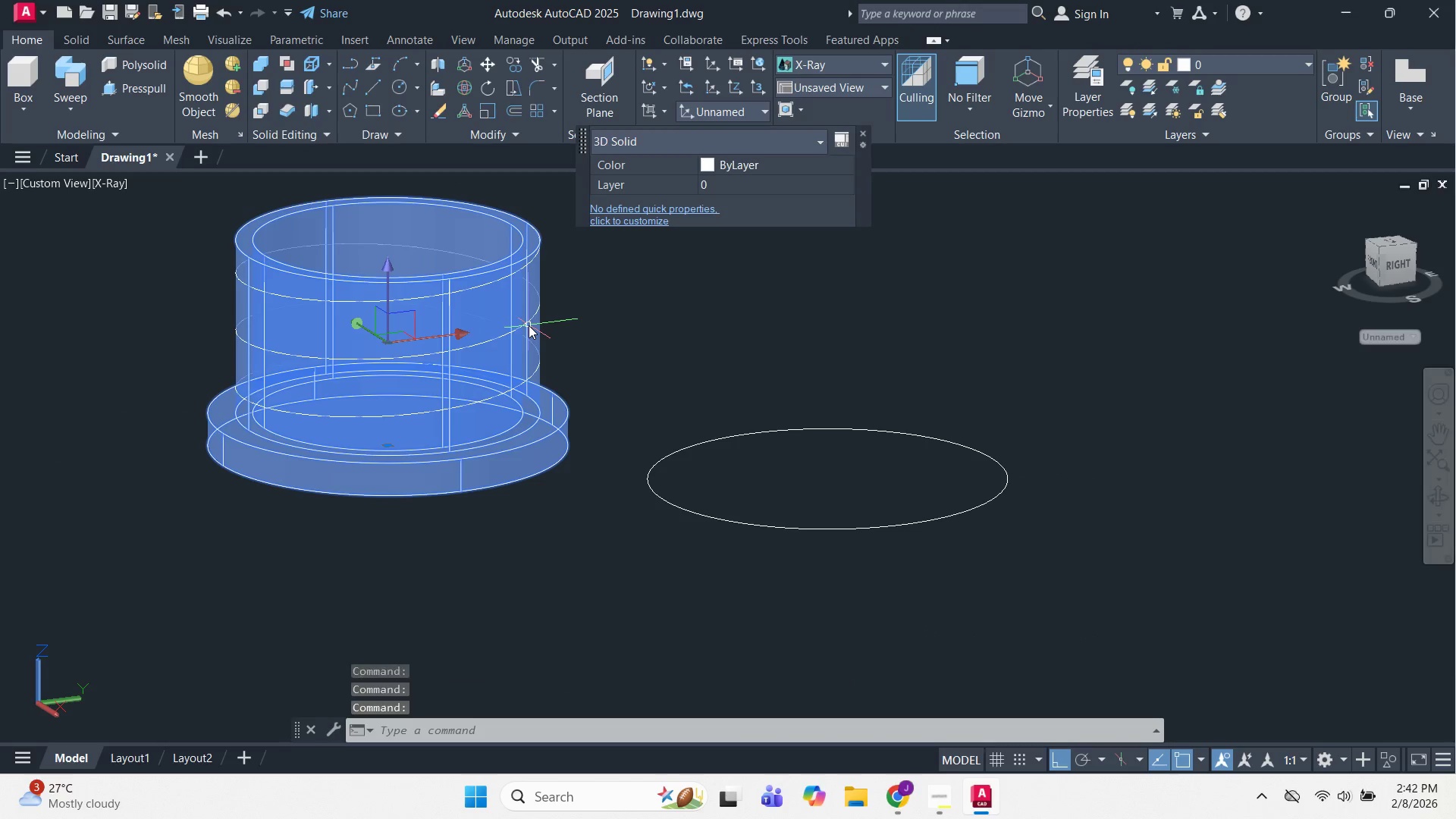 
triple_click([529, 325])
 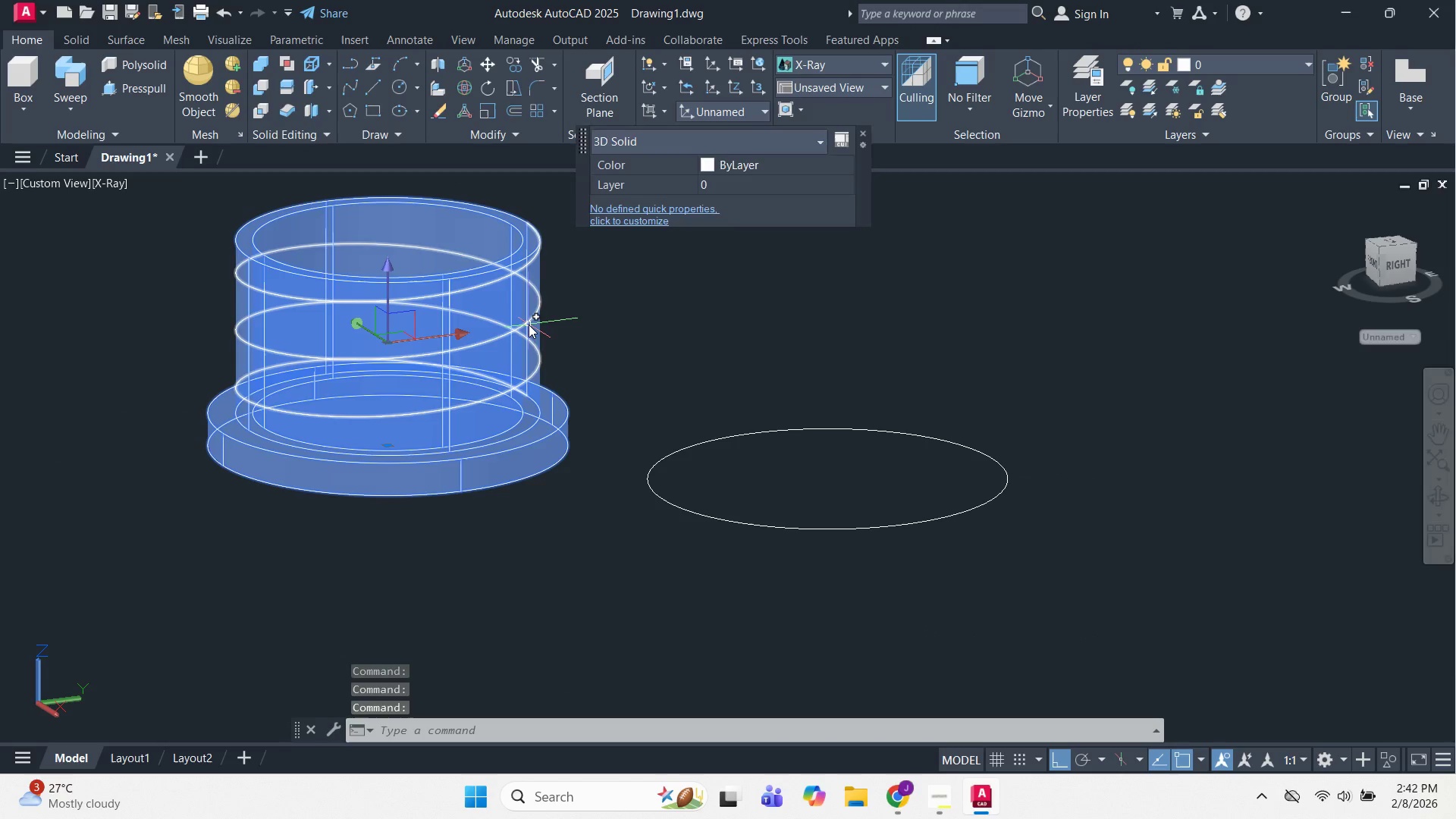 
key(Escape)
 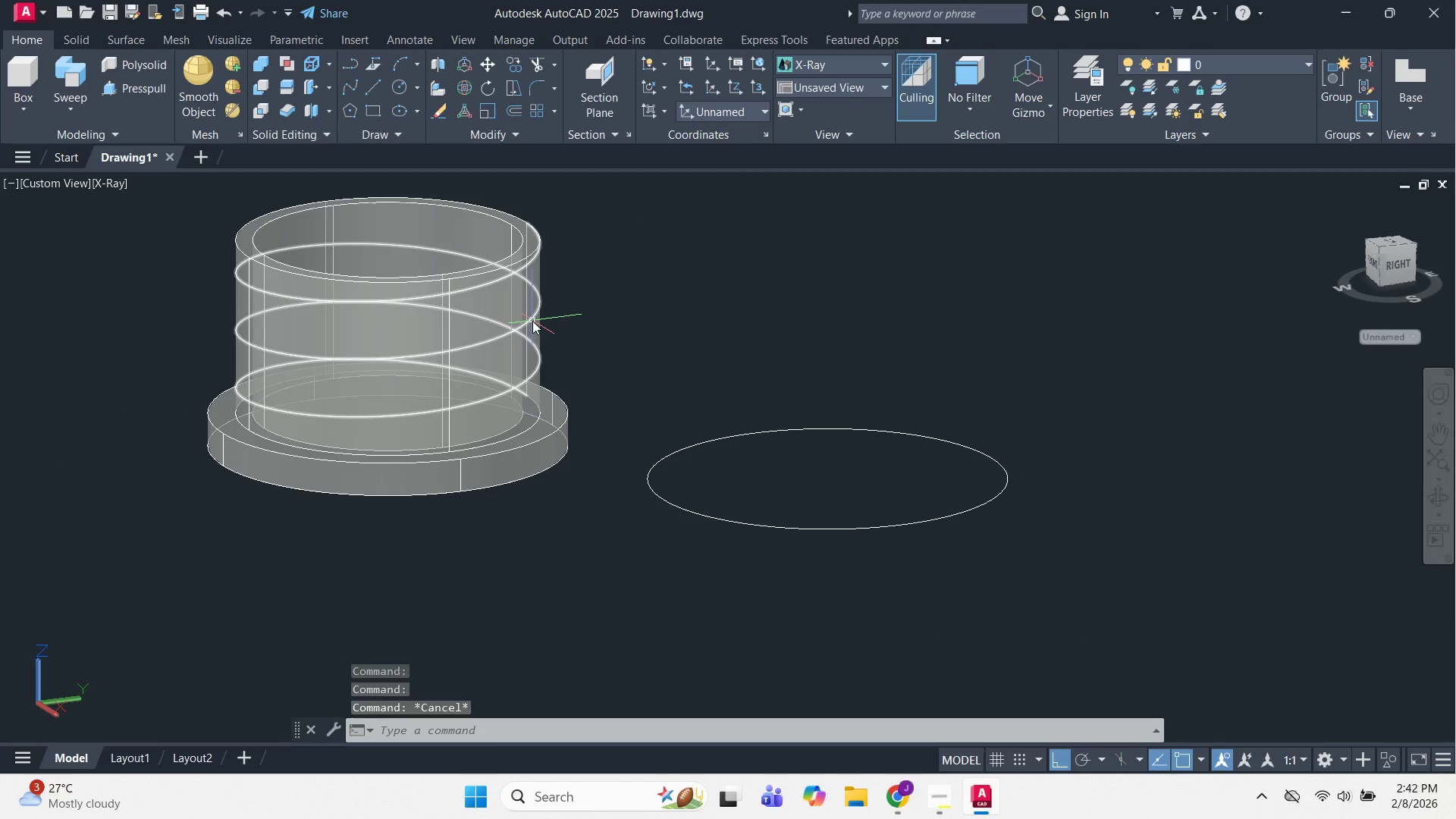 
double_click([532, 321])
 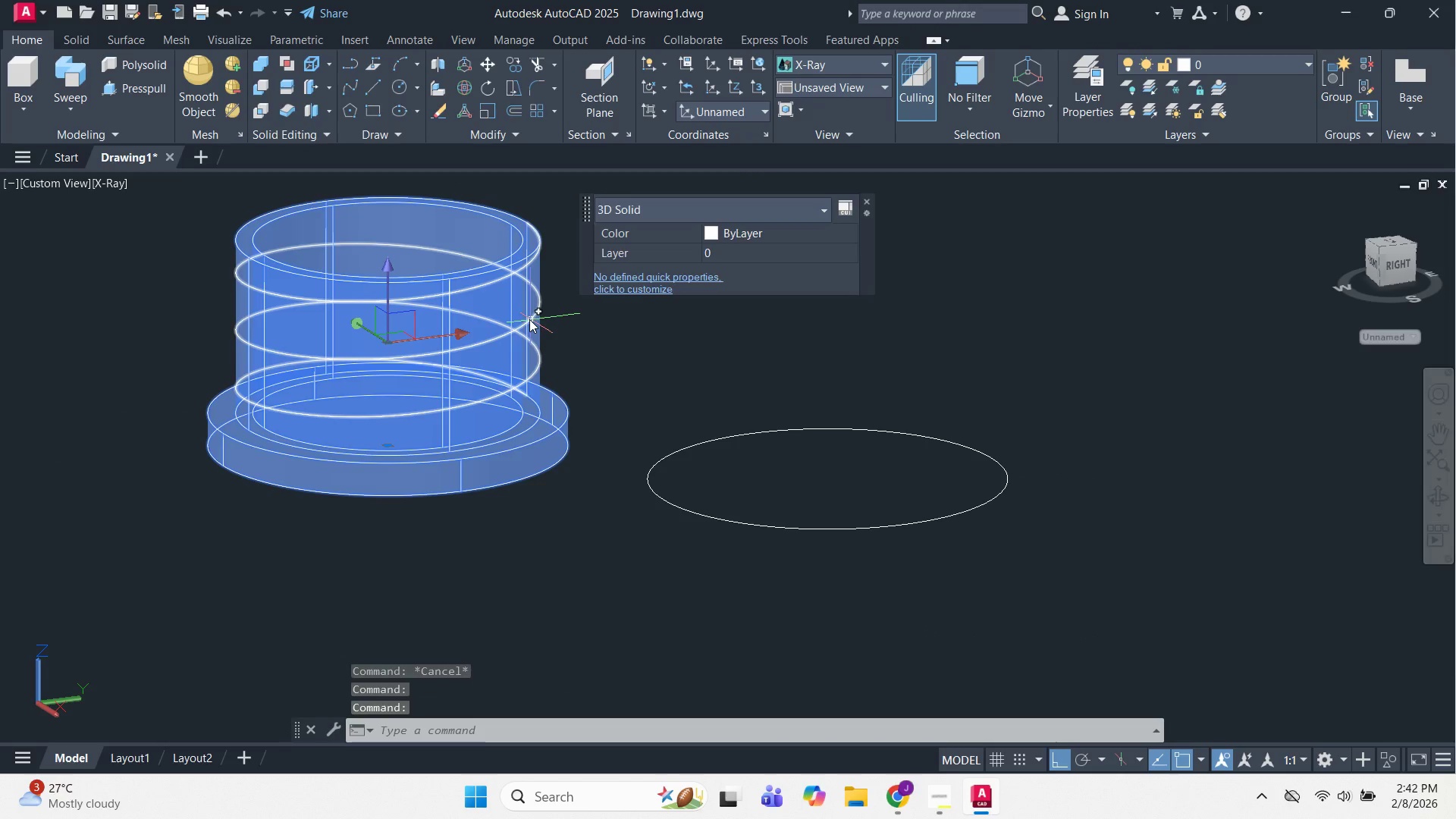 
key(Escape)
 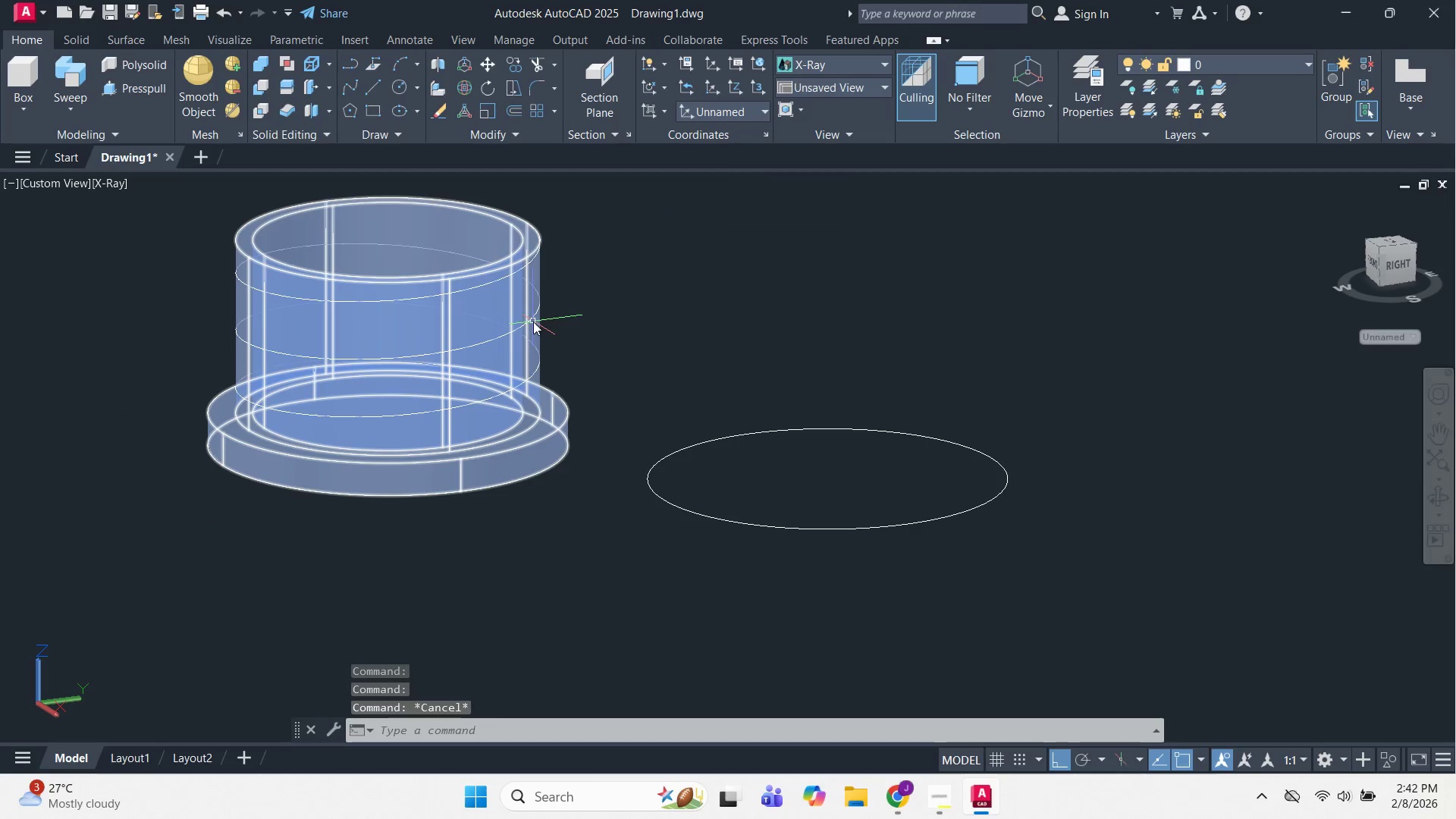 
key(Escape)
 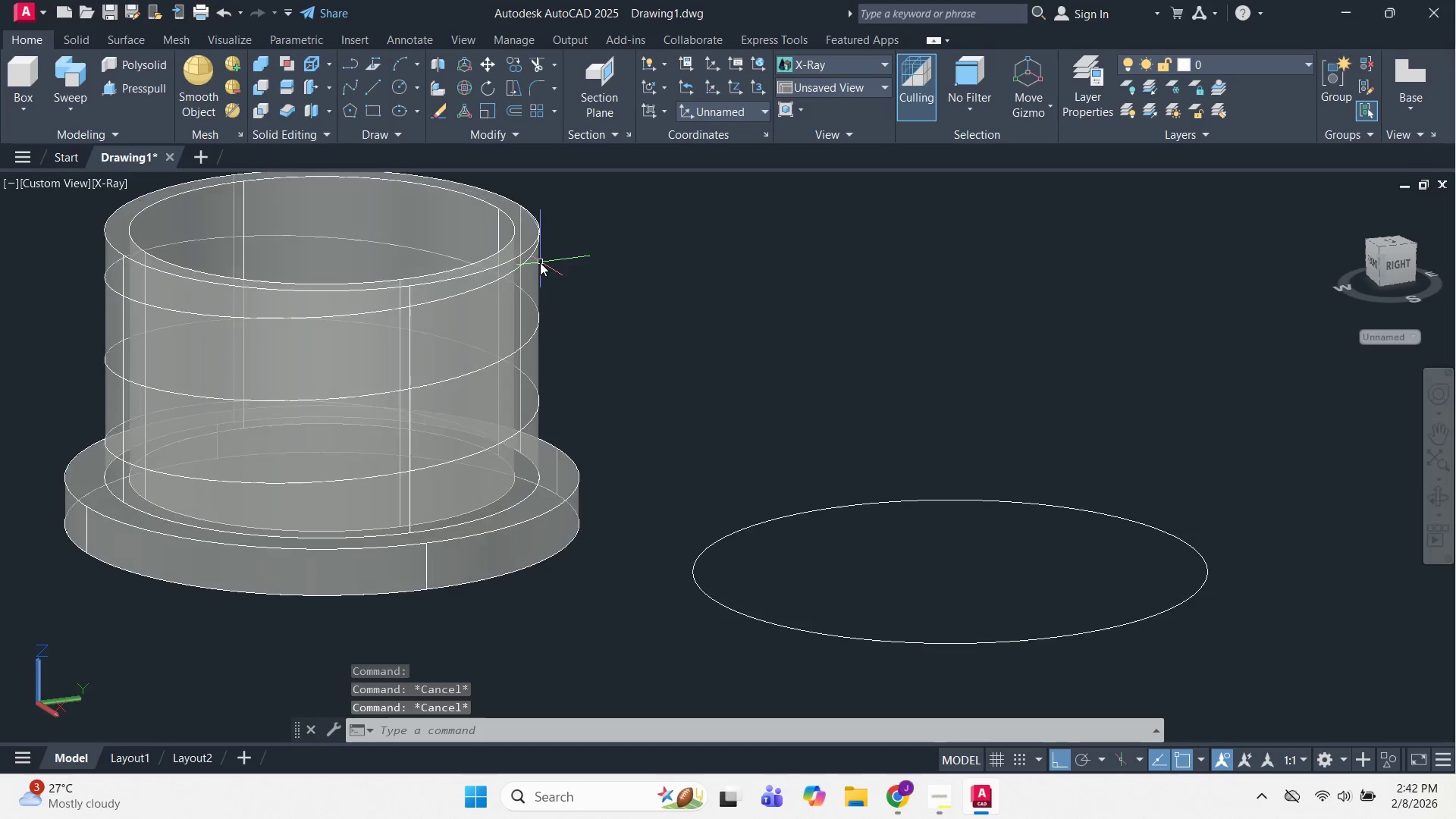 
scroll: coordinate [541, 263], scroll_direction: up, amount: 1.0
 